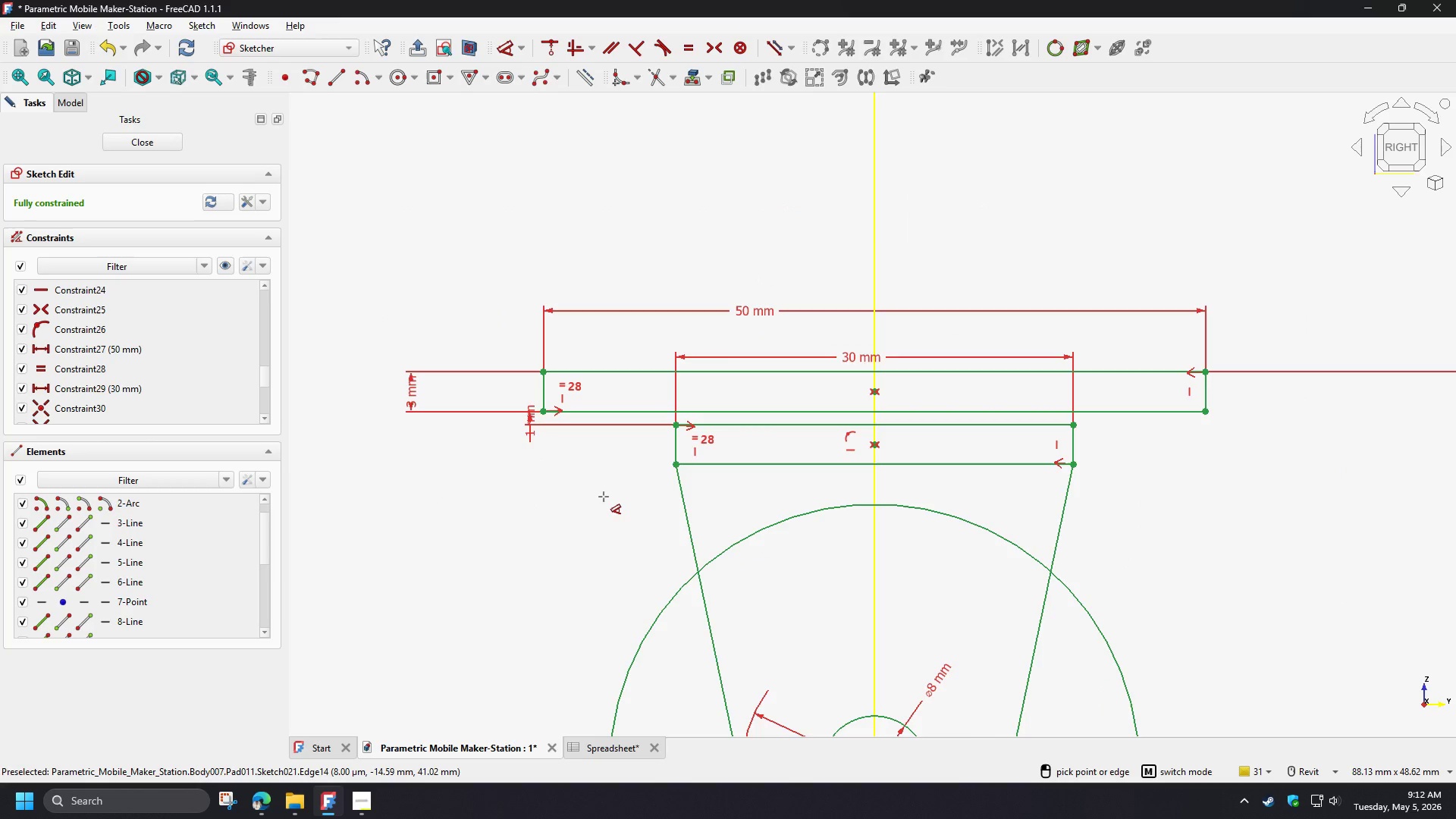 
right_click([604, 497])
 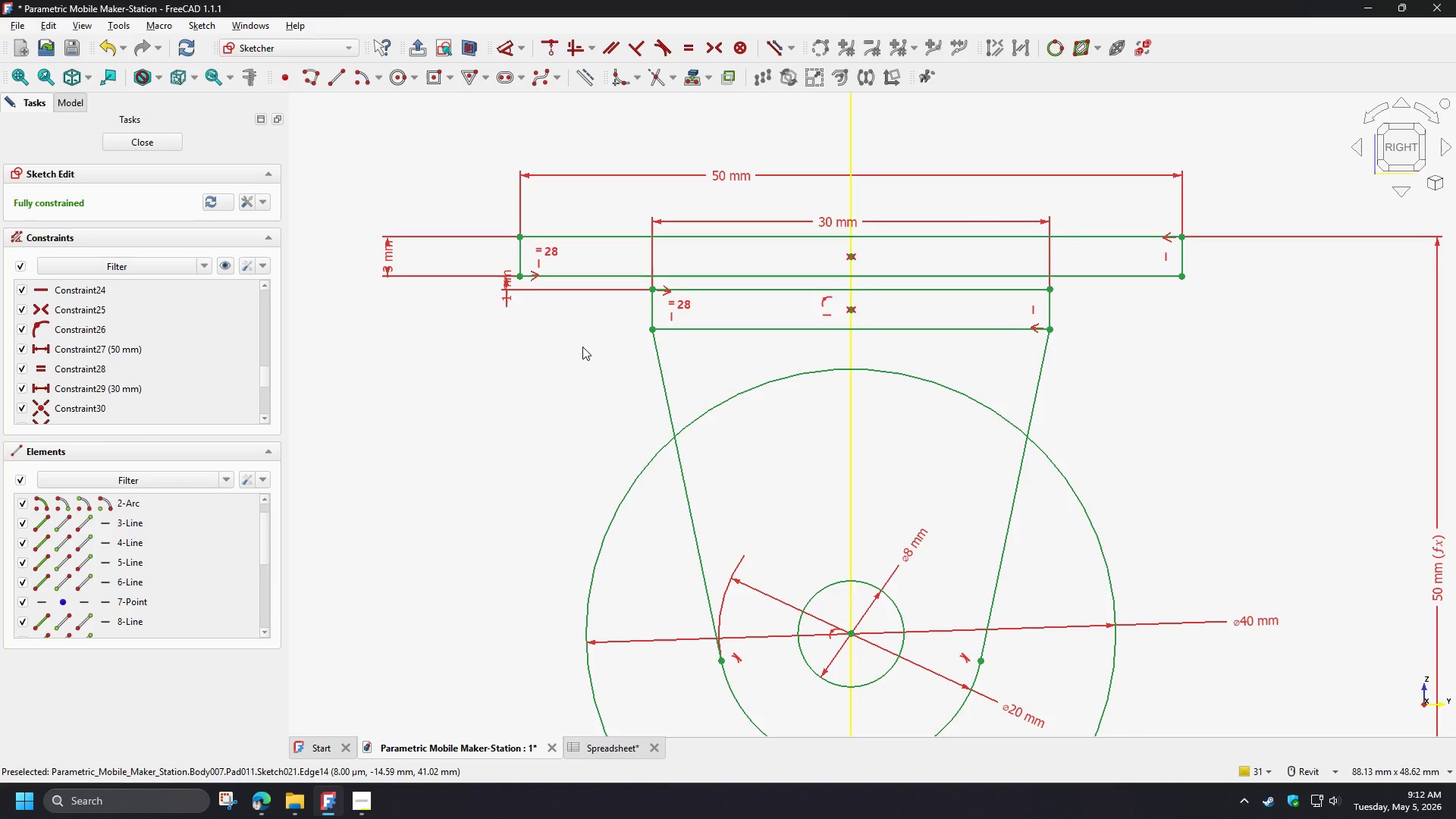 
wait(37.28)
 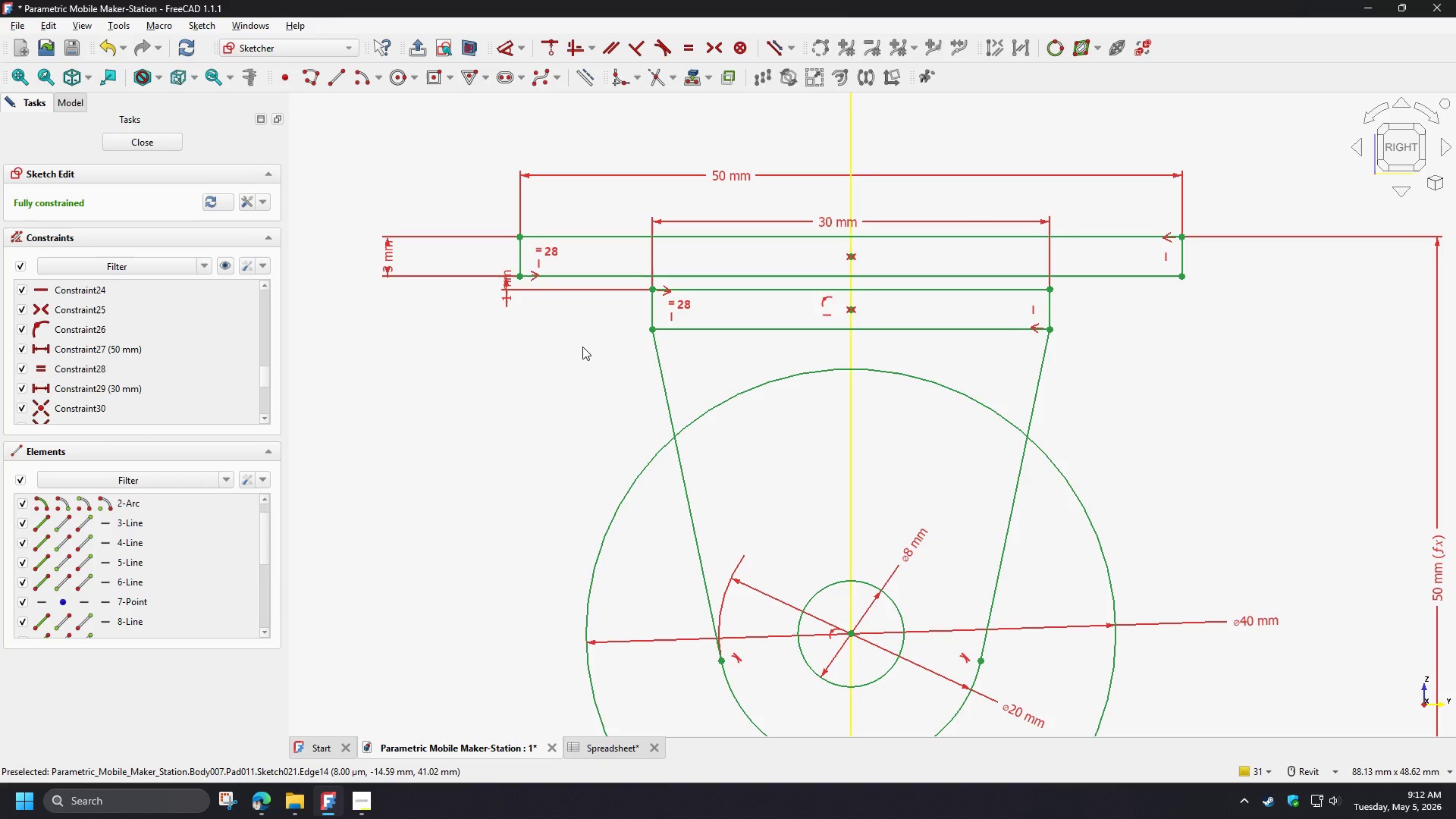 
left_click([170, 141])
 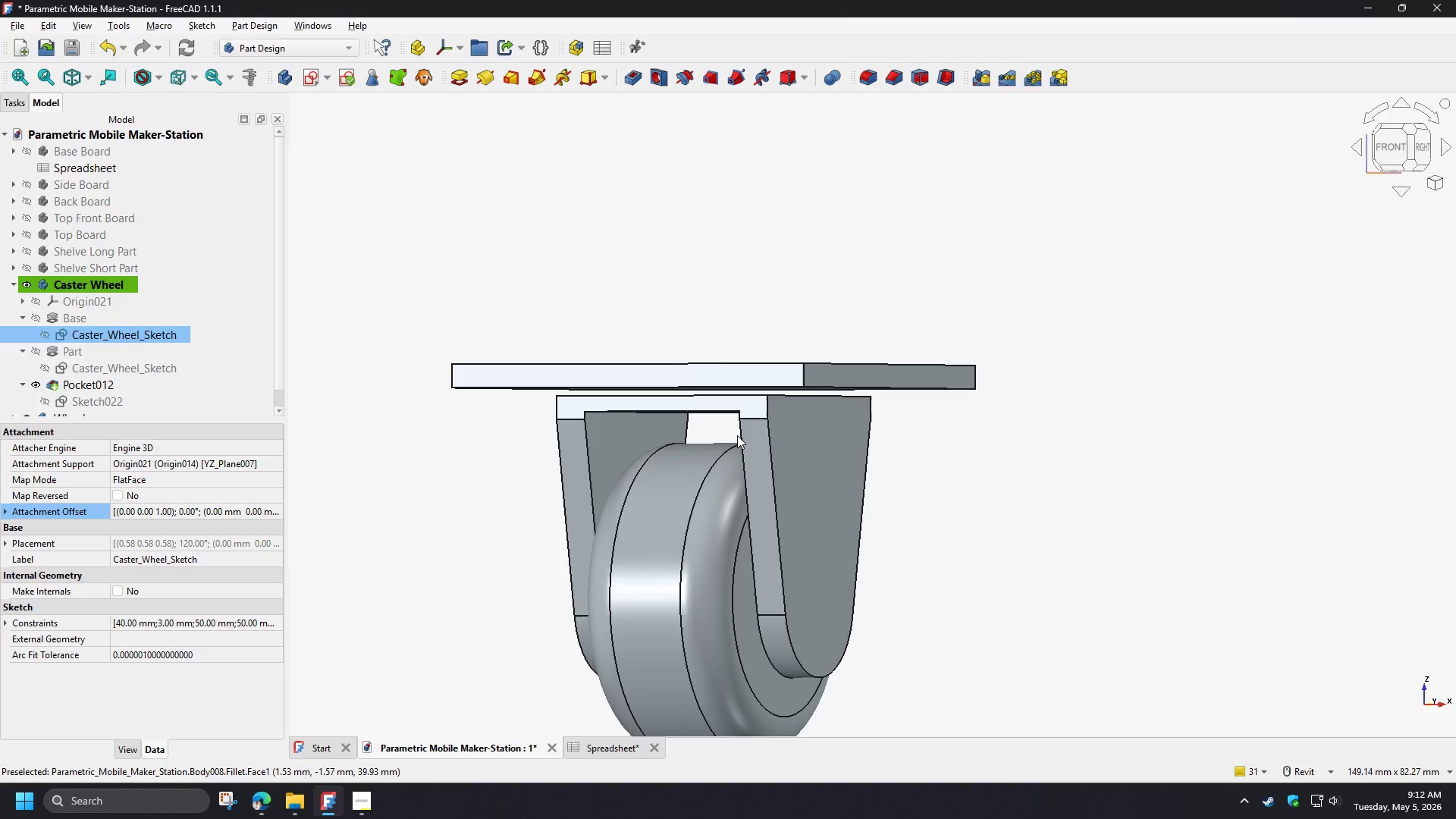 
hold_key(key=ShiftLeft, duration=1.5)
 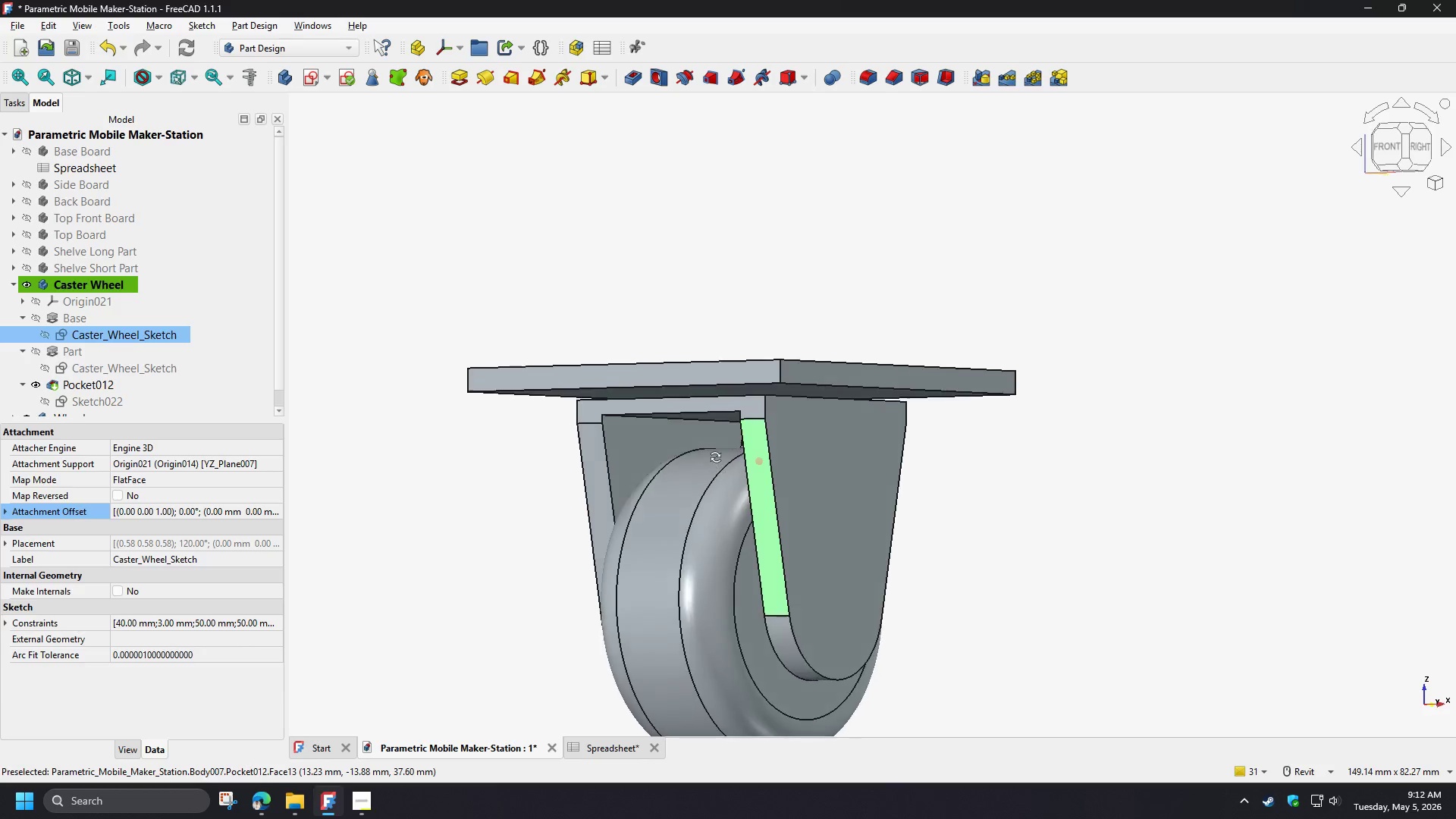 
hold_key(key=ShiftLeft, duration=1.51)
 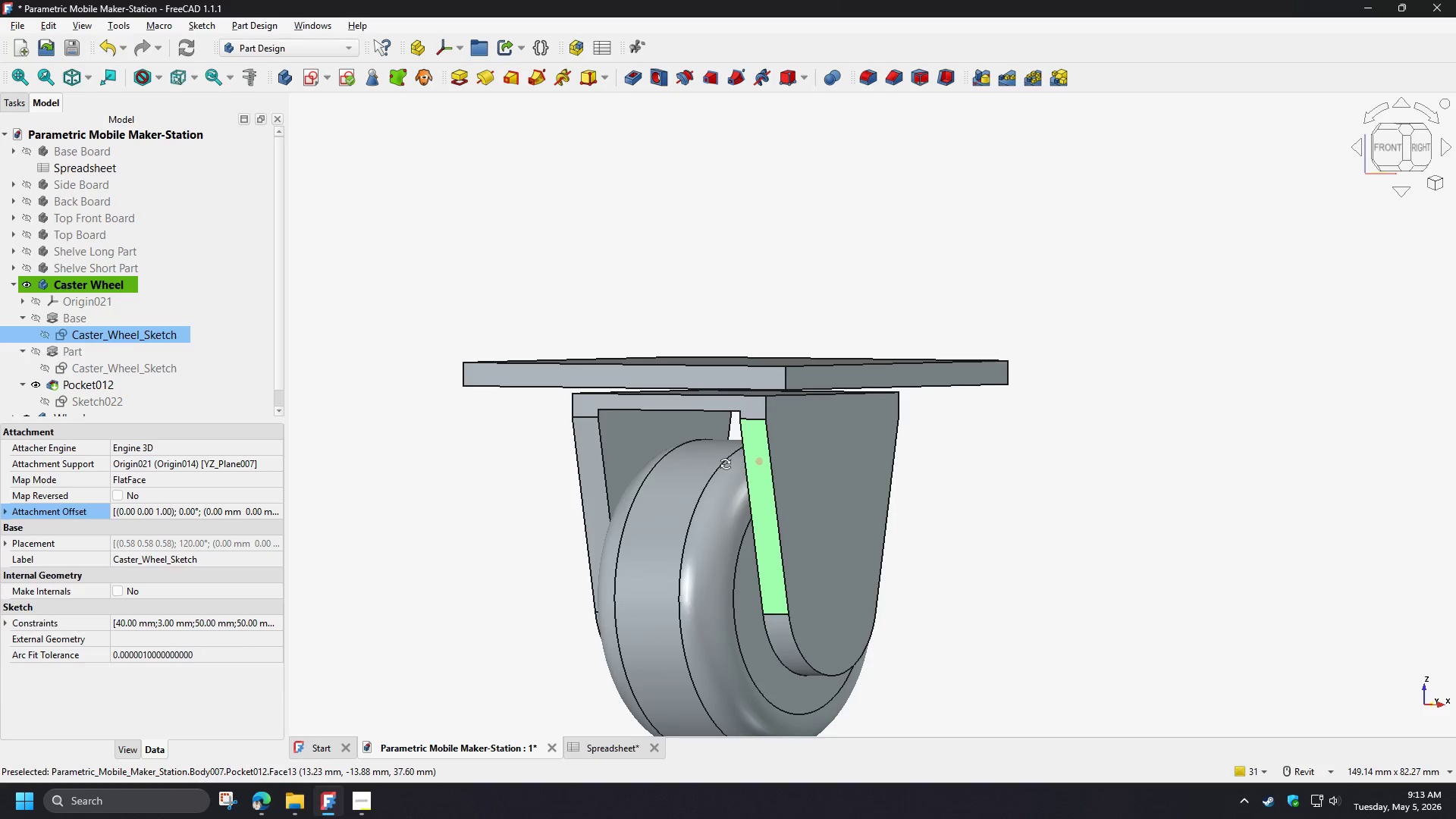 
hold_key(key=ShiftLeft, duration=1.52)
 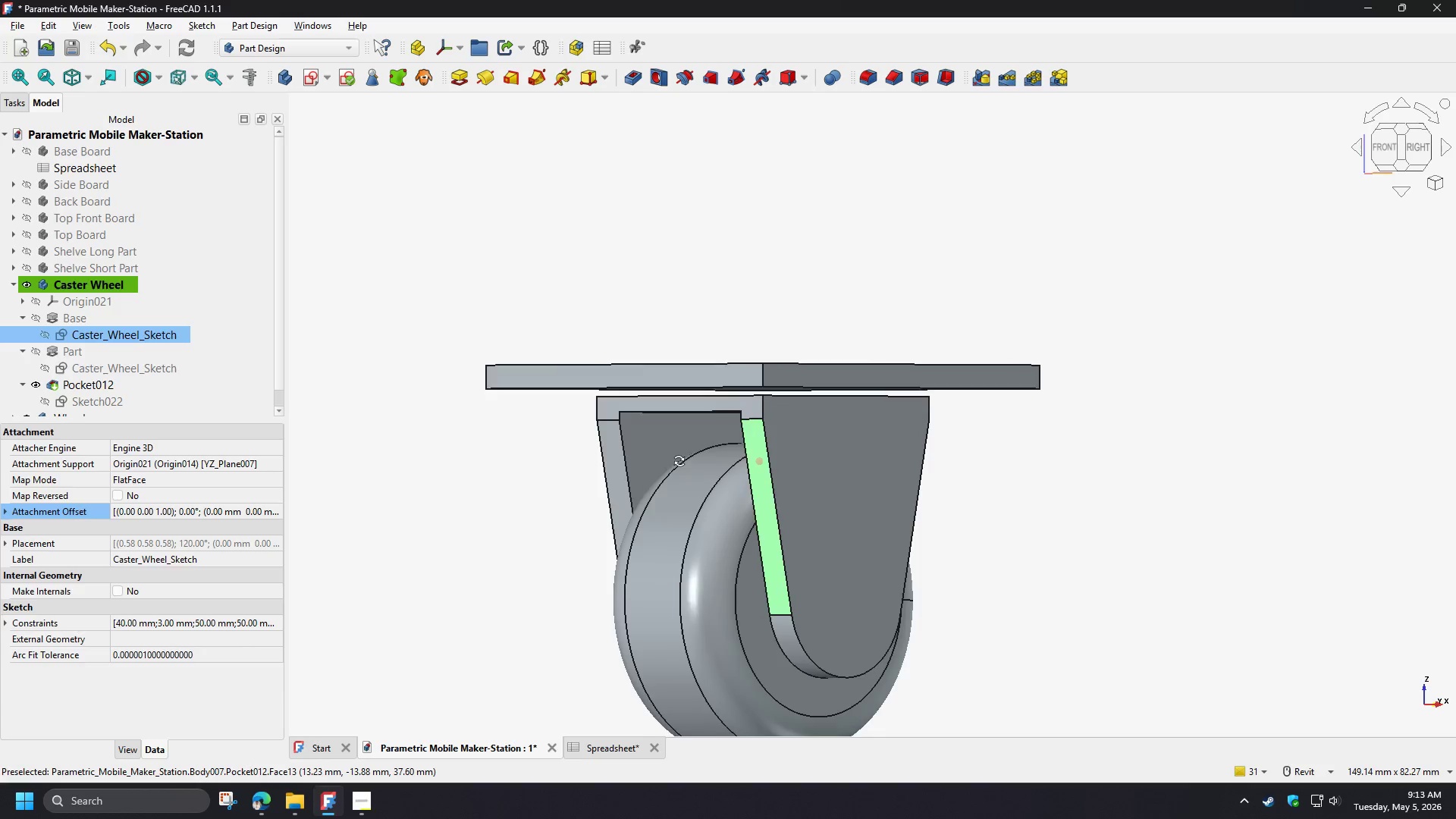 
hold_key(key=ShiftLeft, duration=0.77)
 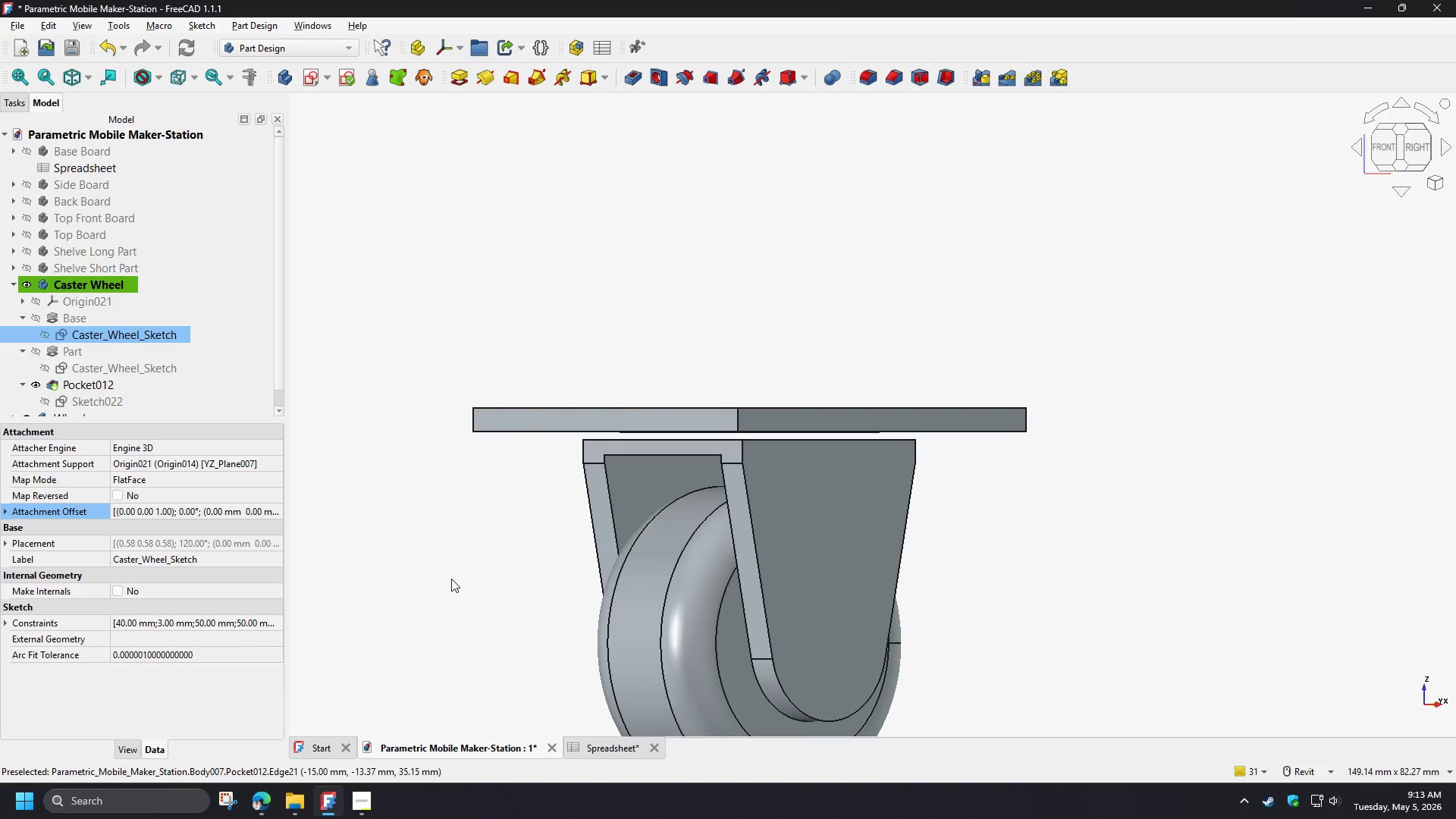 
hold_key(key=ShiftLeft, duration=1.01)
 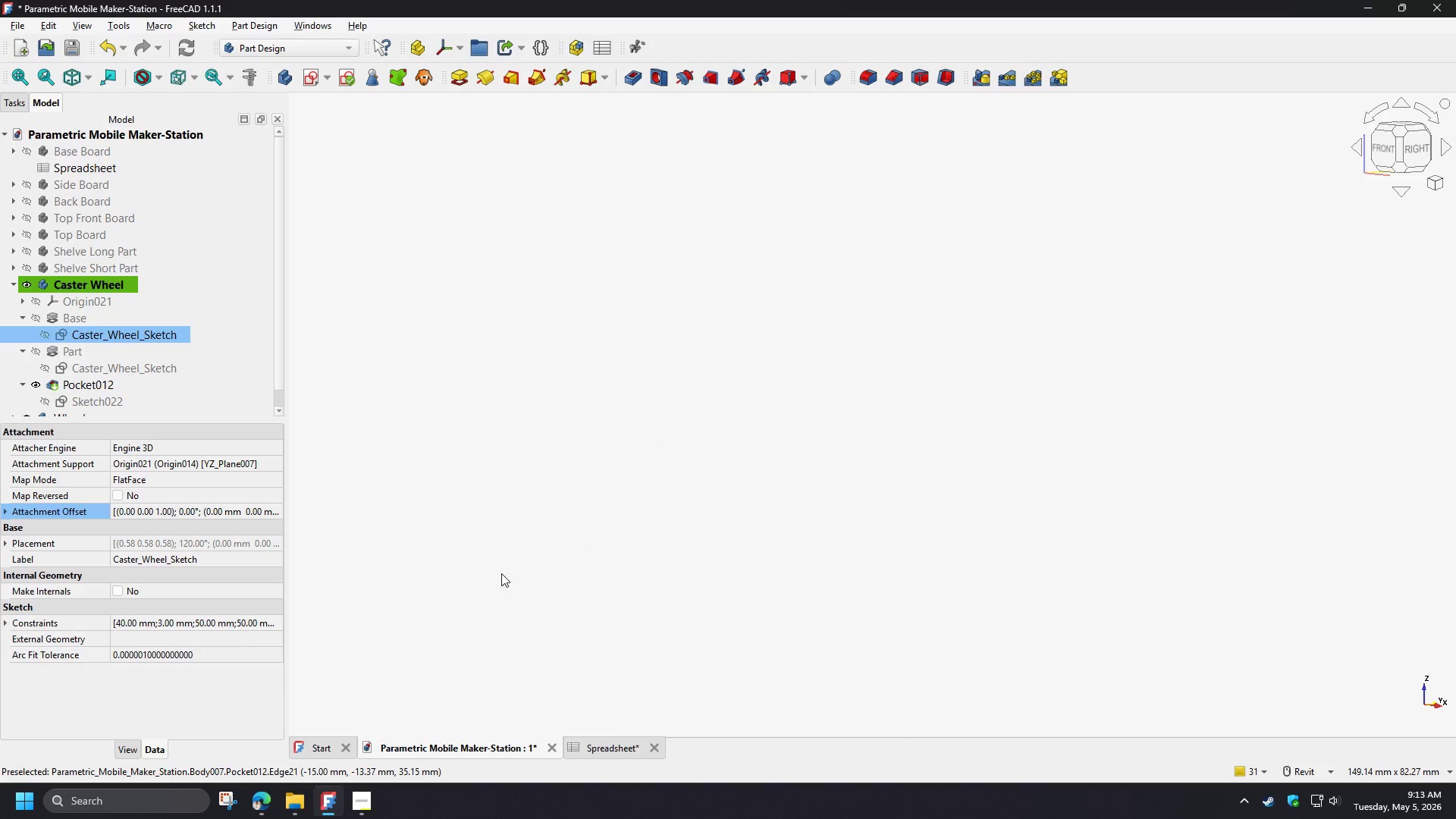 
scroll: coordinate [522, 628], scroll_direction: down, amount: 6.0
 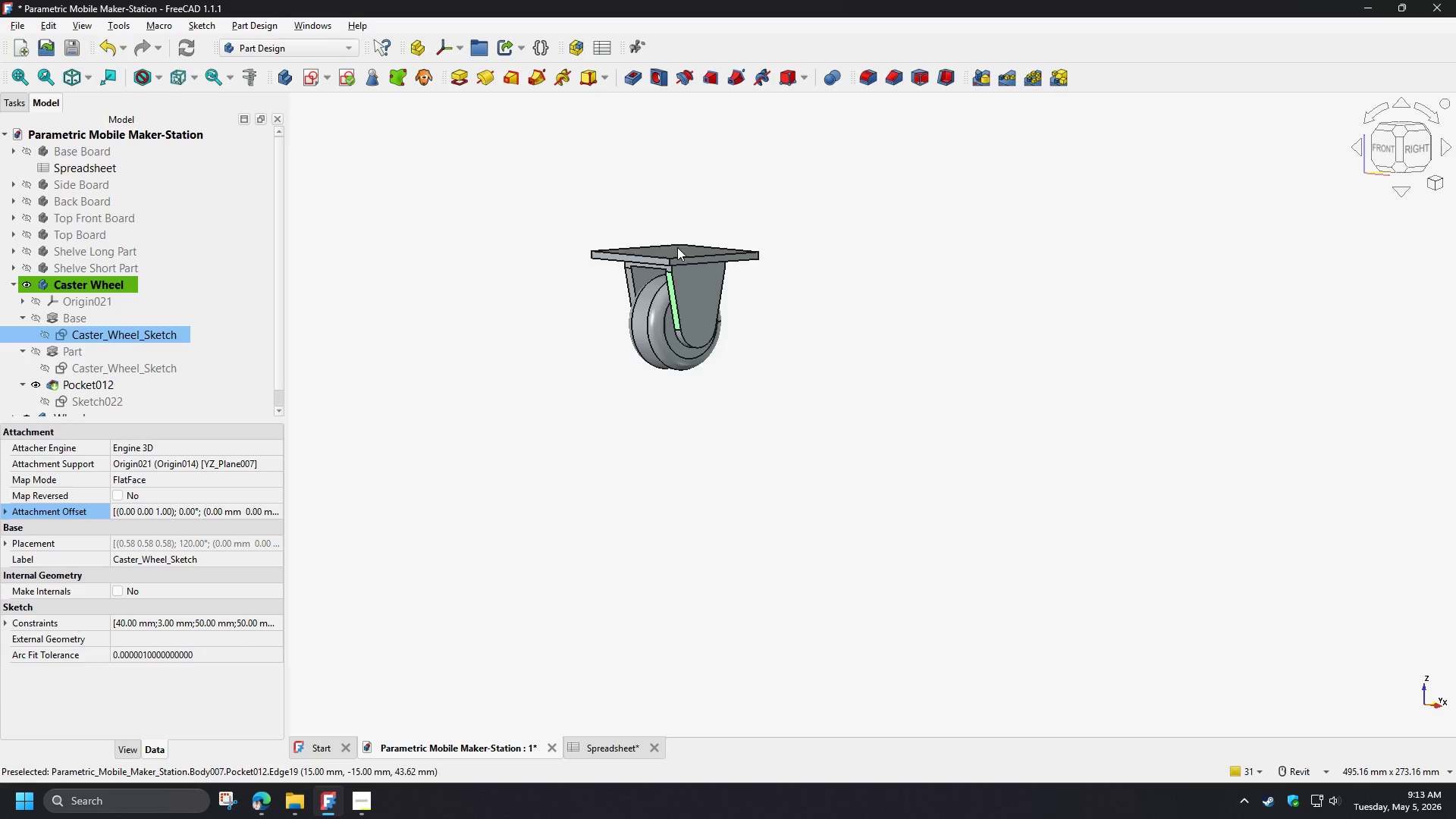 
hold_key(key=ShiftLeft, duration=1.52)
 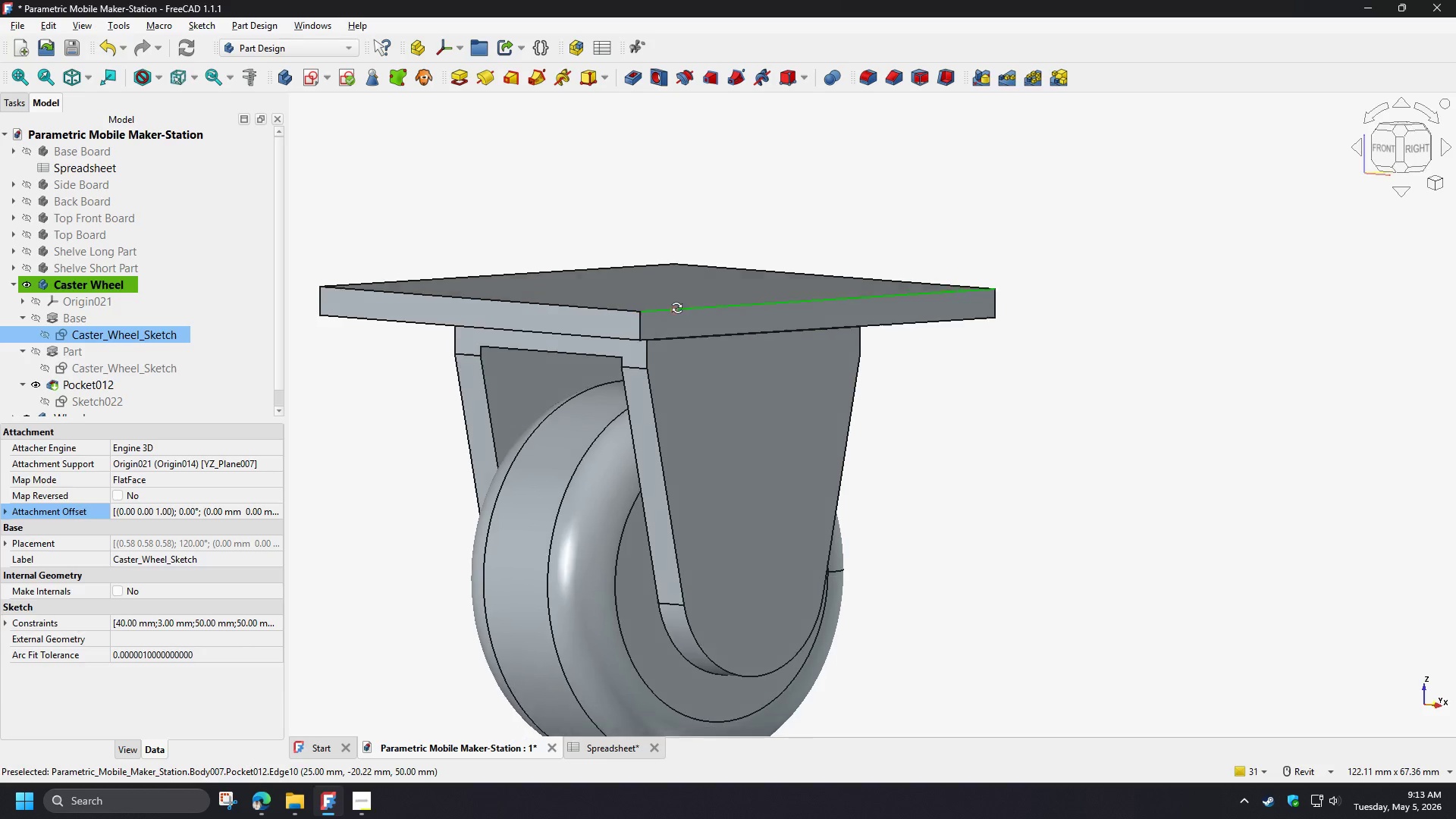 
scroll: coordinate [676, 268], scroll_direction: up, amount: 7.0
 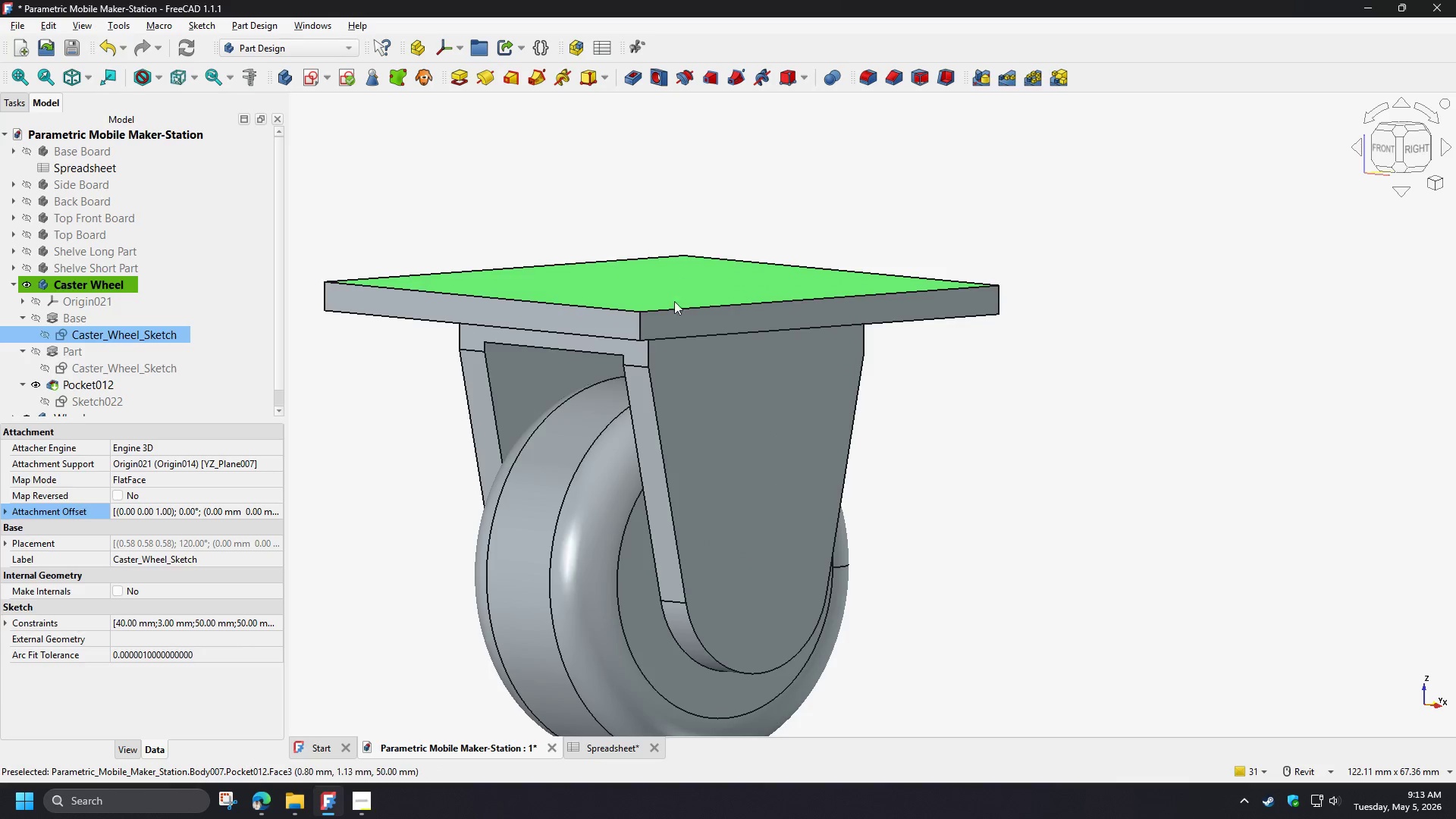 
hold_key(key=ShiftLeft, duration=0.84)
 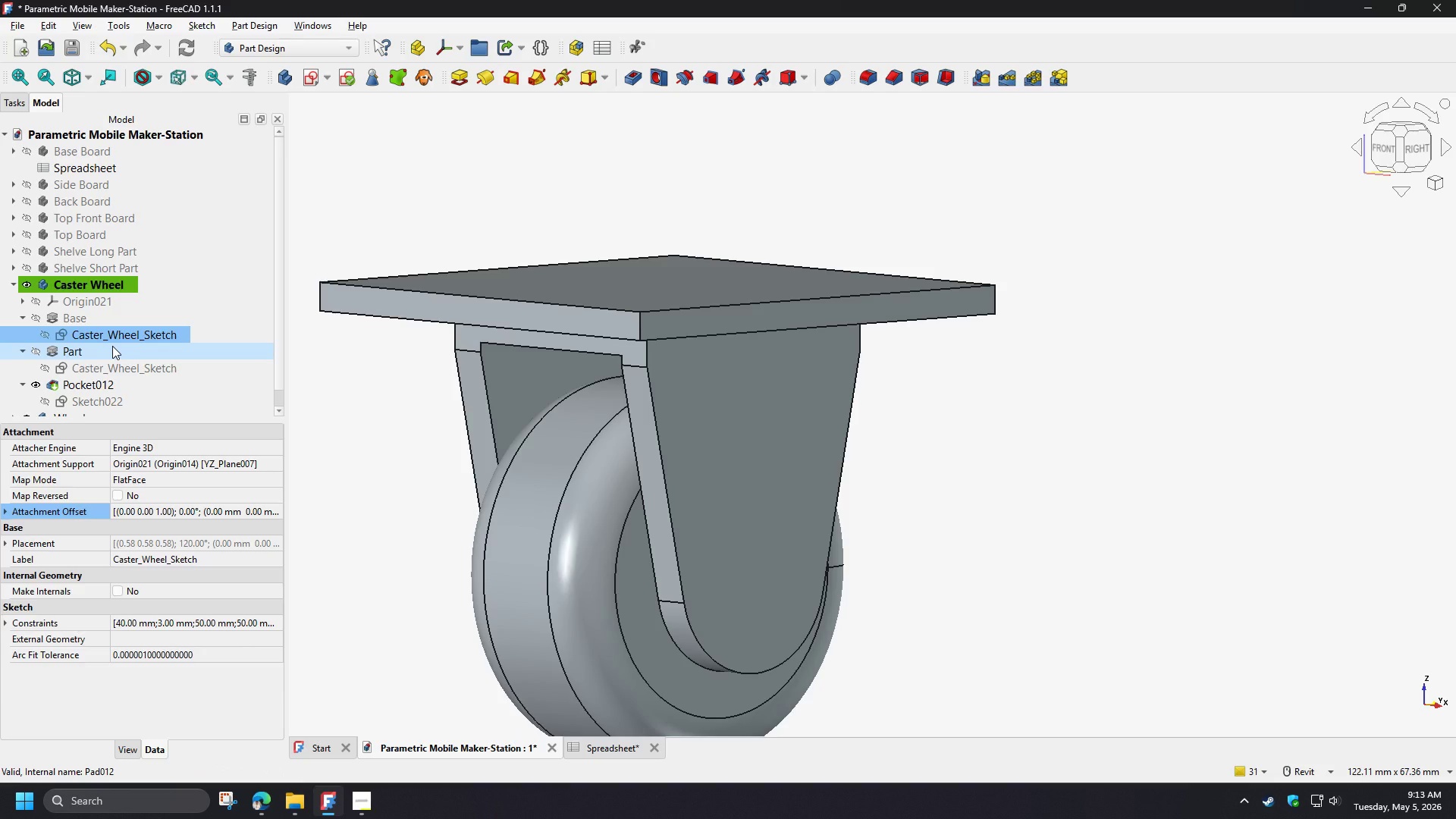 
wait(13.91)
 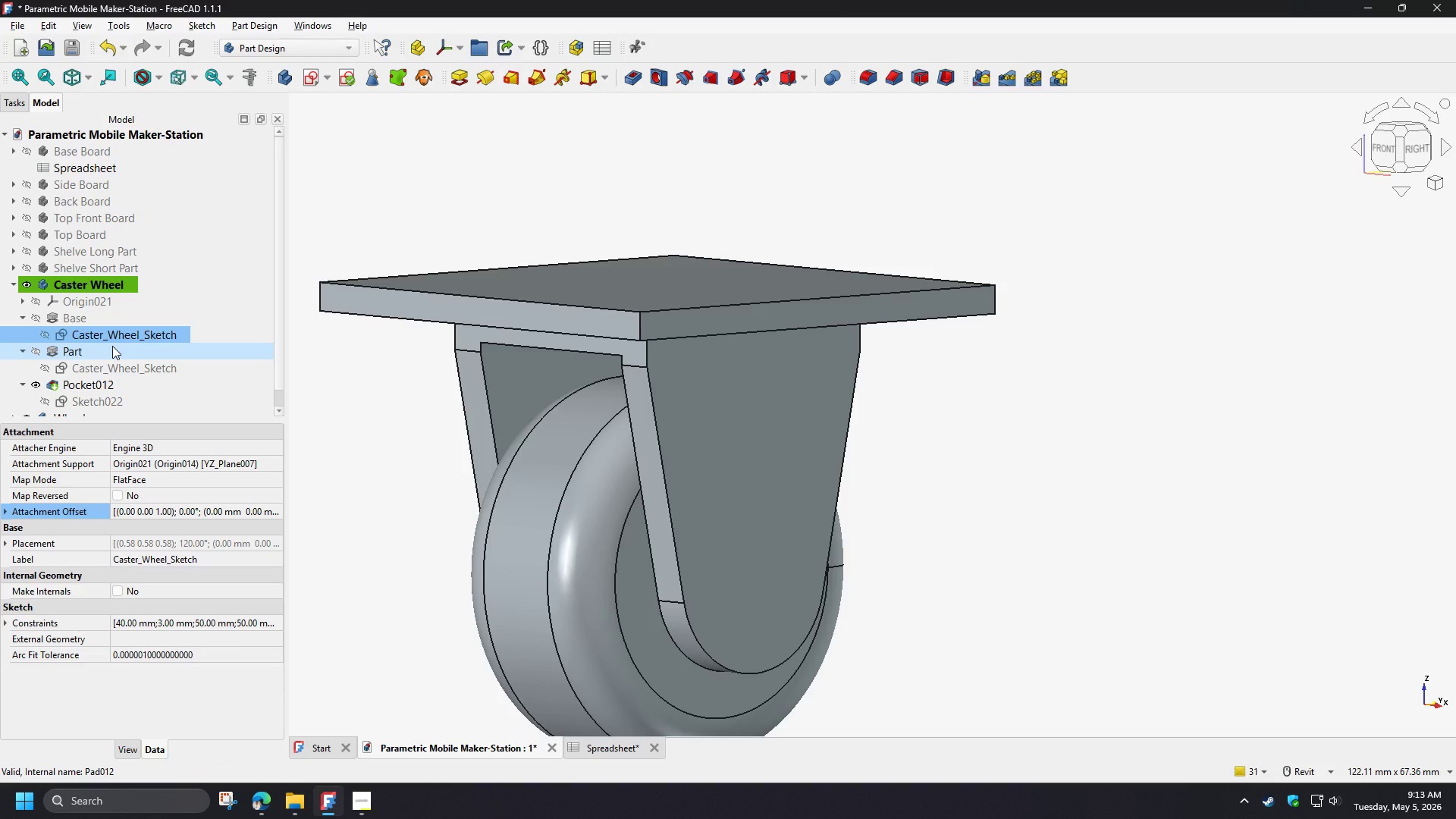 
hold_key(key=ShiftLeft, duration=1.5)
 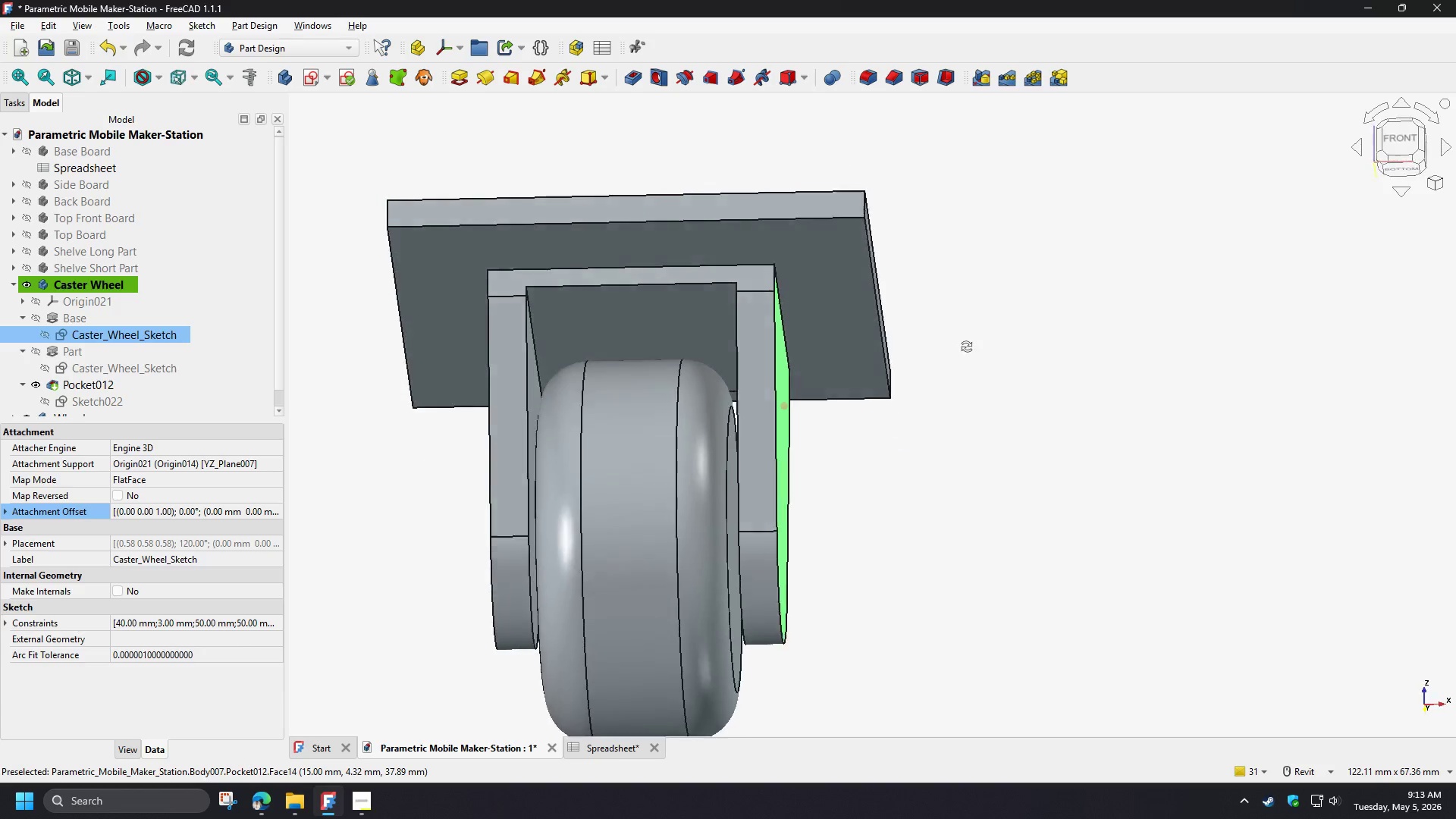 
hold_key(key=ShiftLeft, duration=1.51)
 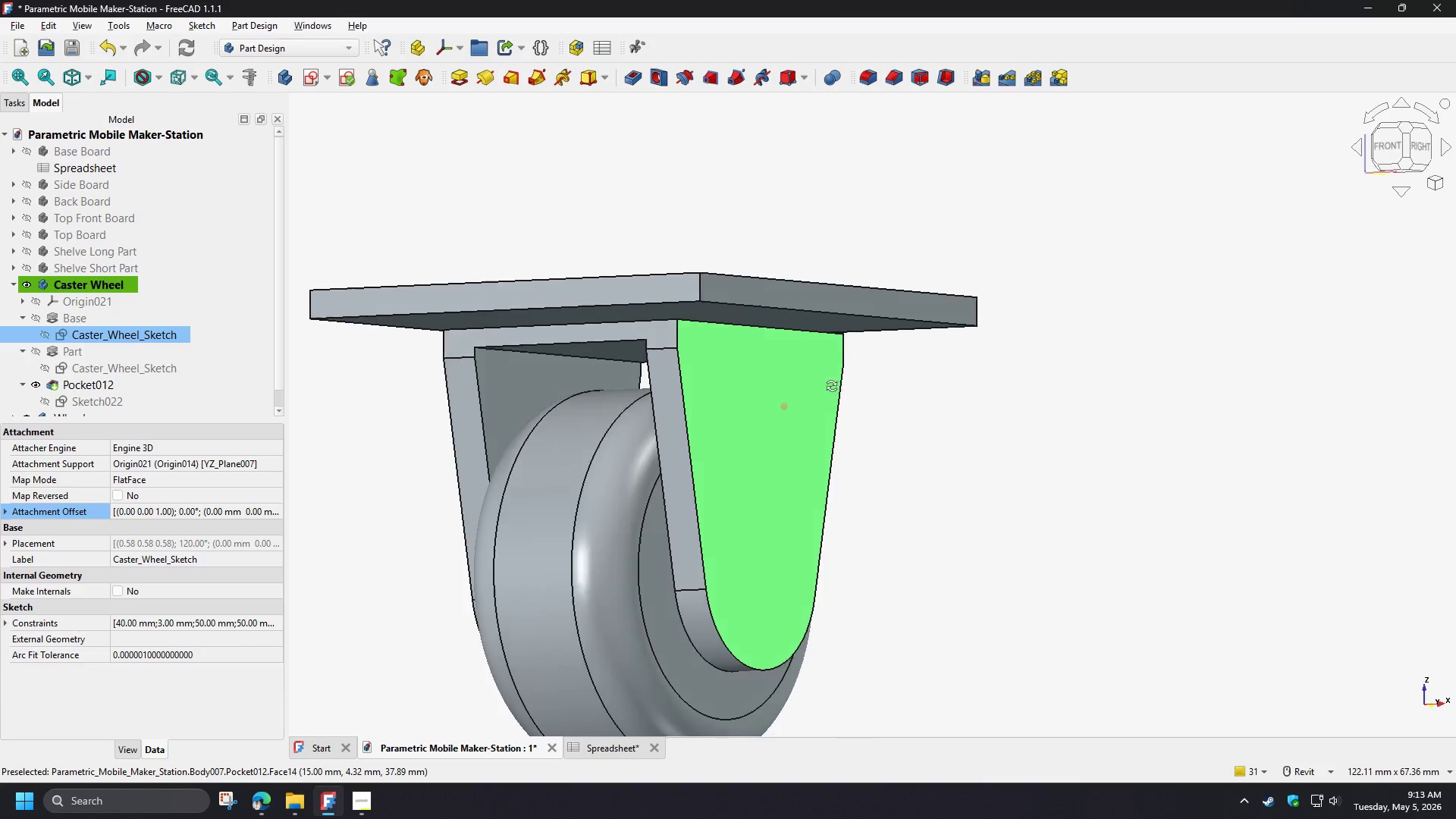 
hold_key(key=ShiftLeft, duration=1.52)
 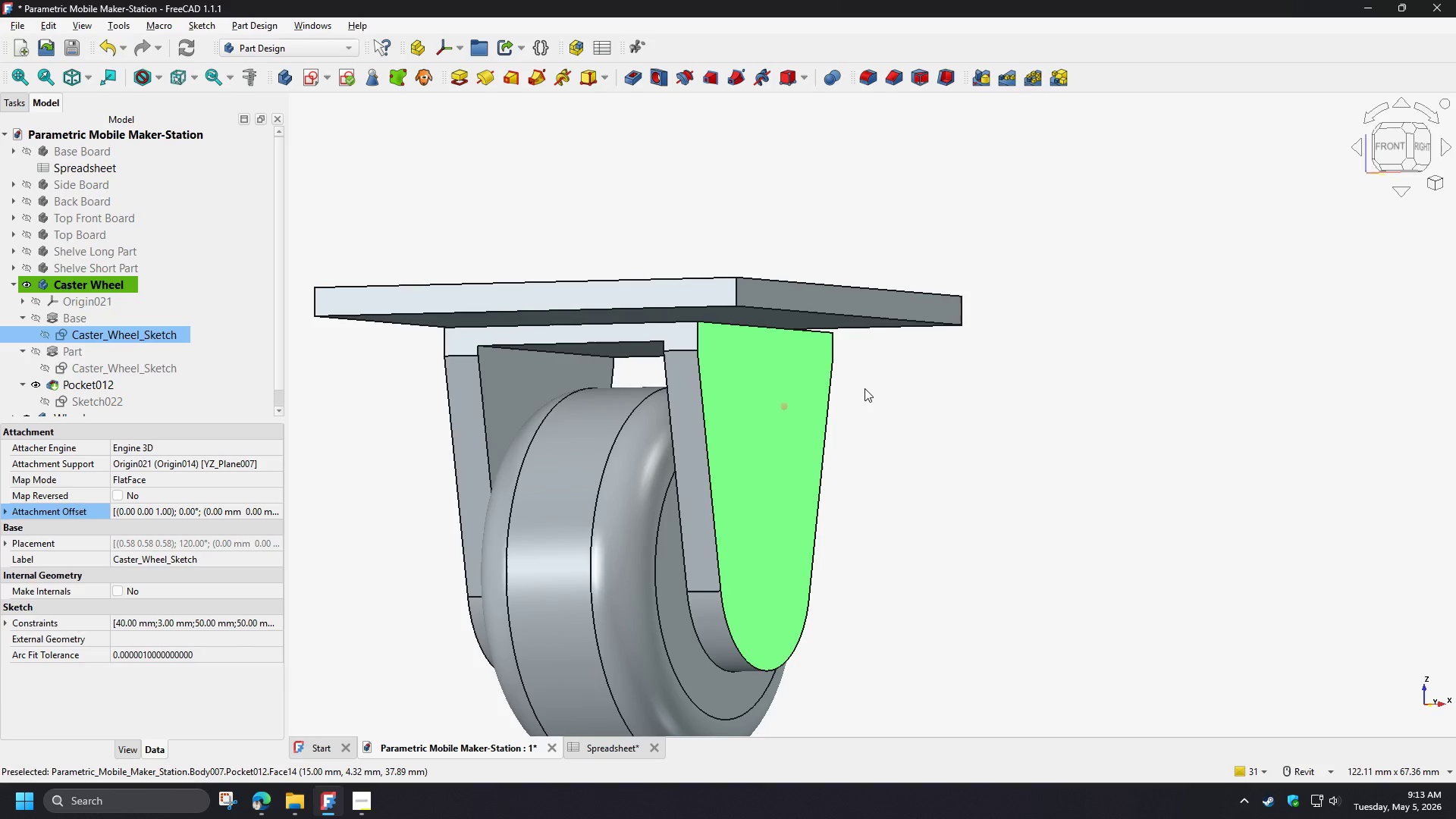 
hold_key(key=ShiftLeft, duration=0.7)
 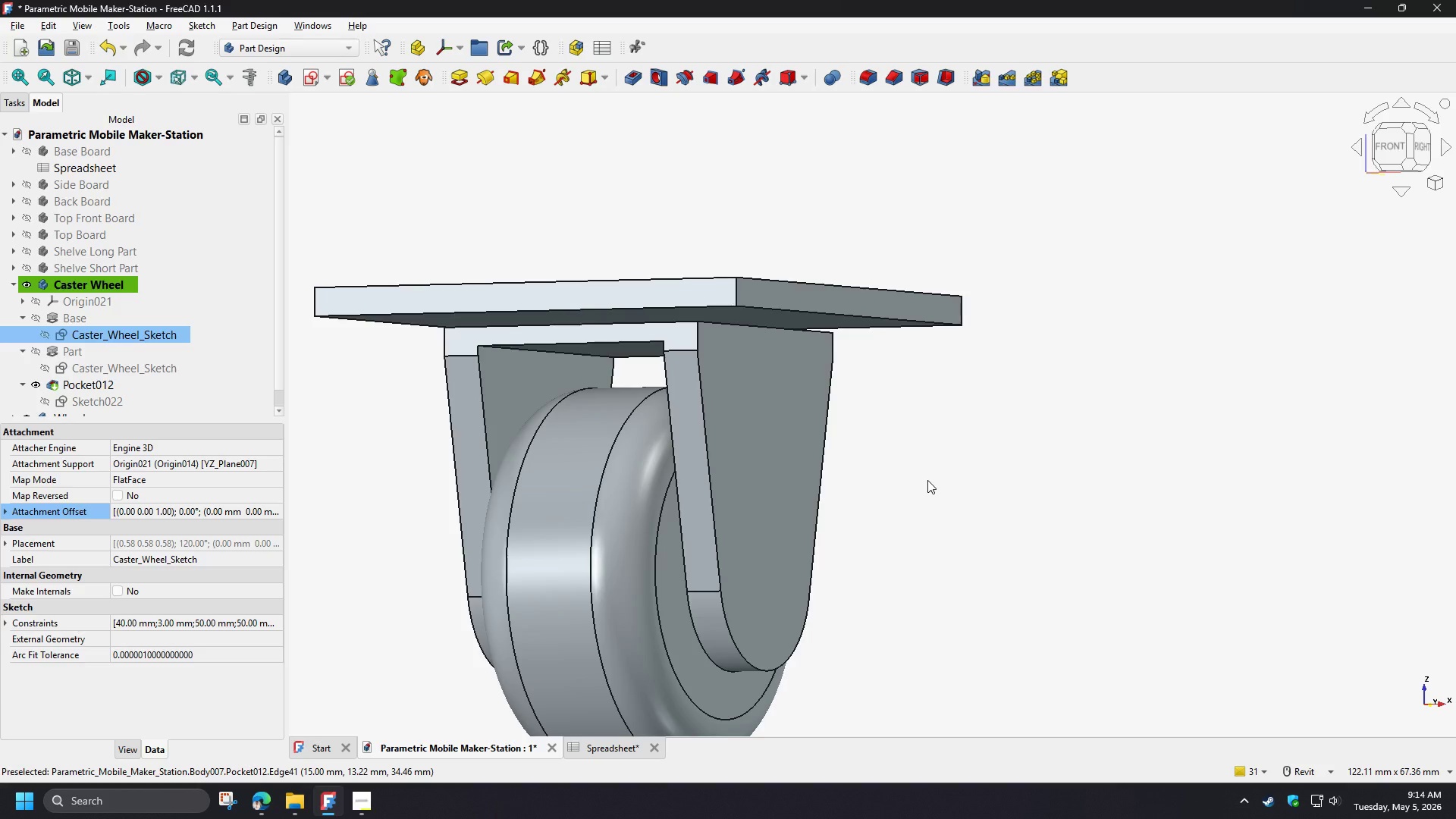 
wait(39.53)
 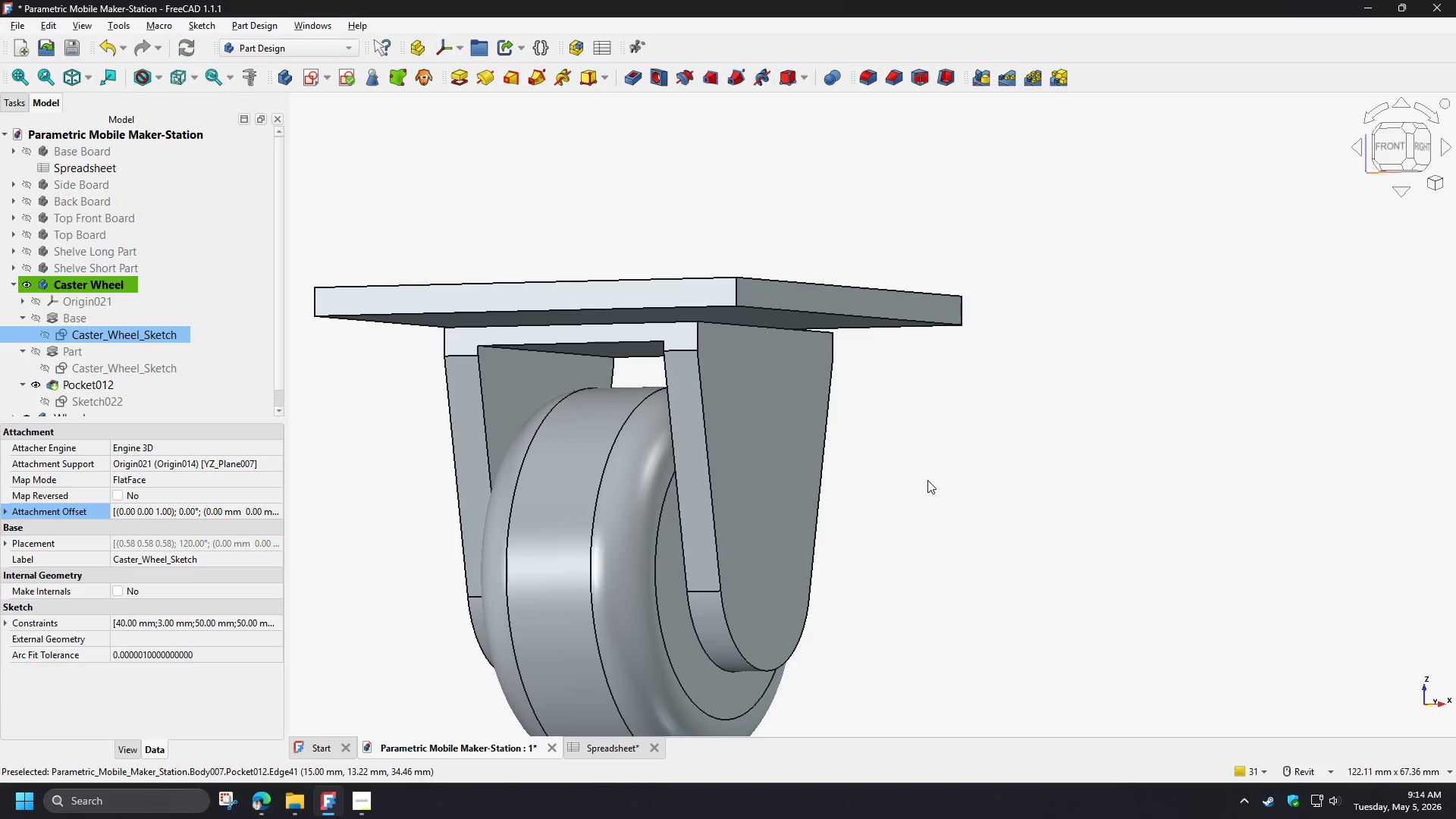 
double_click([102, 403])
 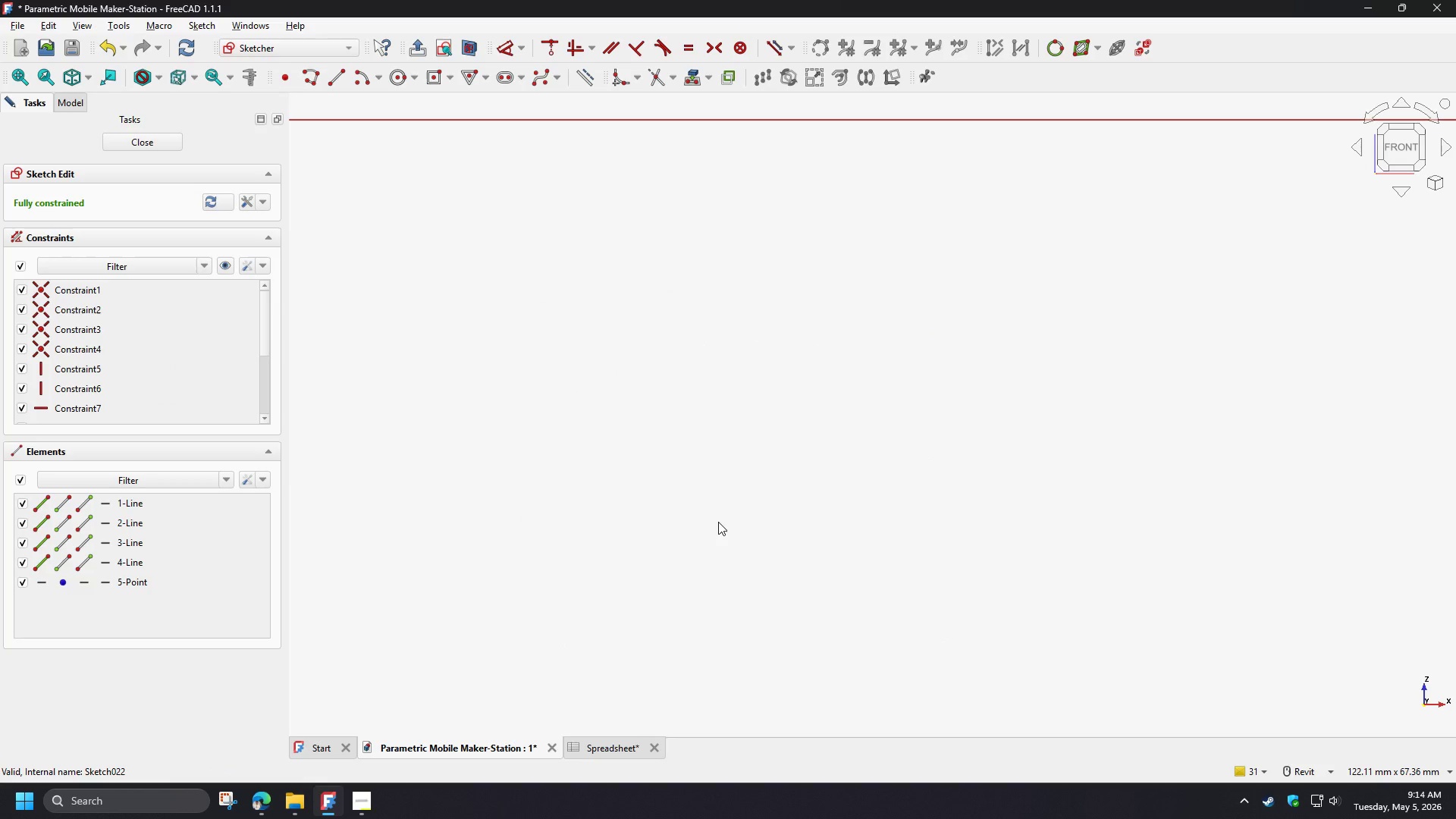 
type(vf)
 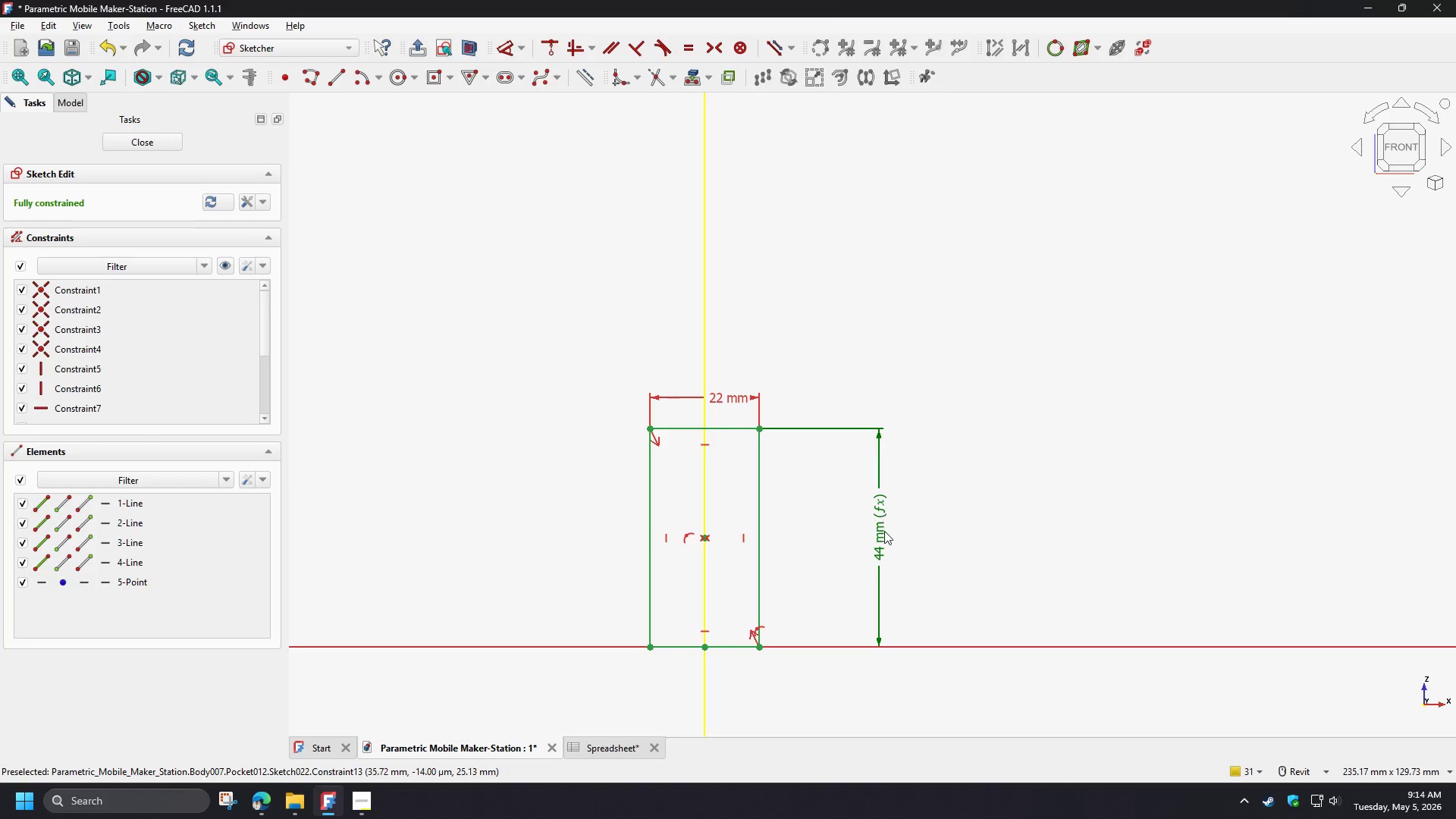 
double_click([884, 532])
 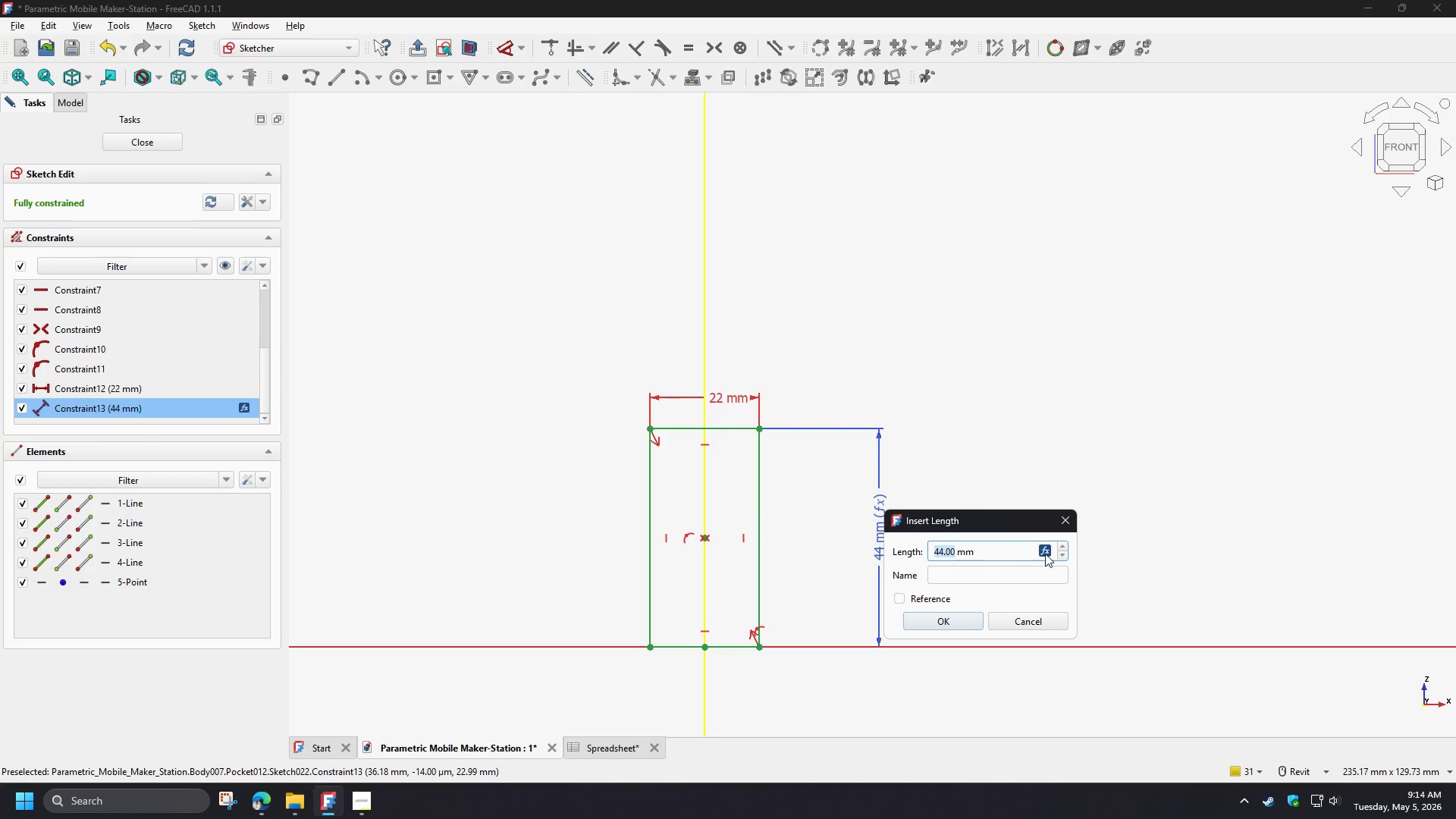 
left_click([1043, 548])
 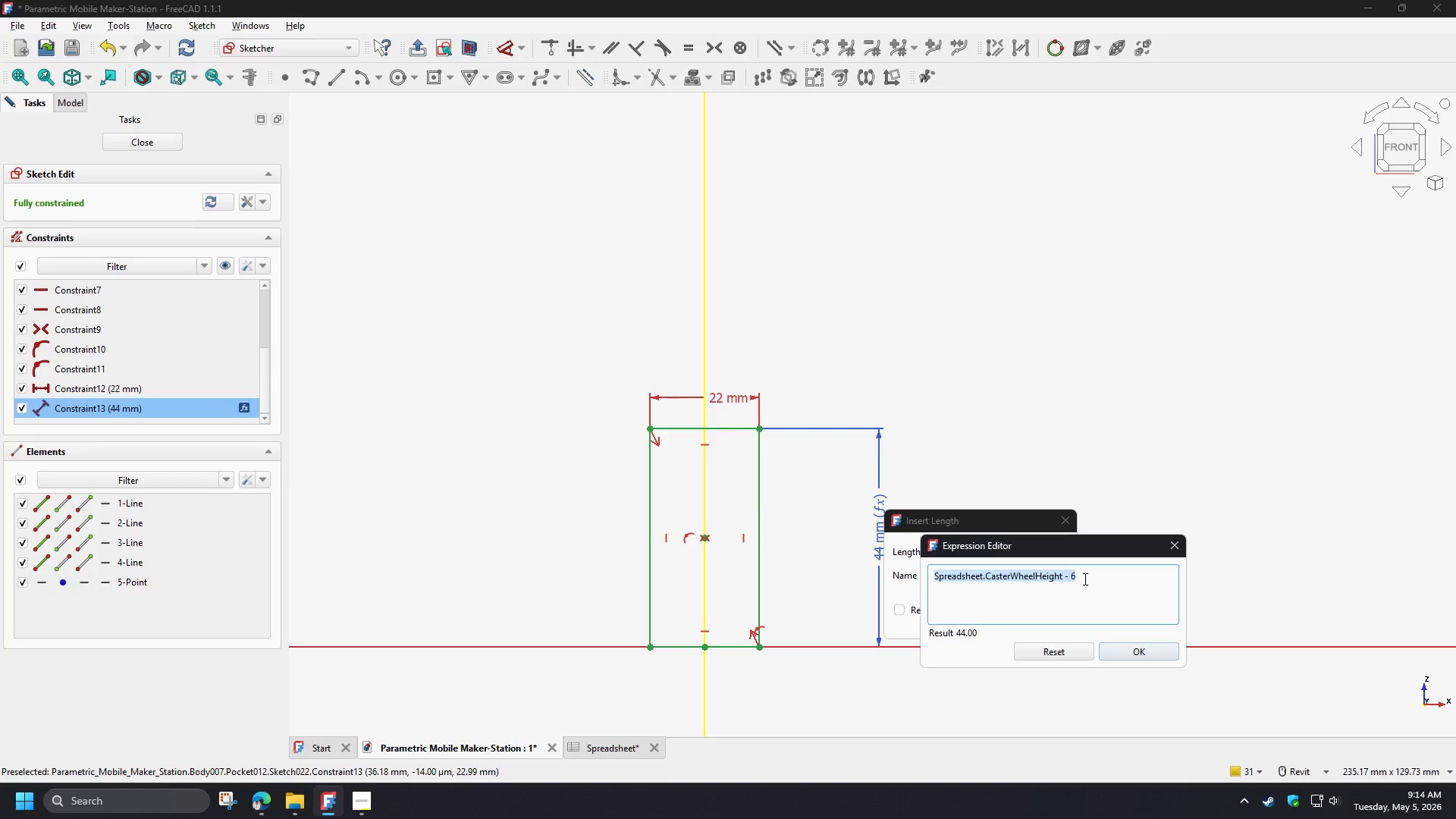 
left_click([1084, 579])
 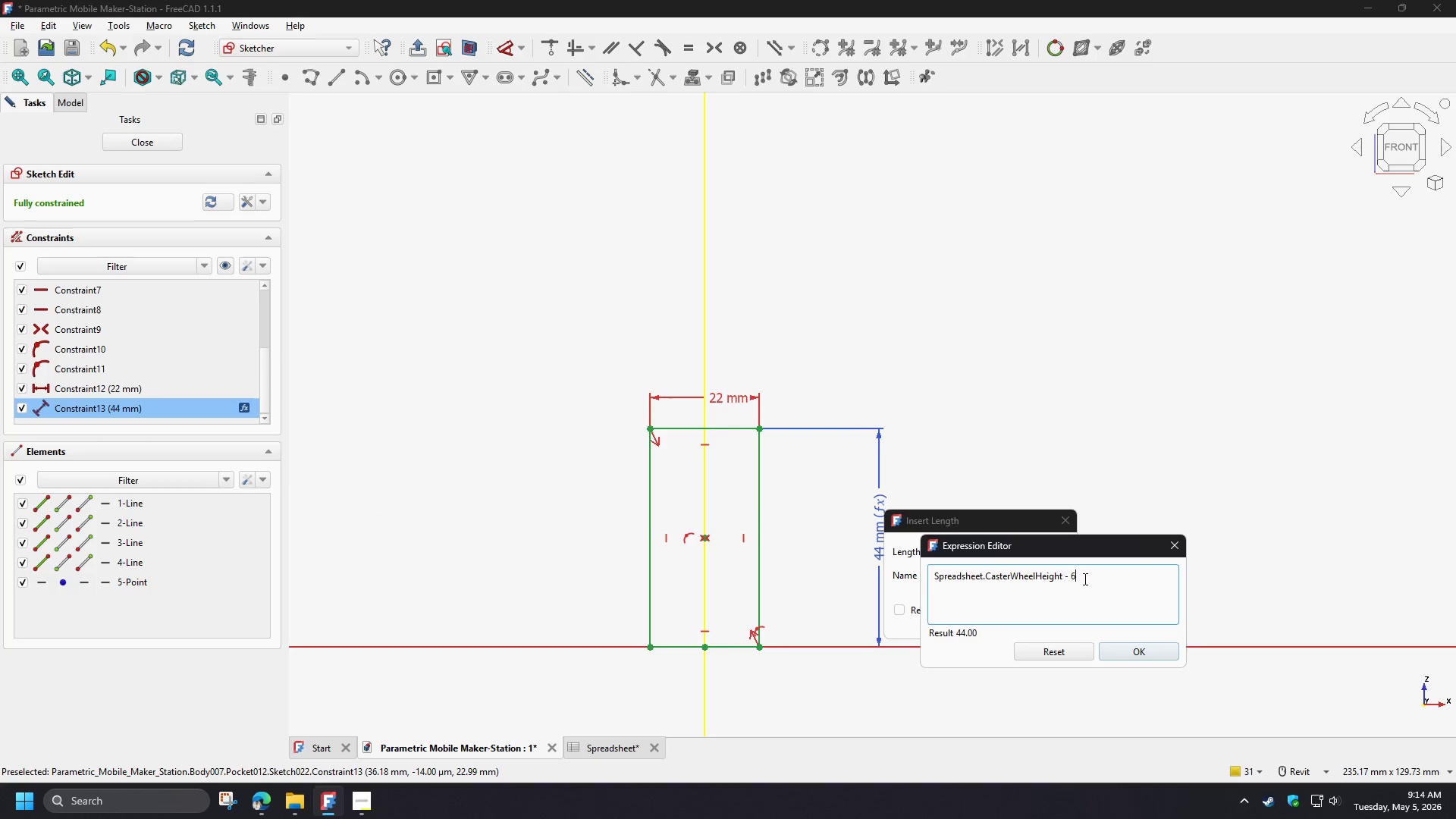 
key(NumpadSubtract)
 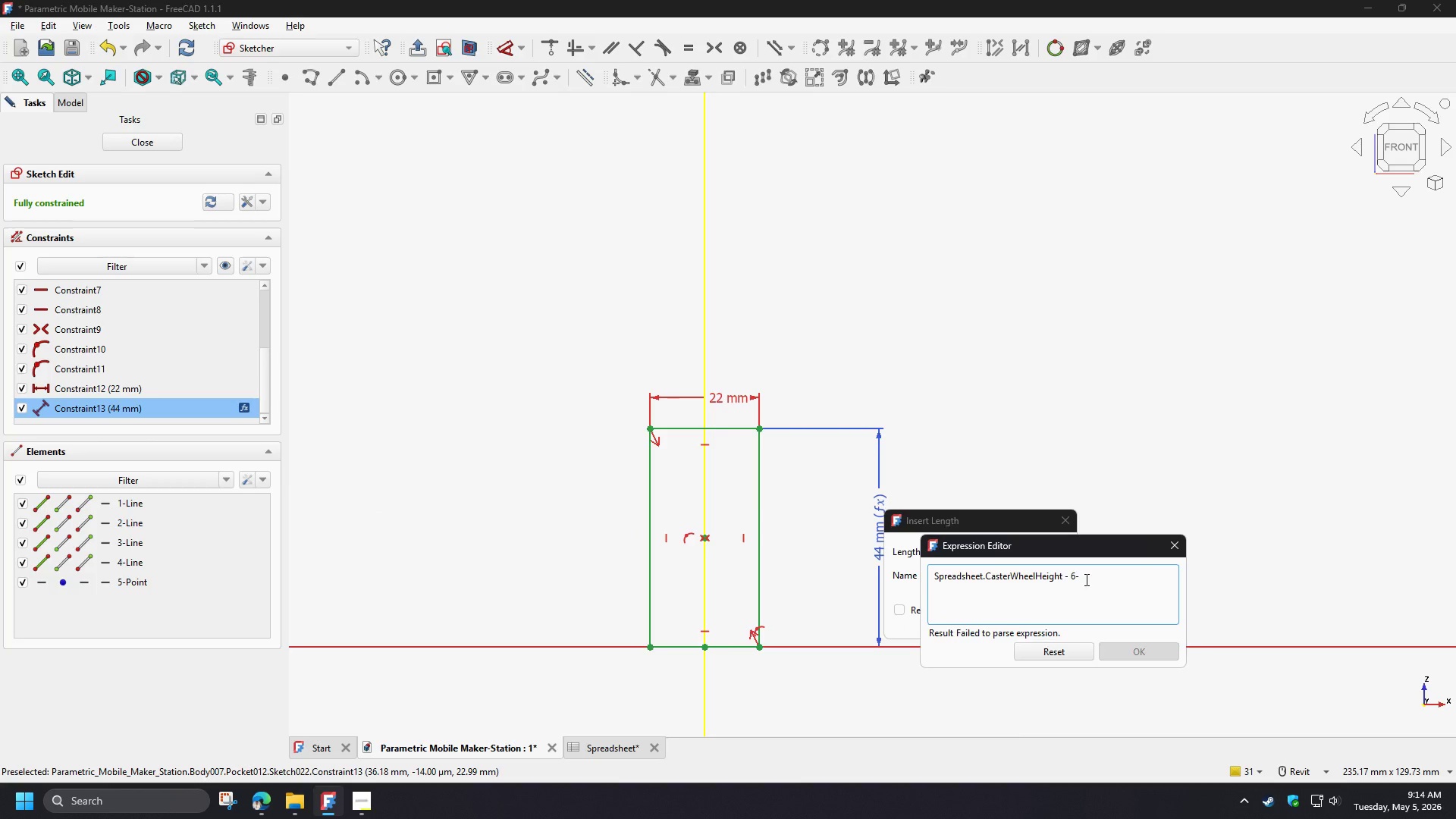 
key(Numpad1)
 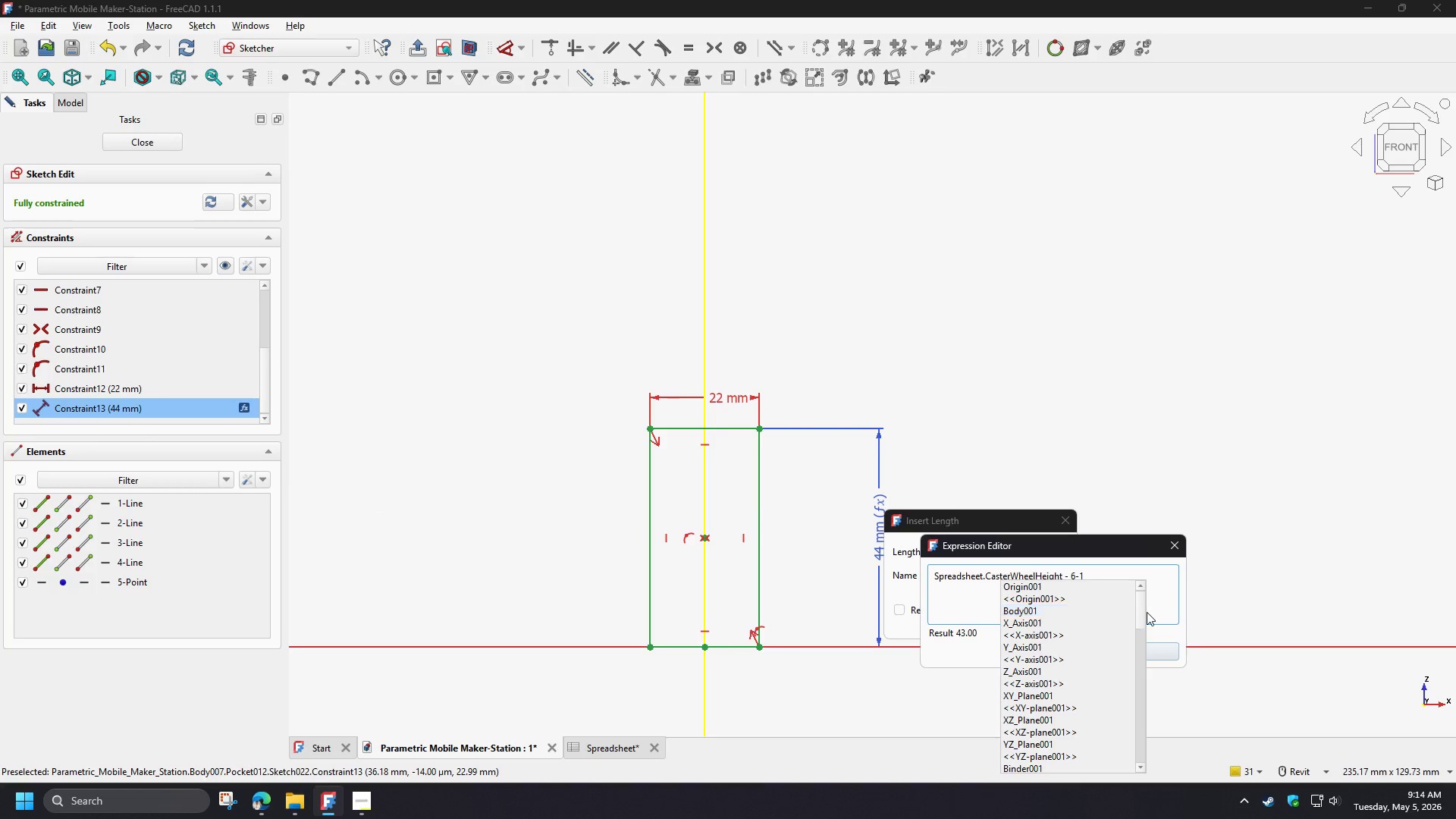 
left_click([1150, 611])
 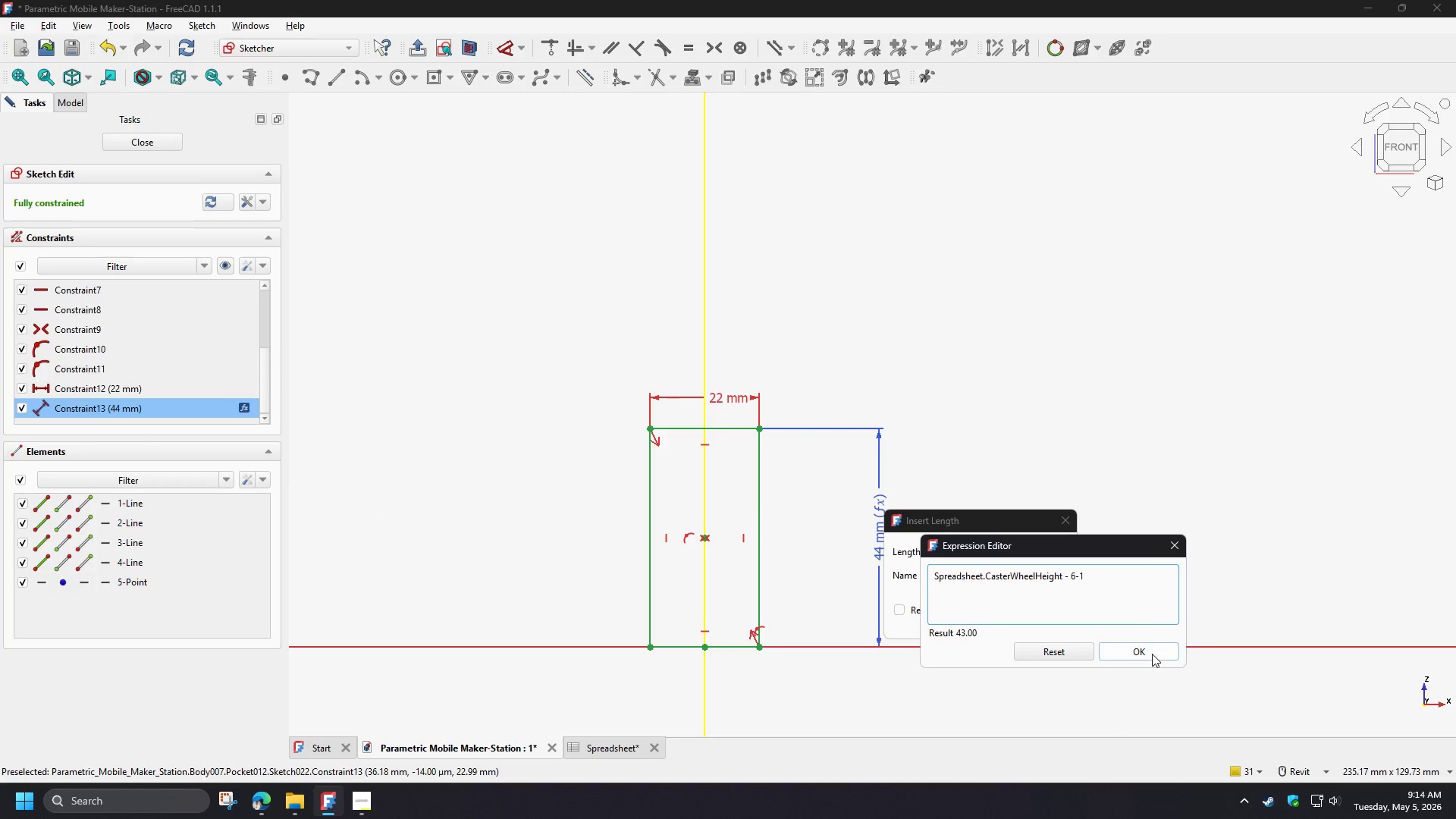 
left_click([1152, 654])
 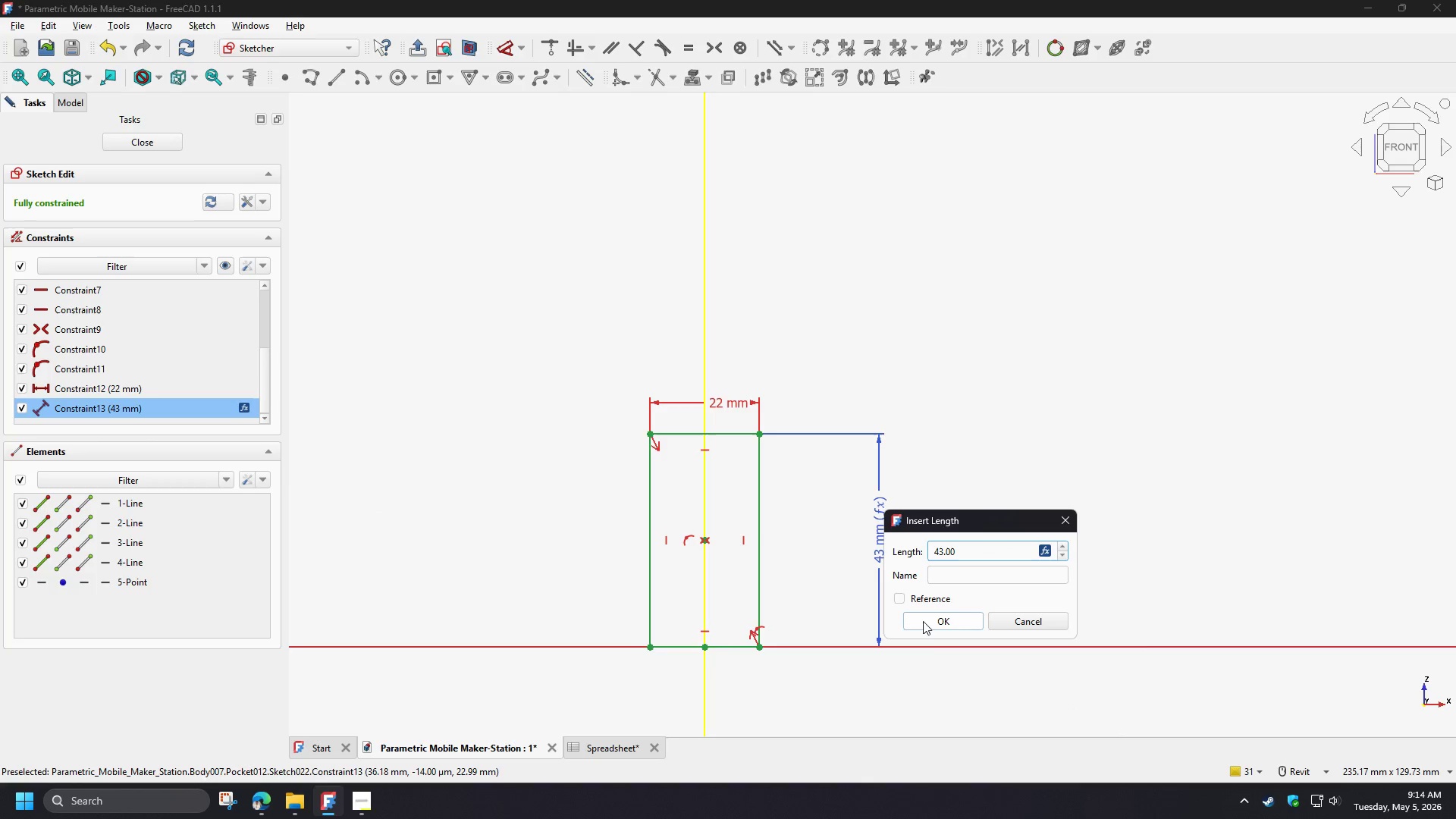 
left_click([951, 623])
 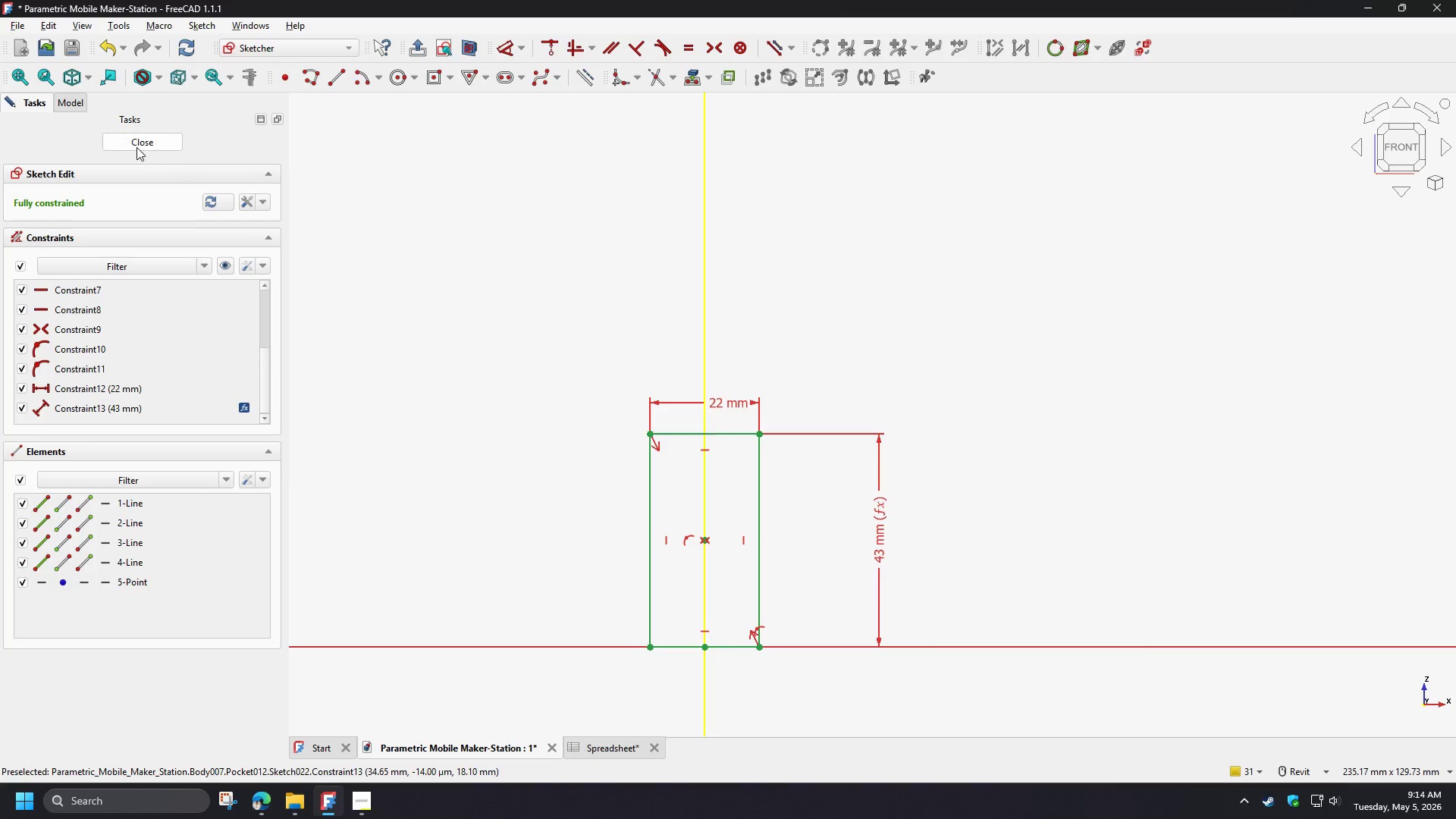 
left_click([131, 141])
 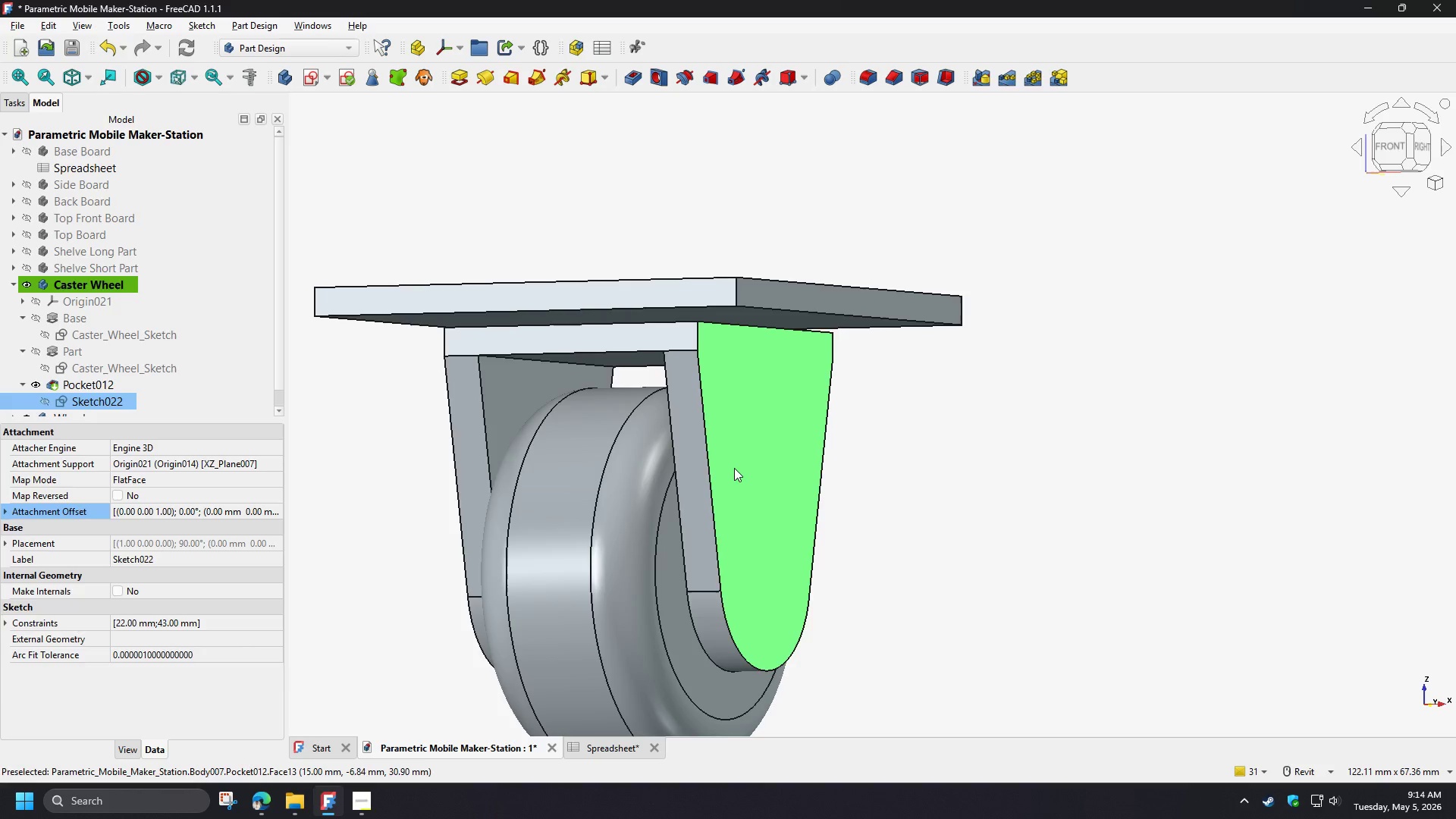 
scroll: coordinate [876, 469], scroll_direction: down, amount: 2.0
 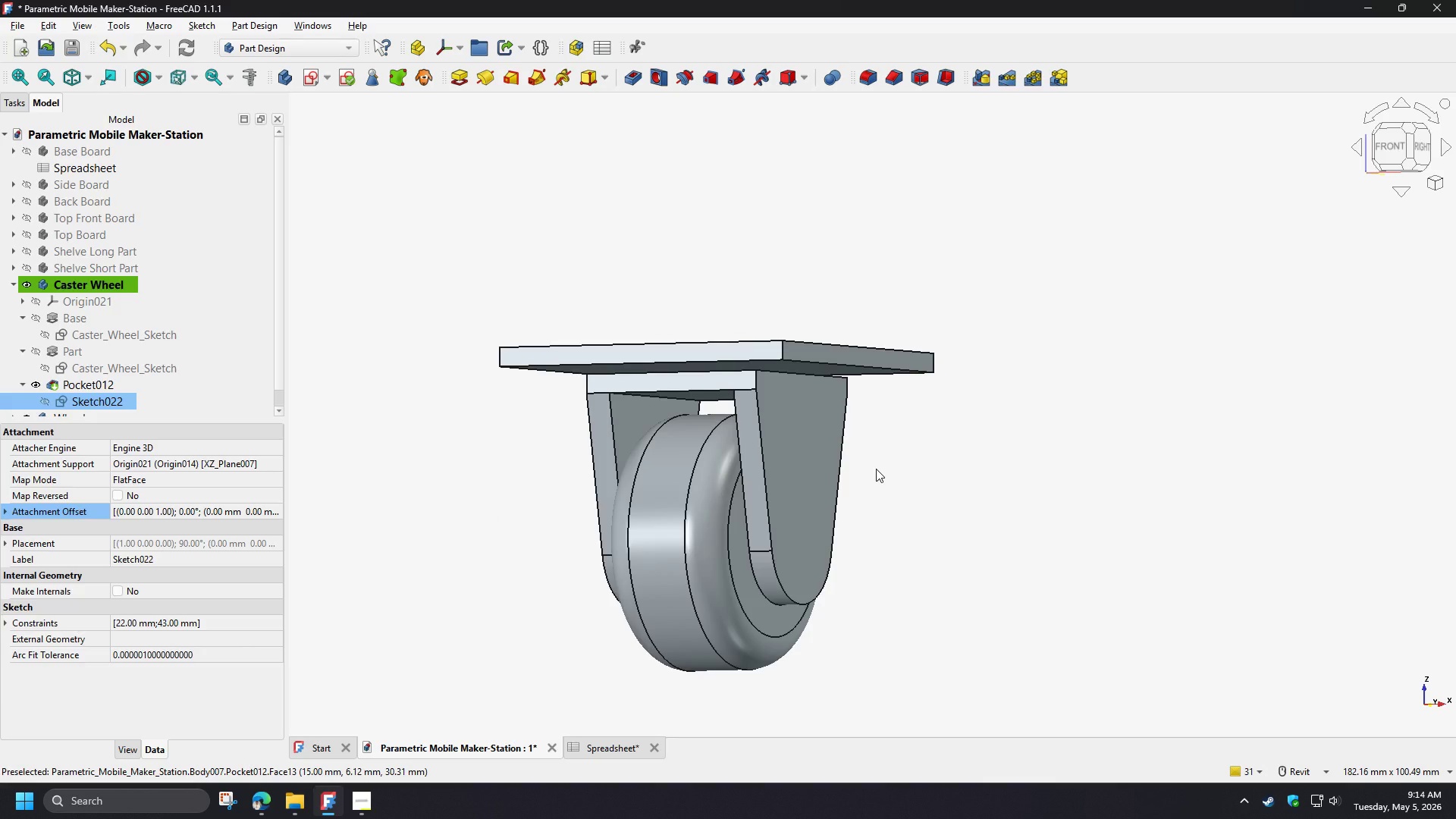 
wait(22.81)
 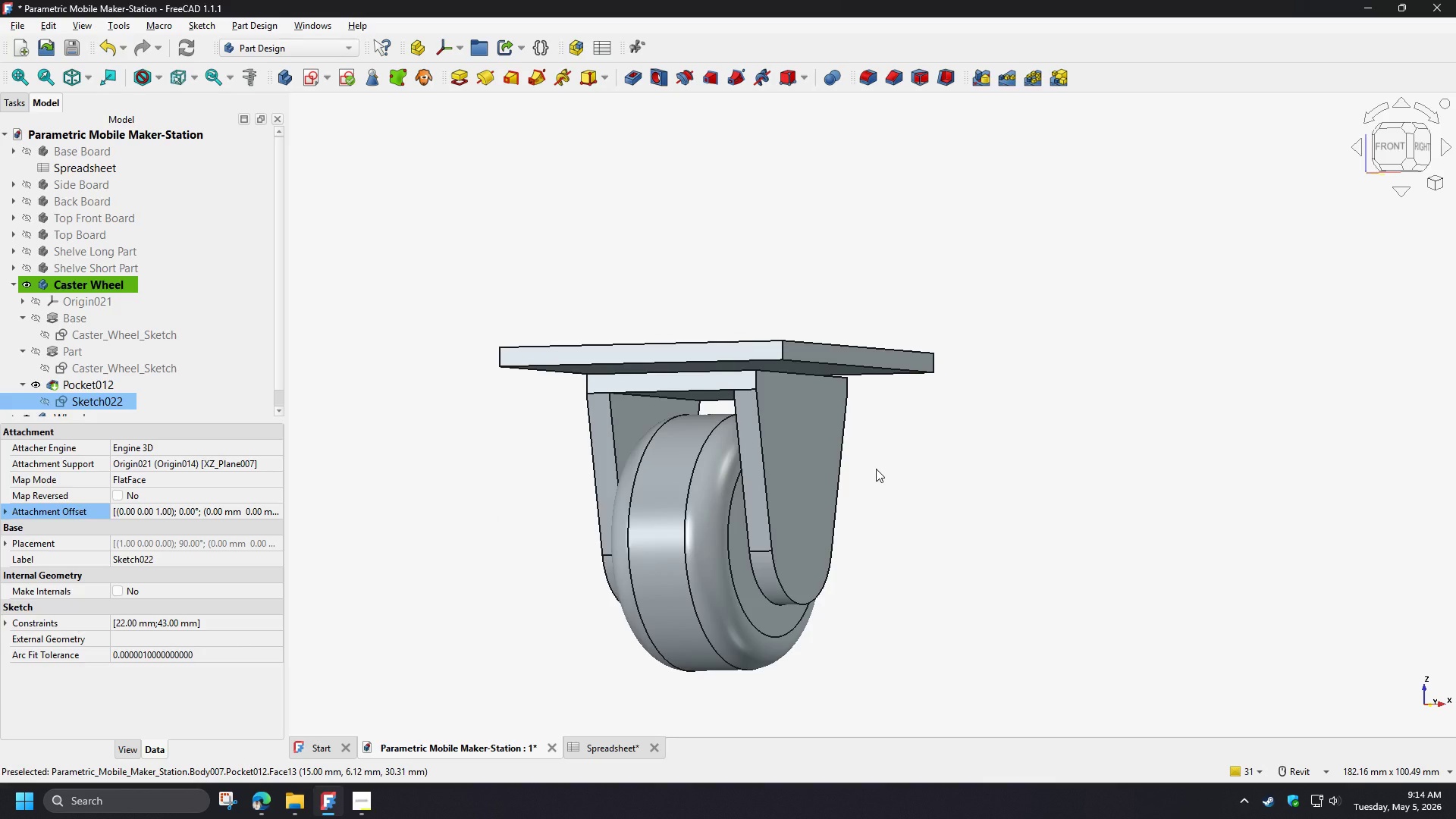 
double_click([108, 336])
 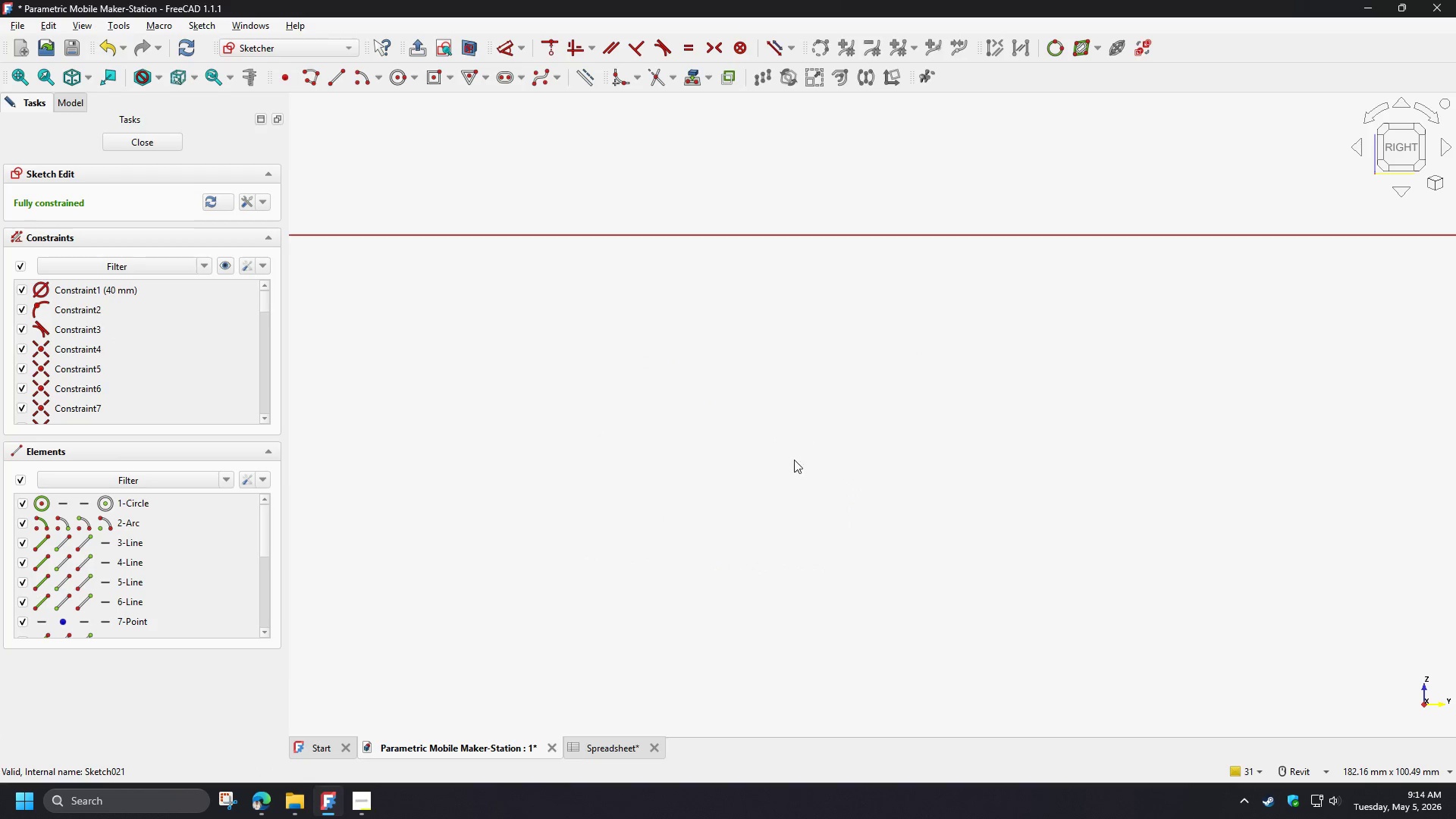 
scroll: coordinate [642, 581], scroll_direction: down, amount: 14.0
 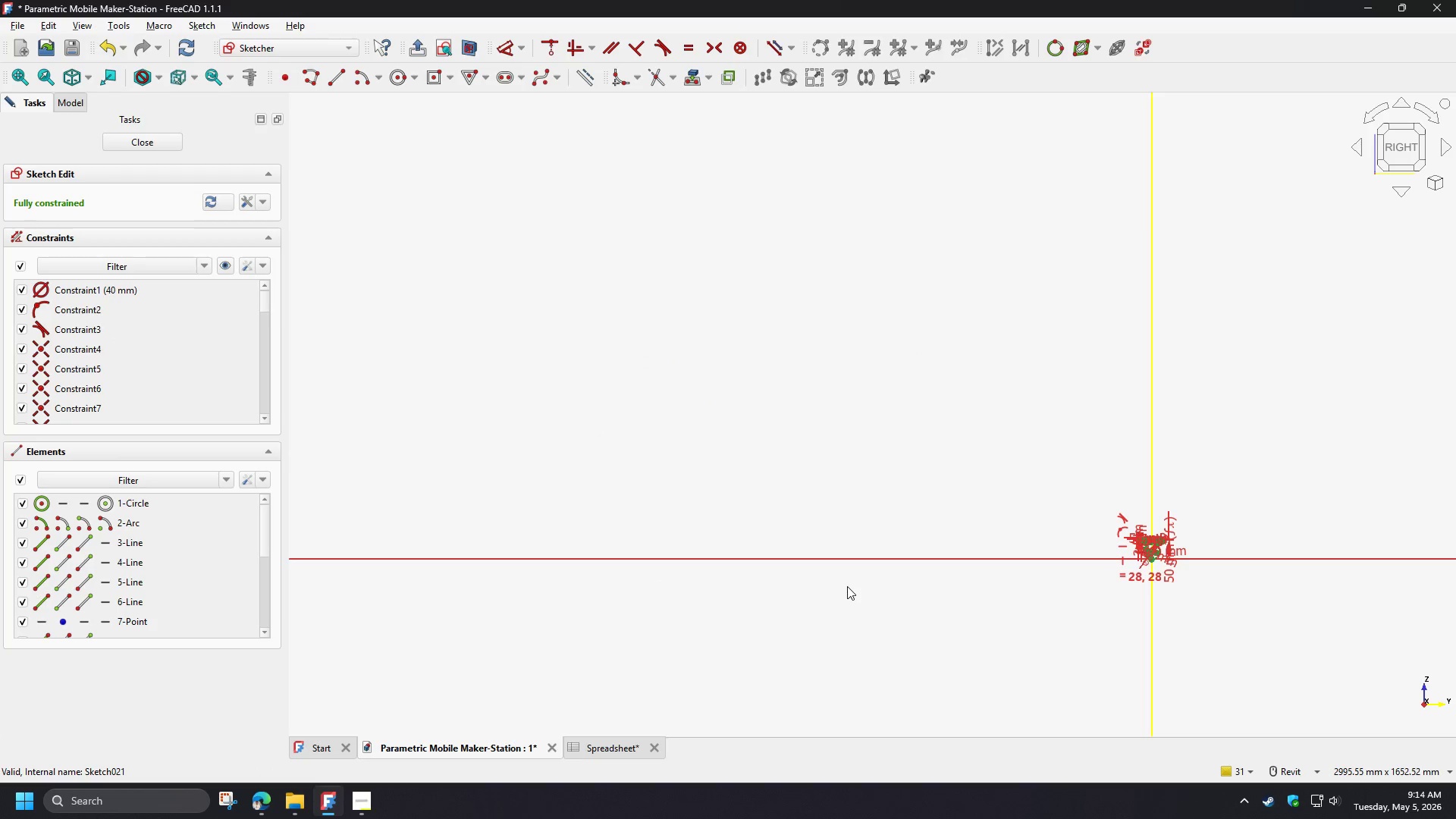 
type(vf)
 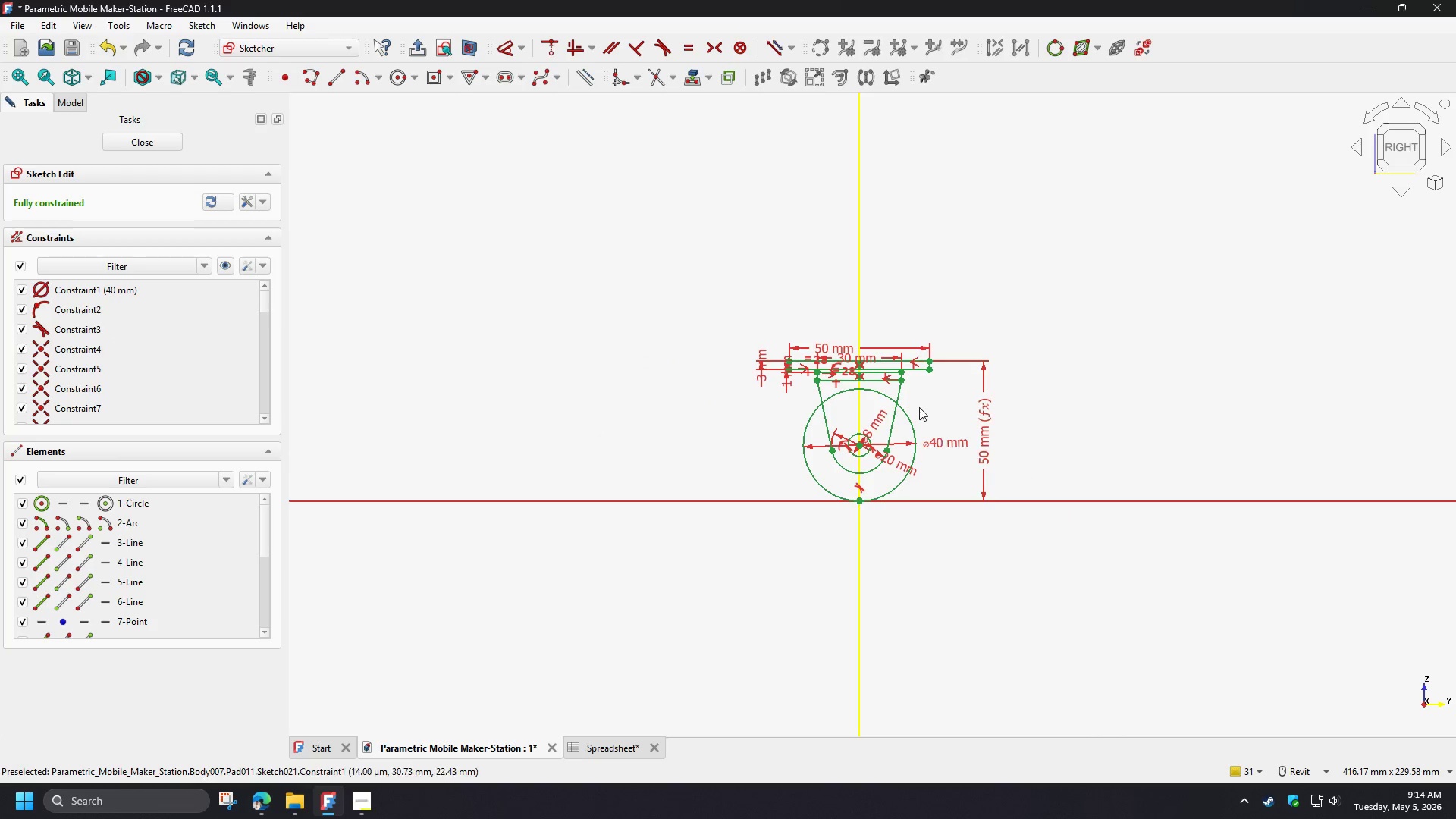 
scroll: coordinate [758, 384], scroll_direction: up, amount: 12.0
 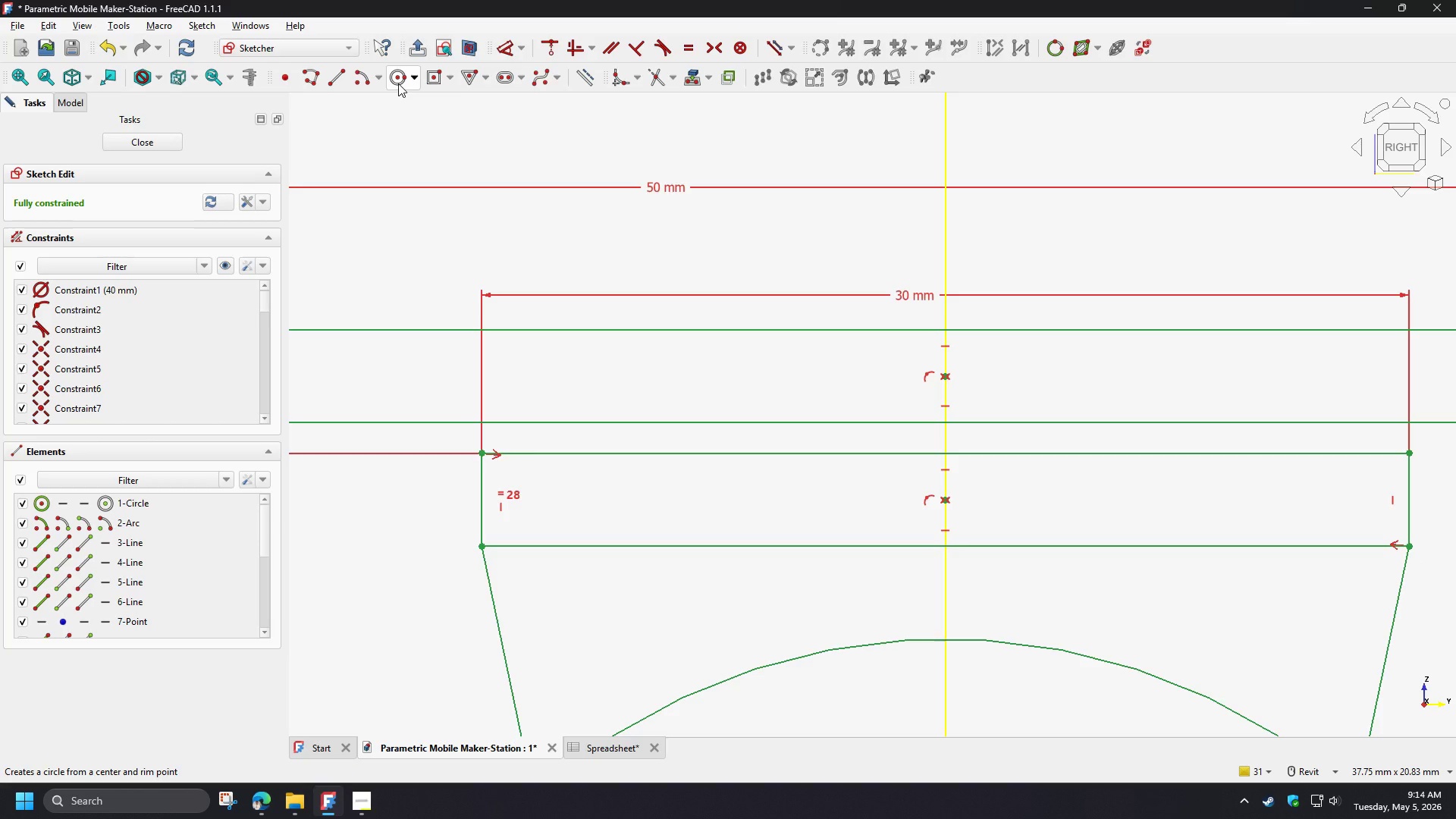 
wait(10.8)
 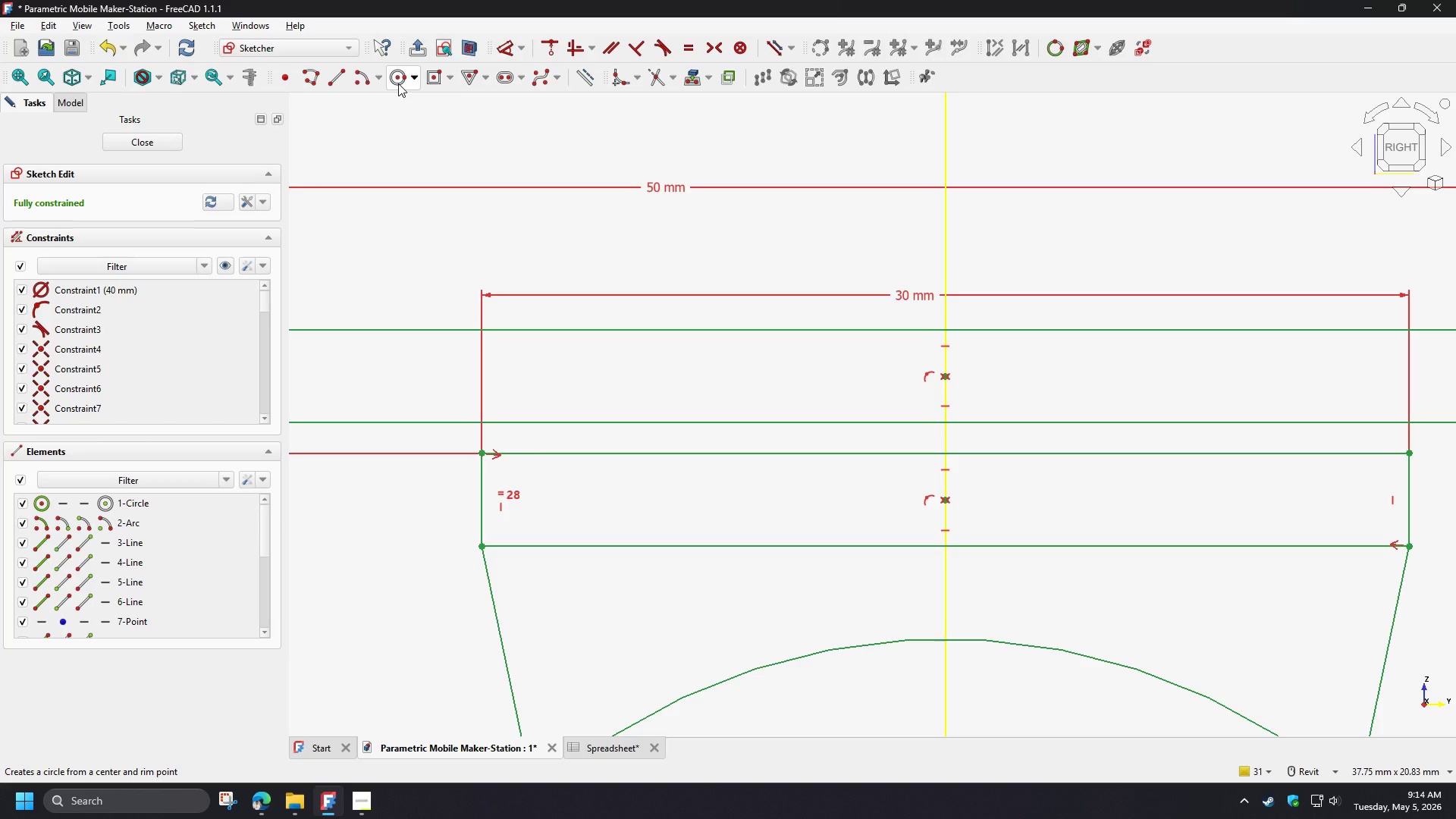 
left_click([398, 83])
 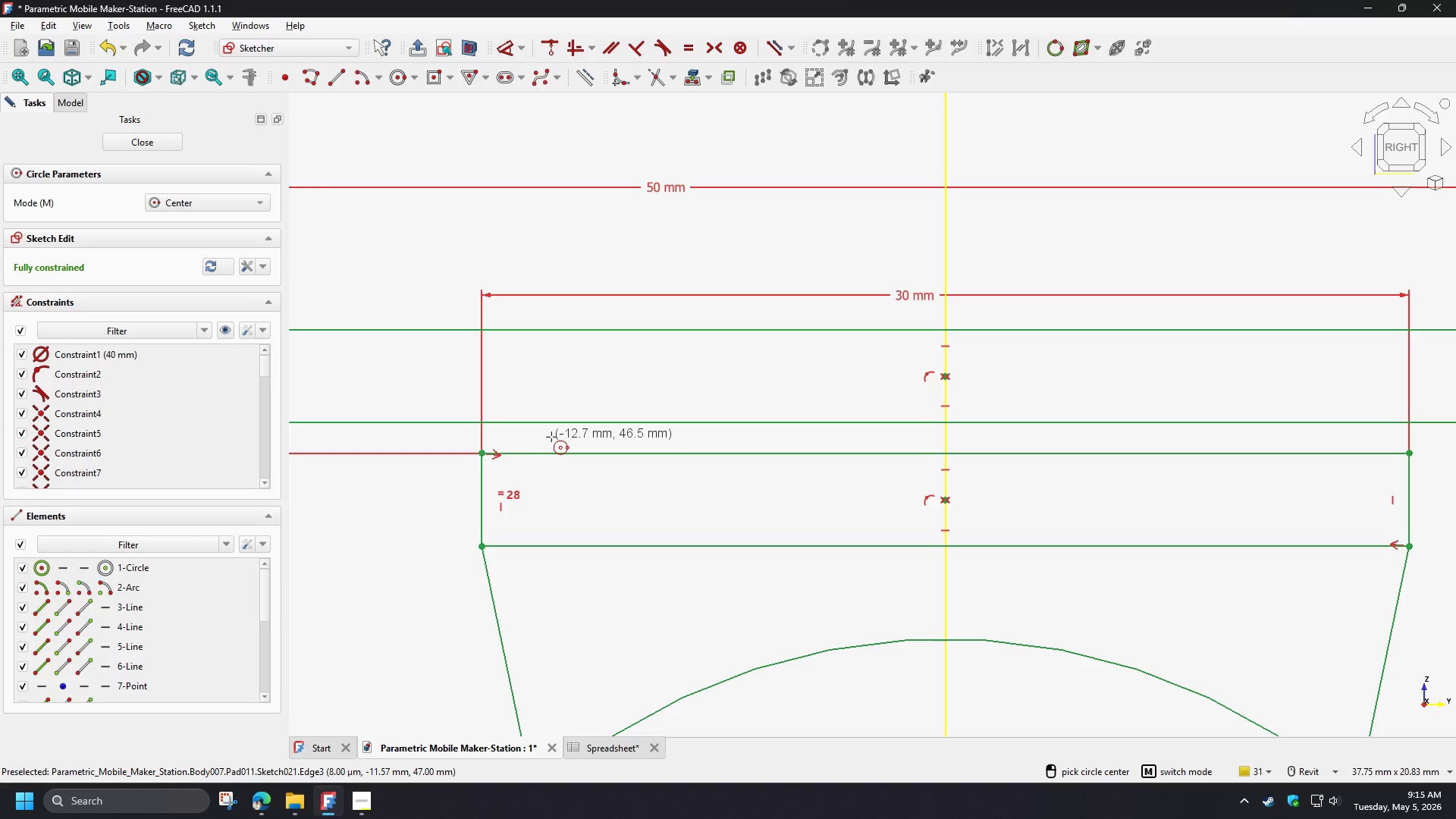 
wait(6.47)
 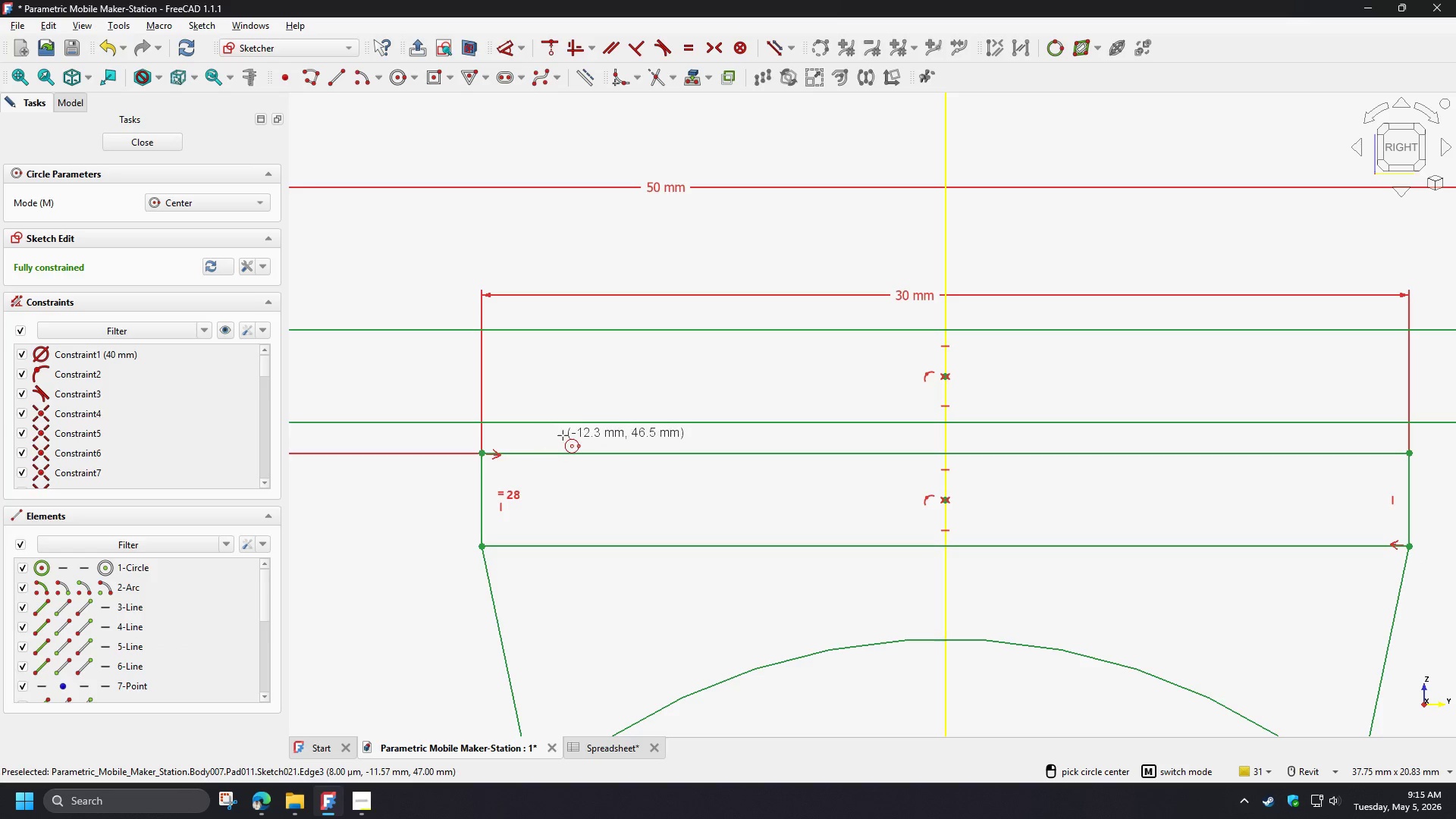 
left_click([585, 439])
 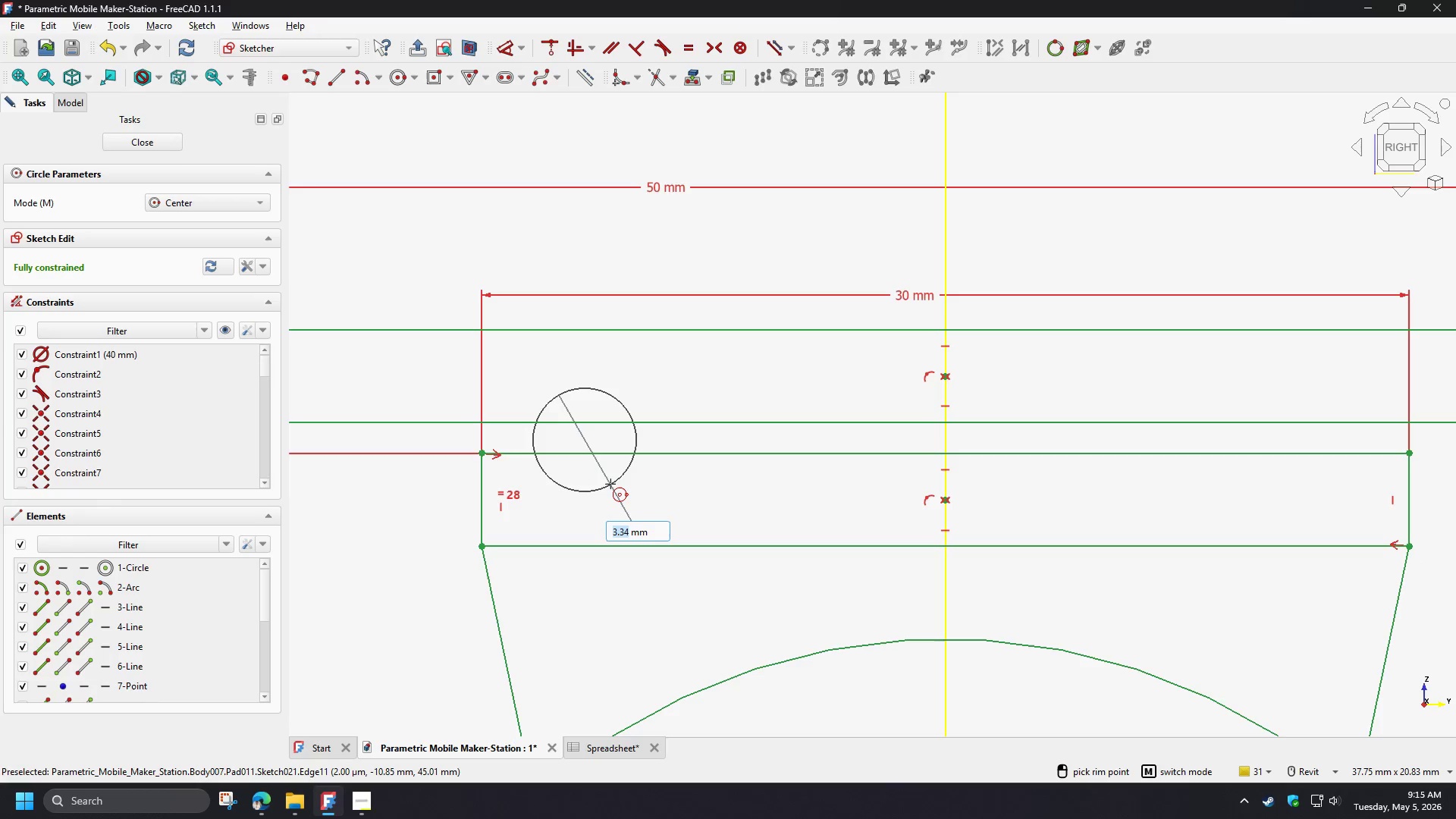 
wait(11.25)
 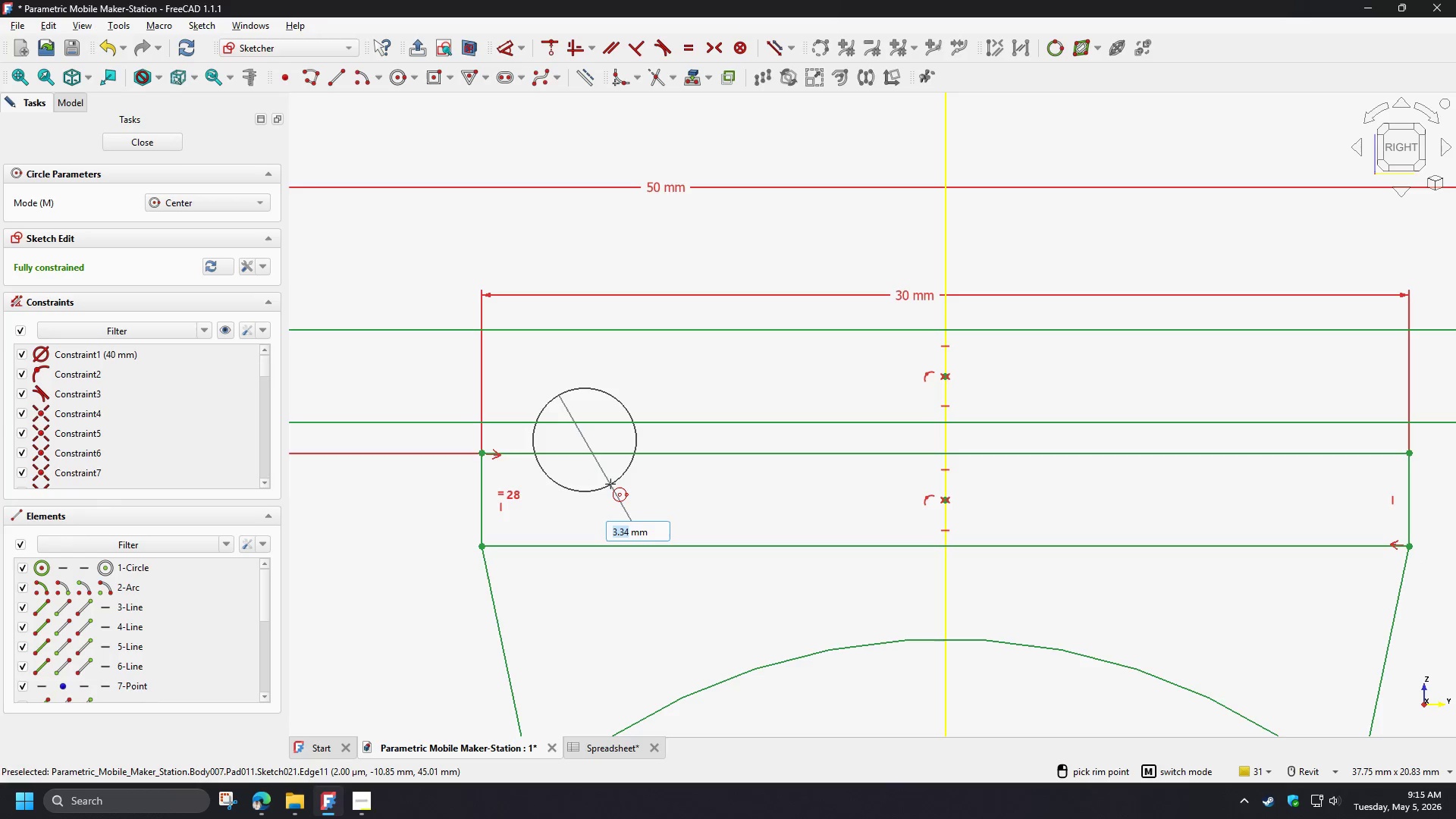 
key(Numpad3)
 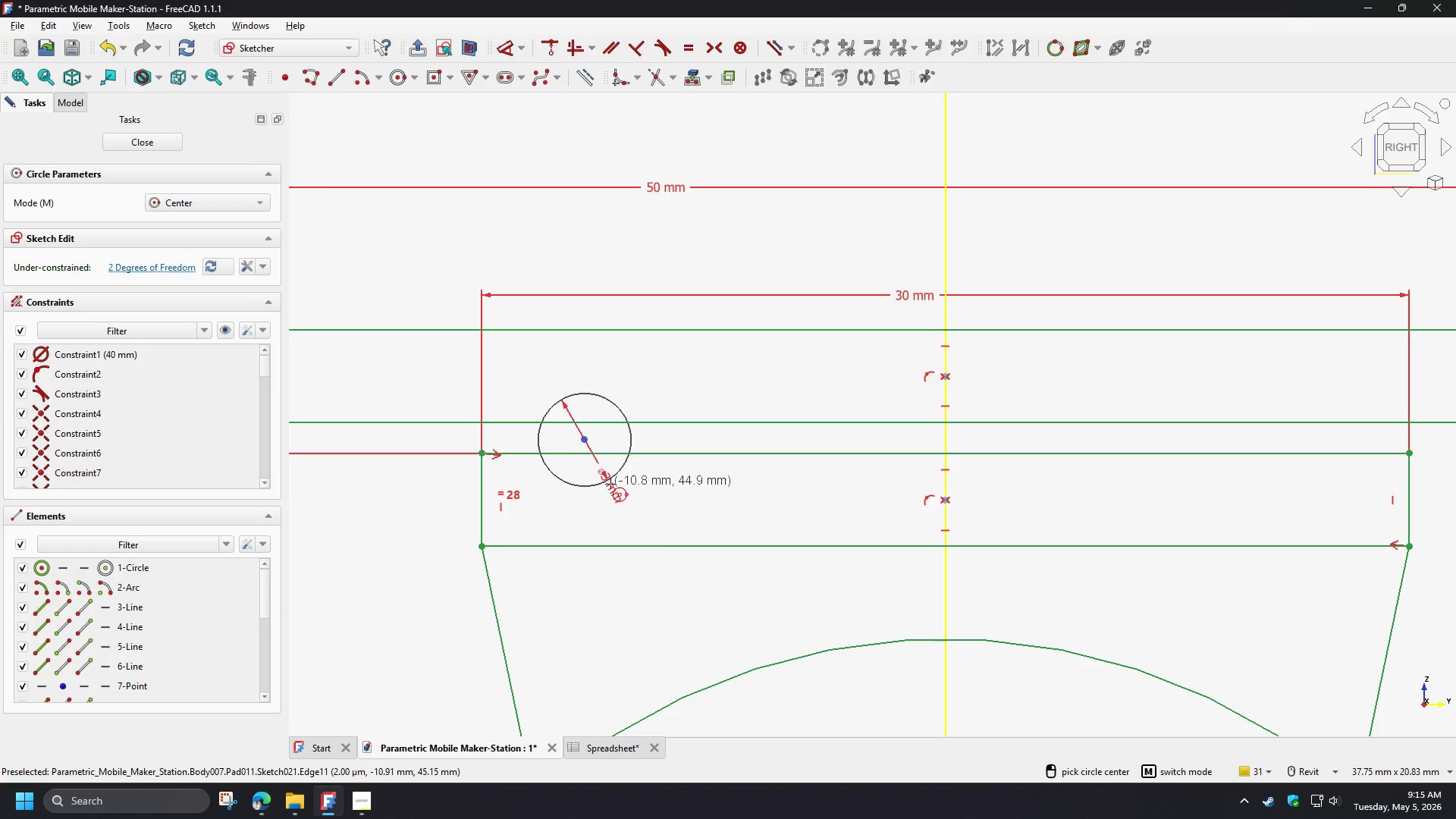 
key(NumpadEnter)
 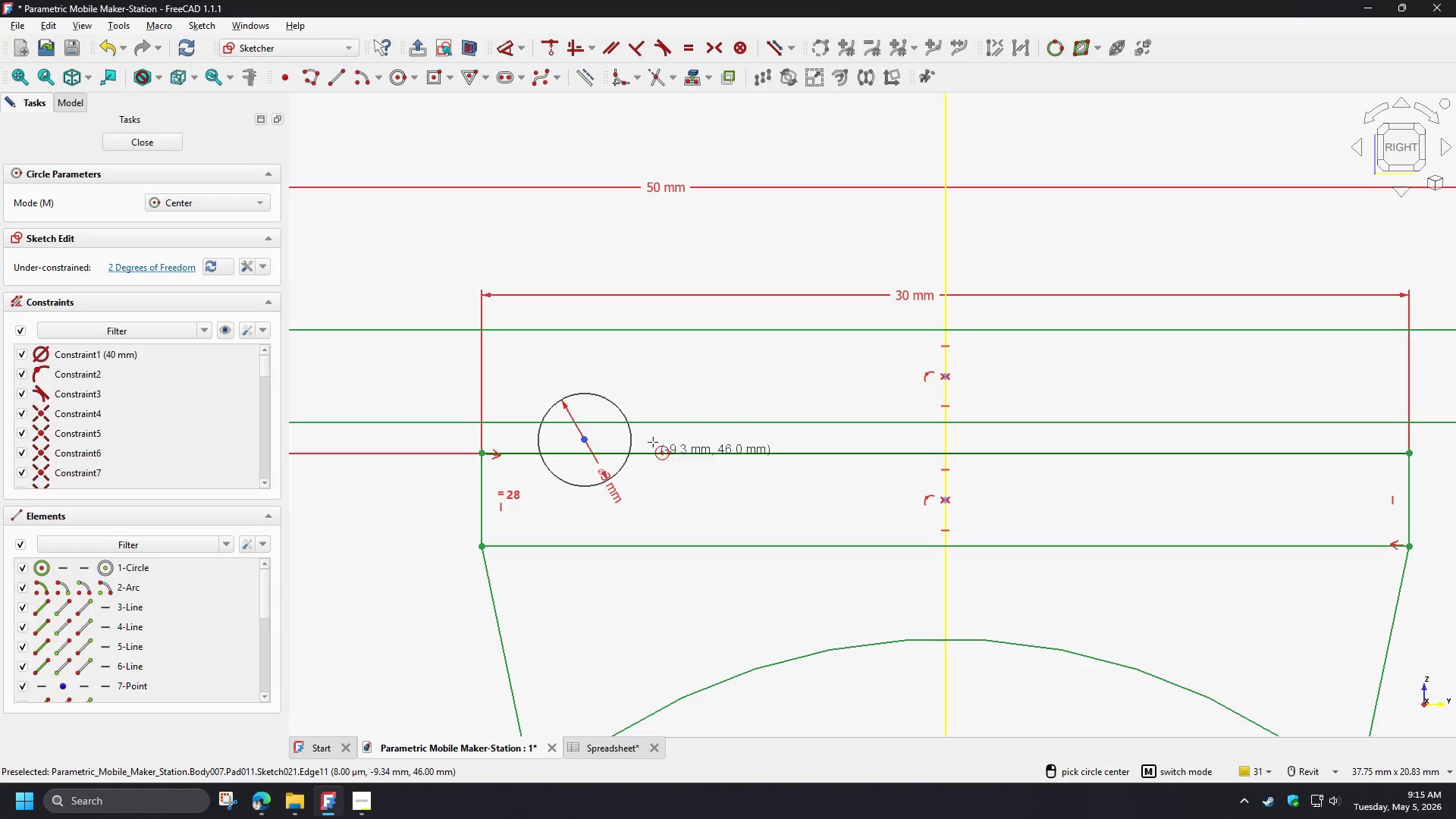 
scroll: coordinate [643, 433], scroll_direction: up, amount: 3.0
 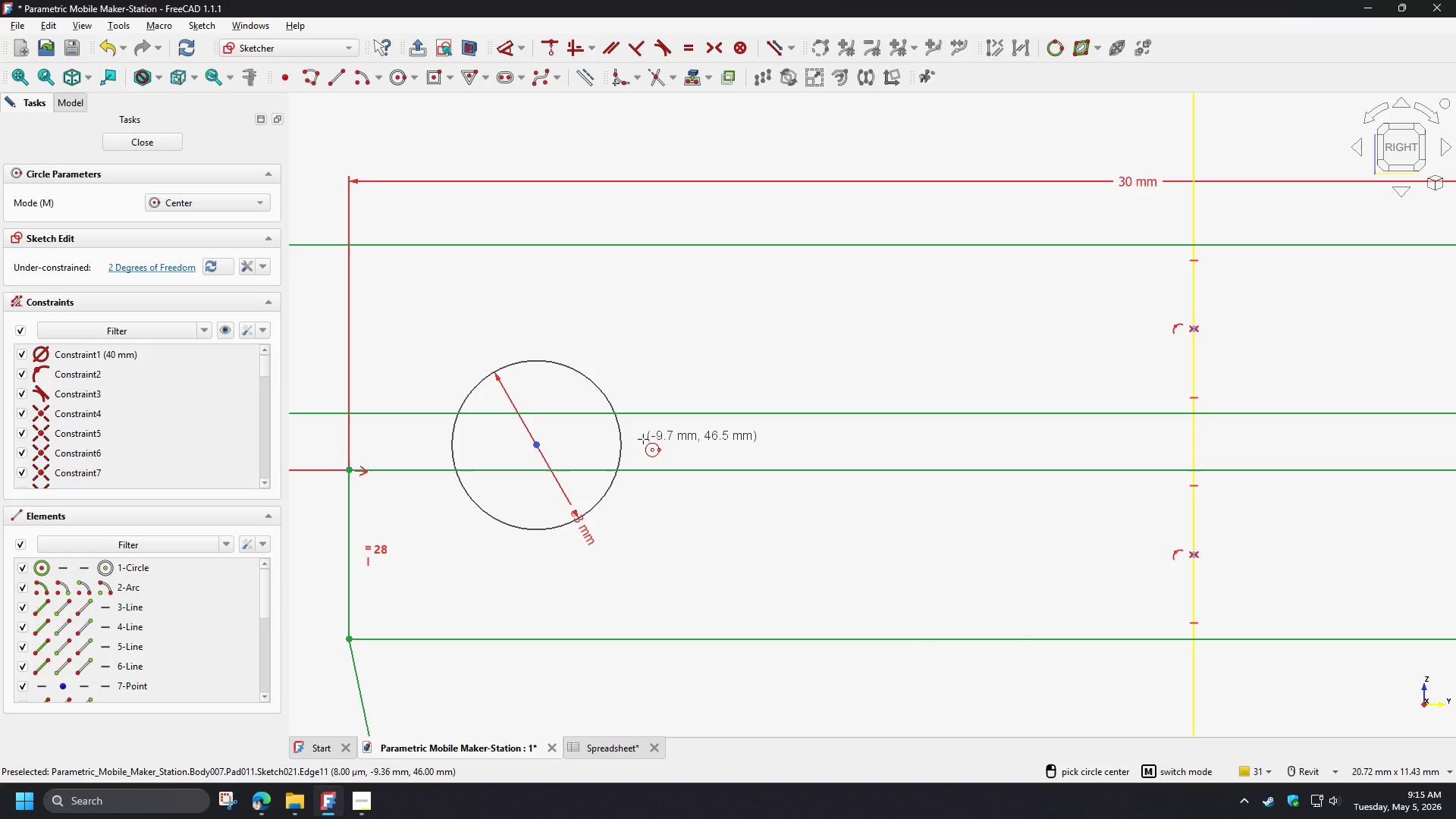 
right_click([643, 439])
 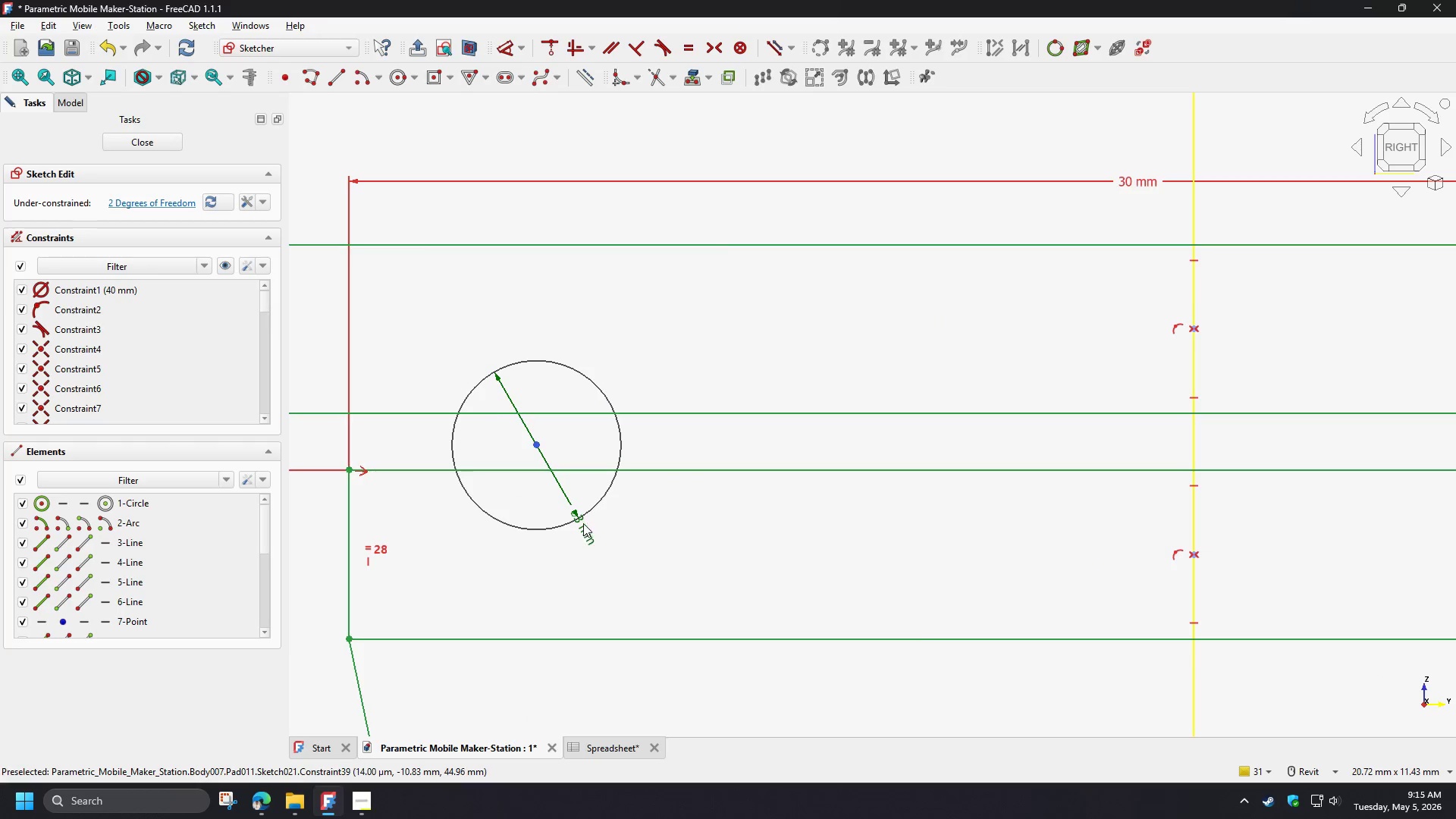 
double_click([580, 518])
 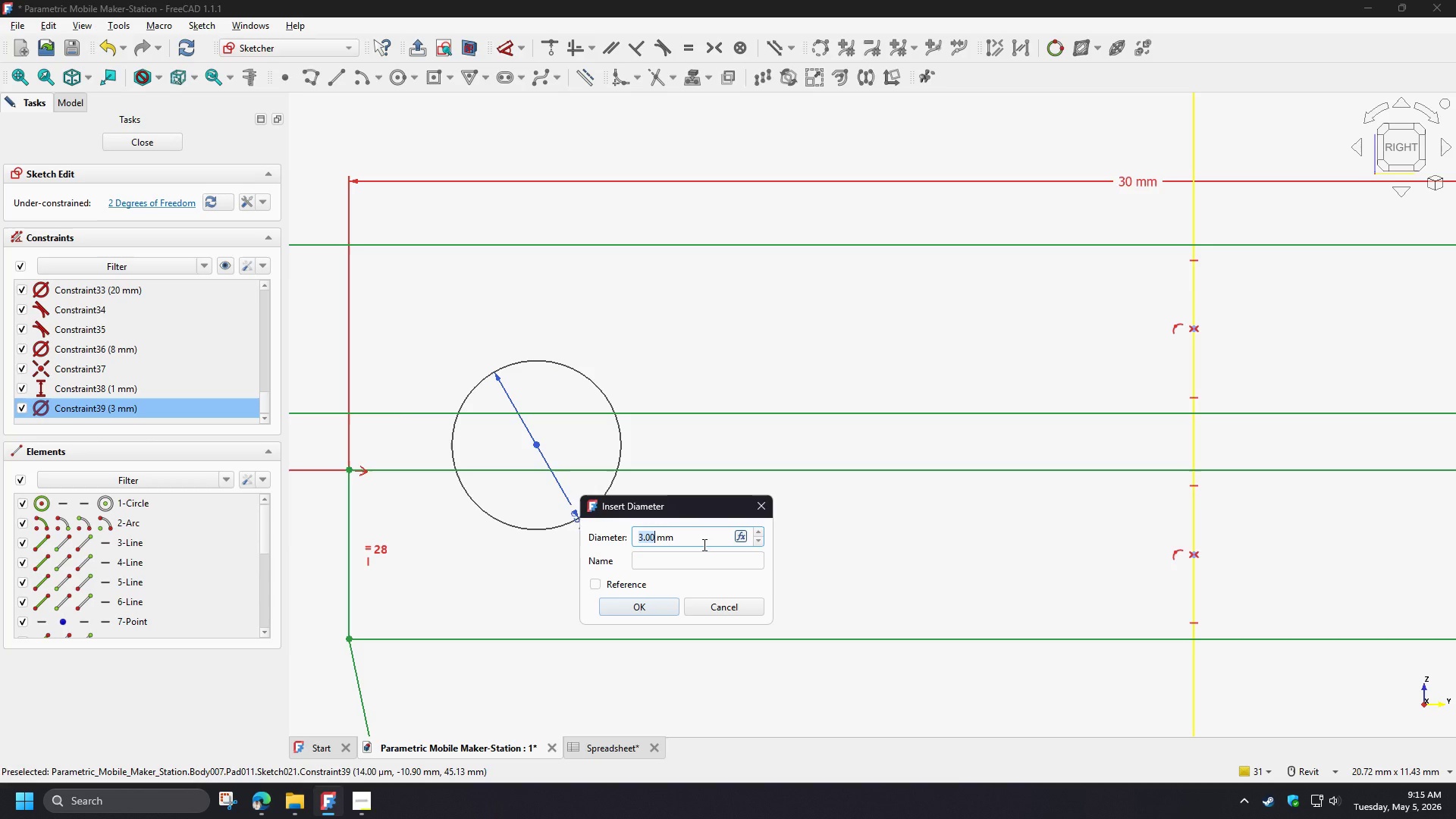 
key(Numpad3)
 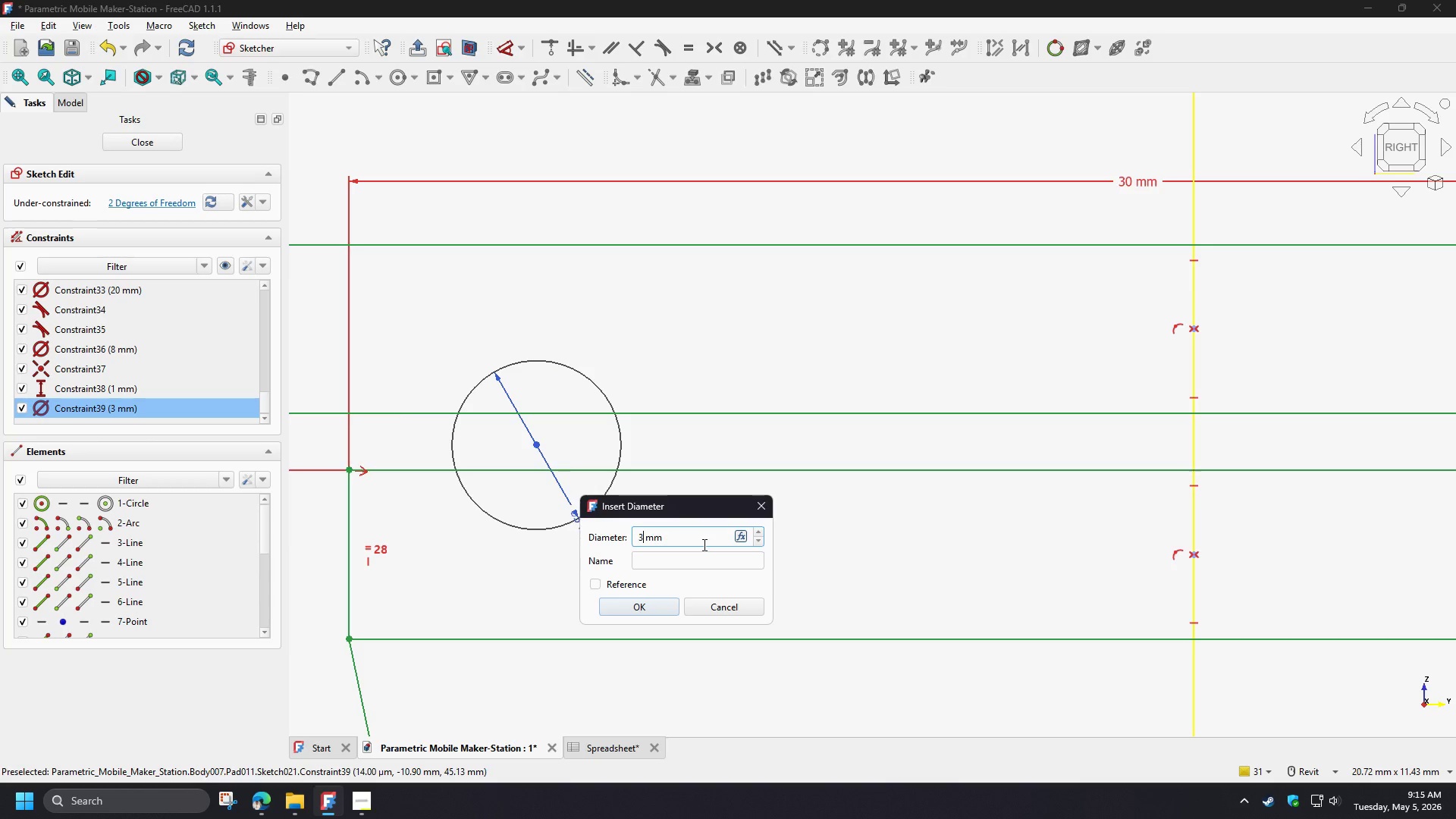 
key(NumpadDecimal)
 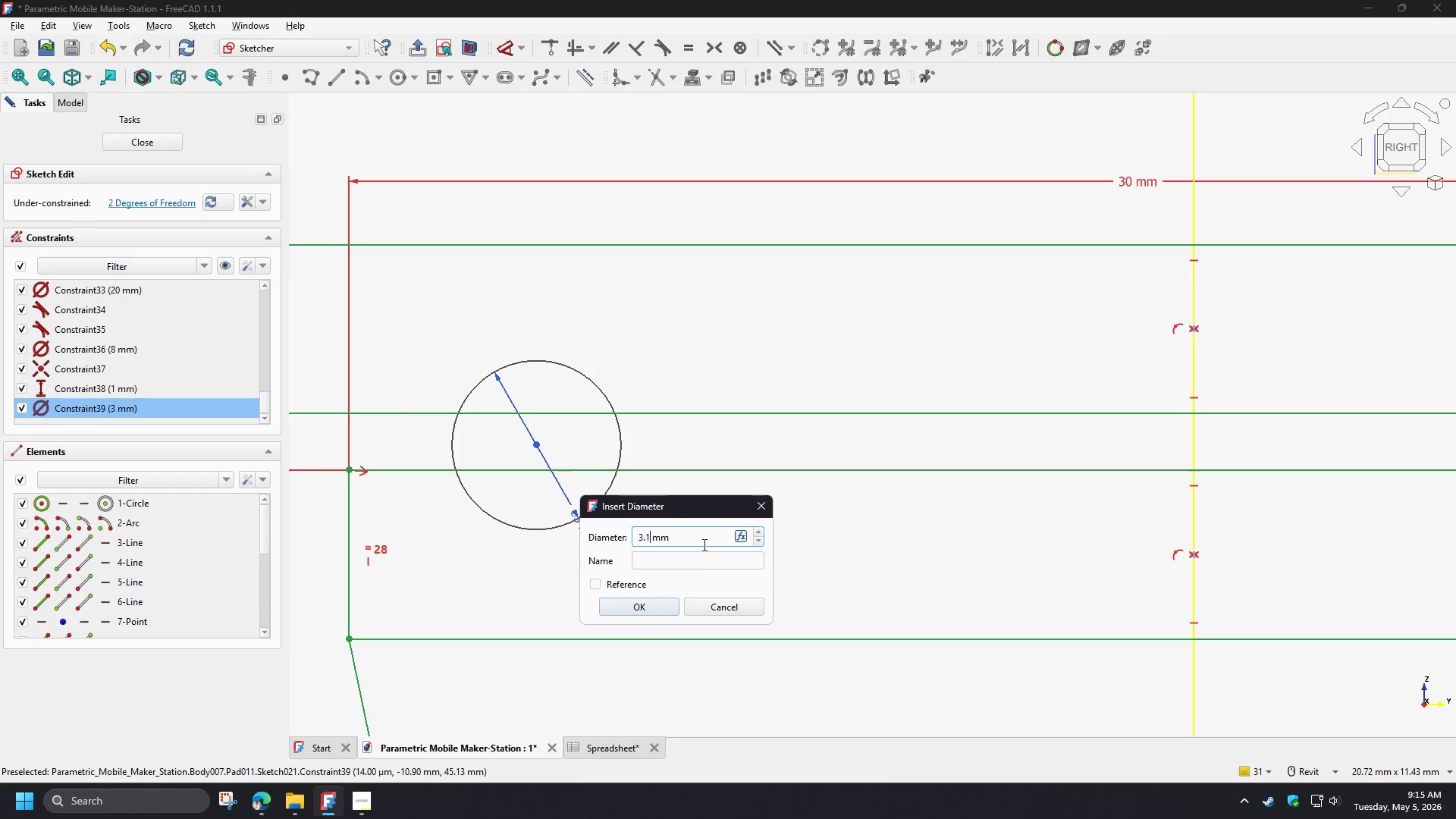 
key(Numpad1)
 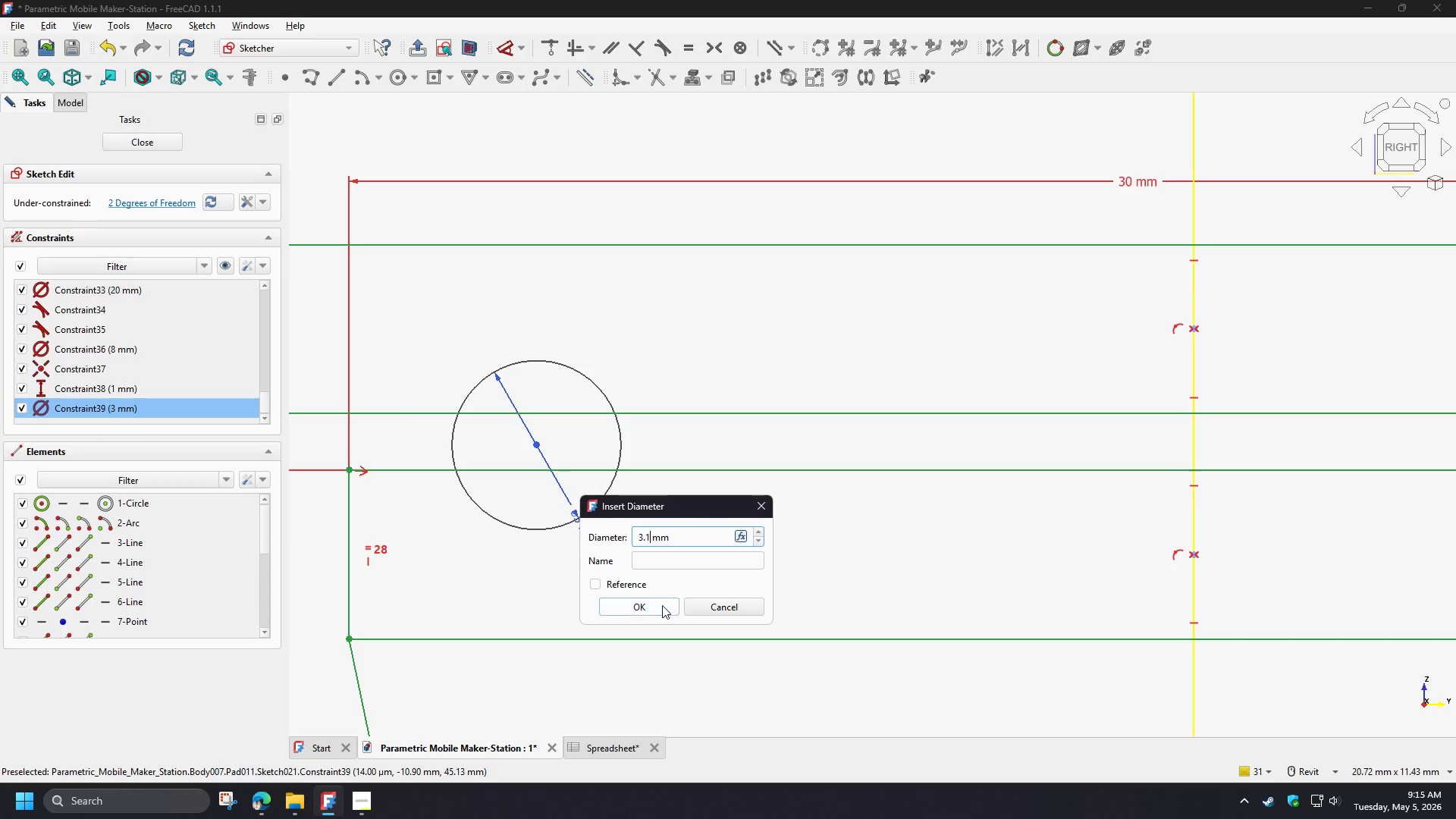 
left_click([661, 606])
 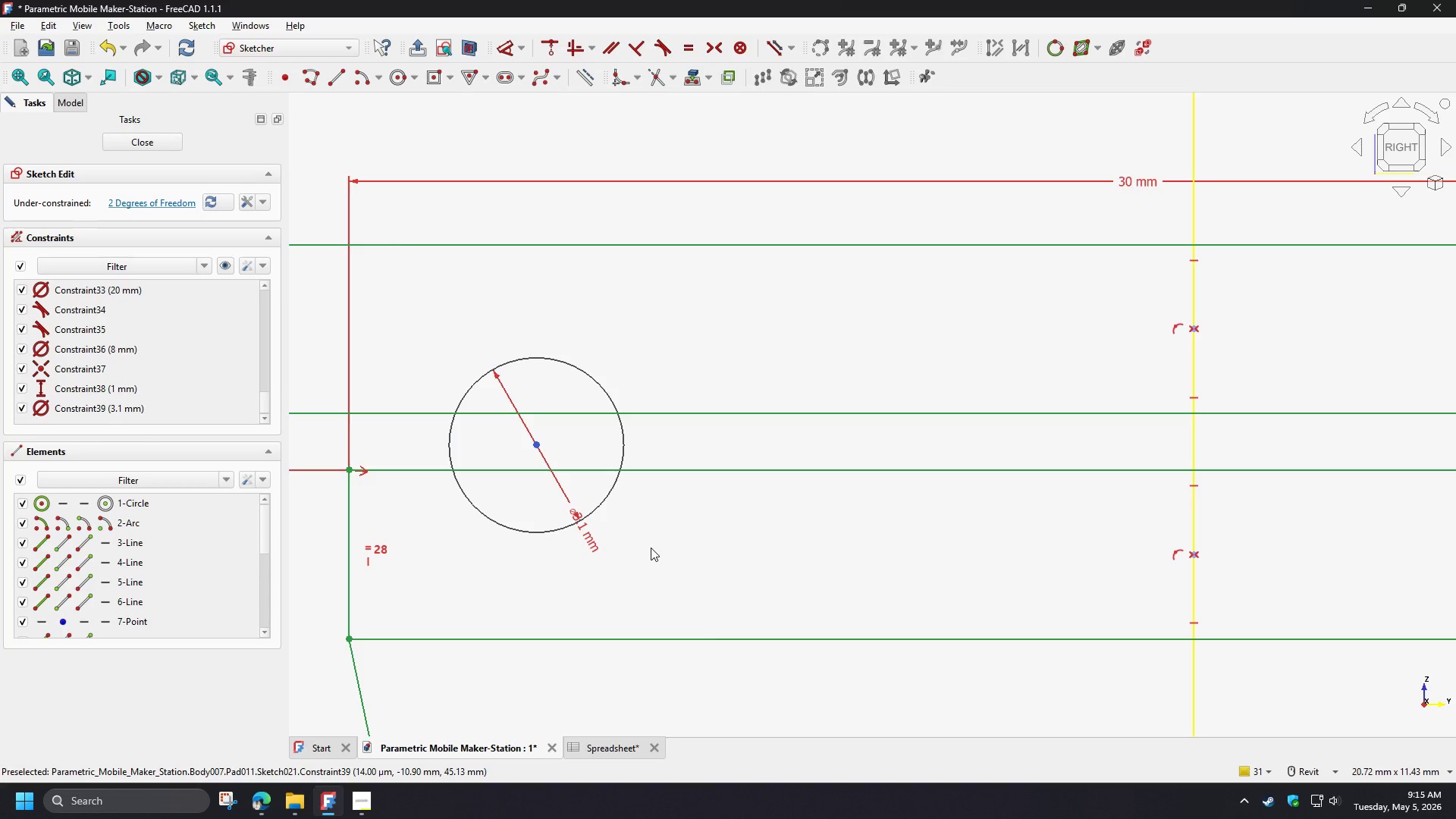 
scroll: coordinate [645, 476], scroll_direction: up, amount: 1.0
 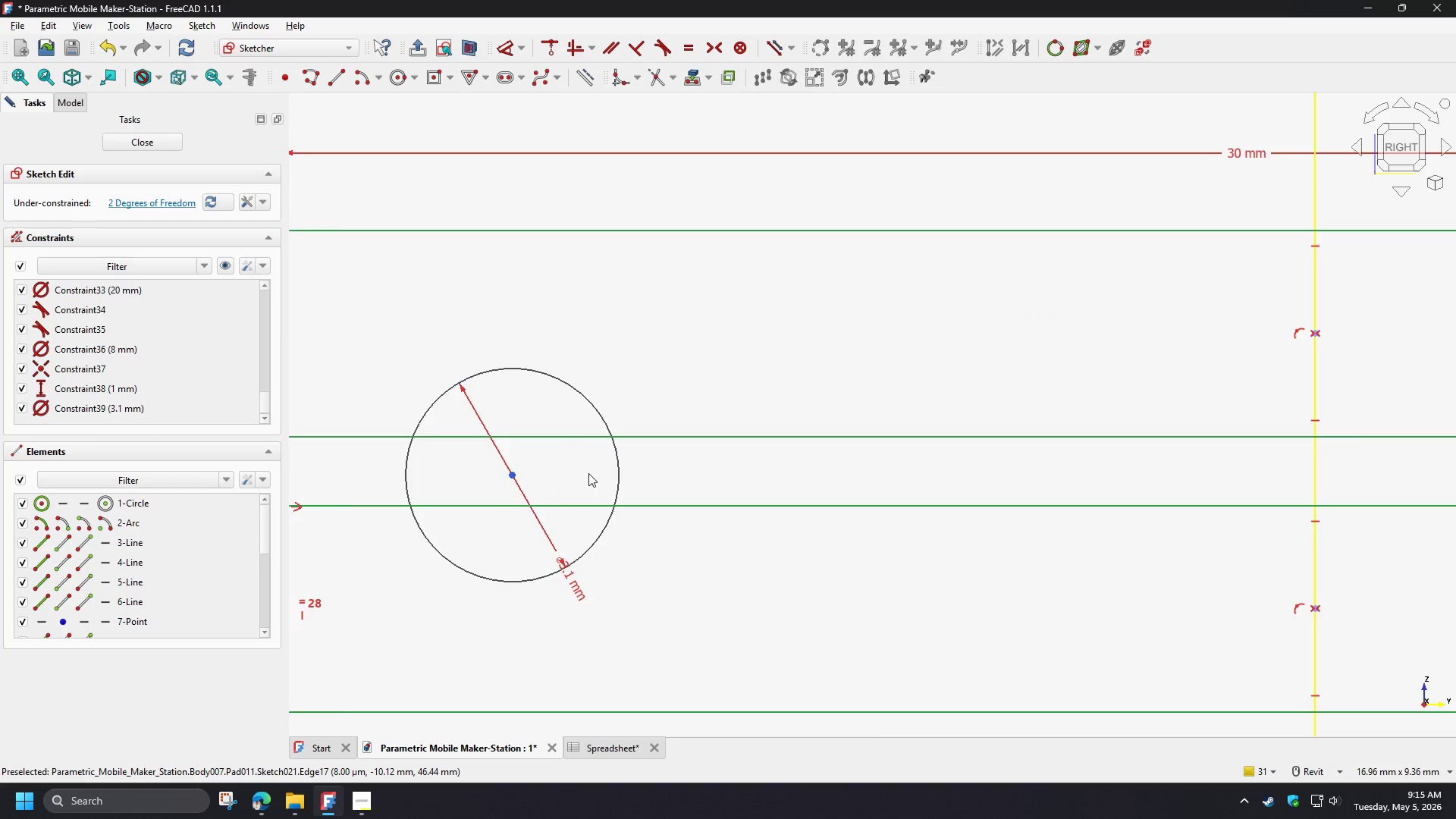 
scroll: coordinate [584, 470], scroll_direction: down, amount: 1.0
 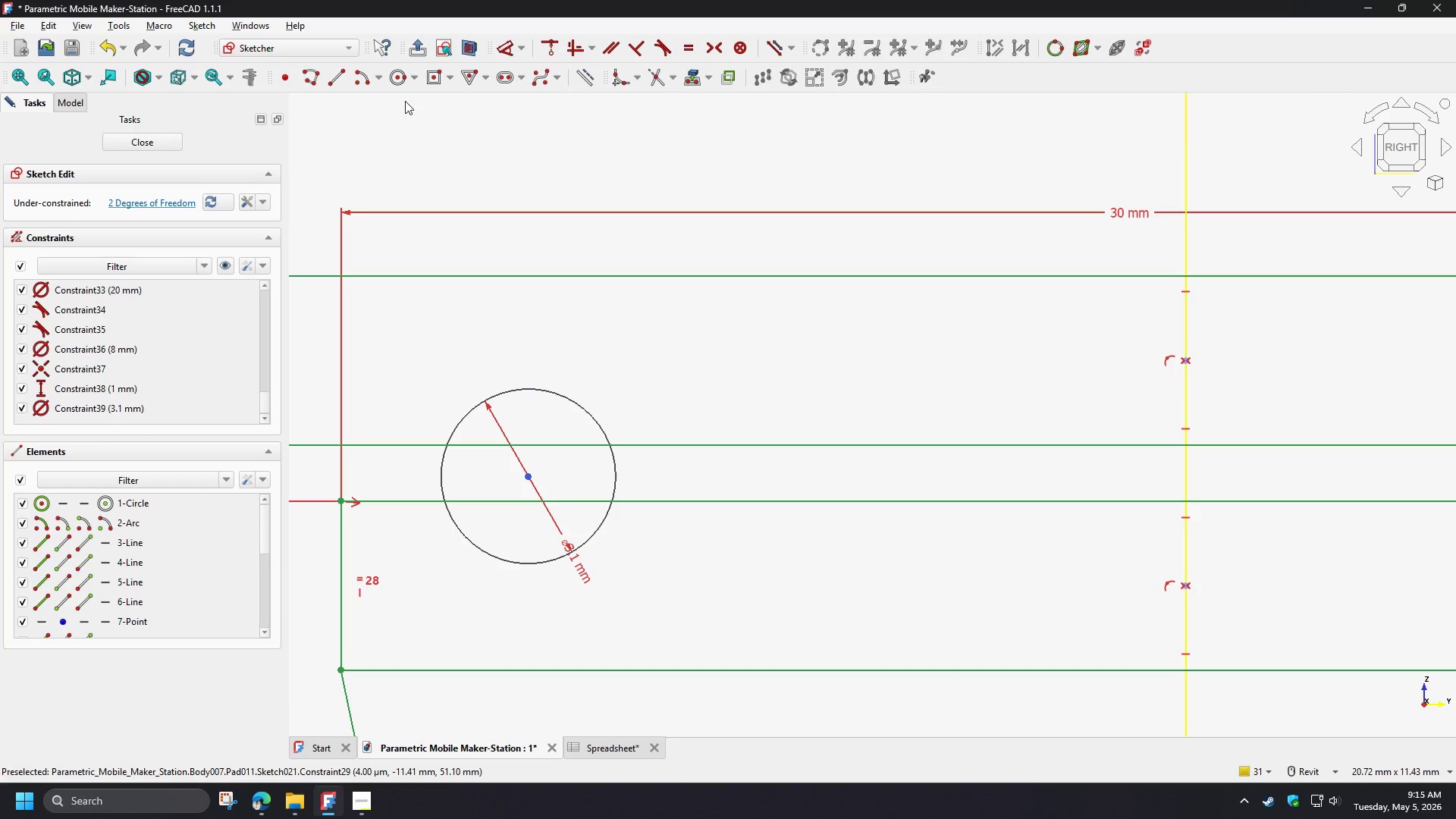 
left_click([345, 79])
 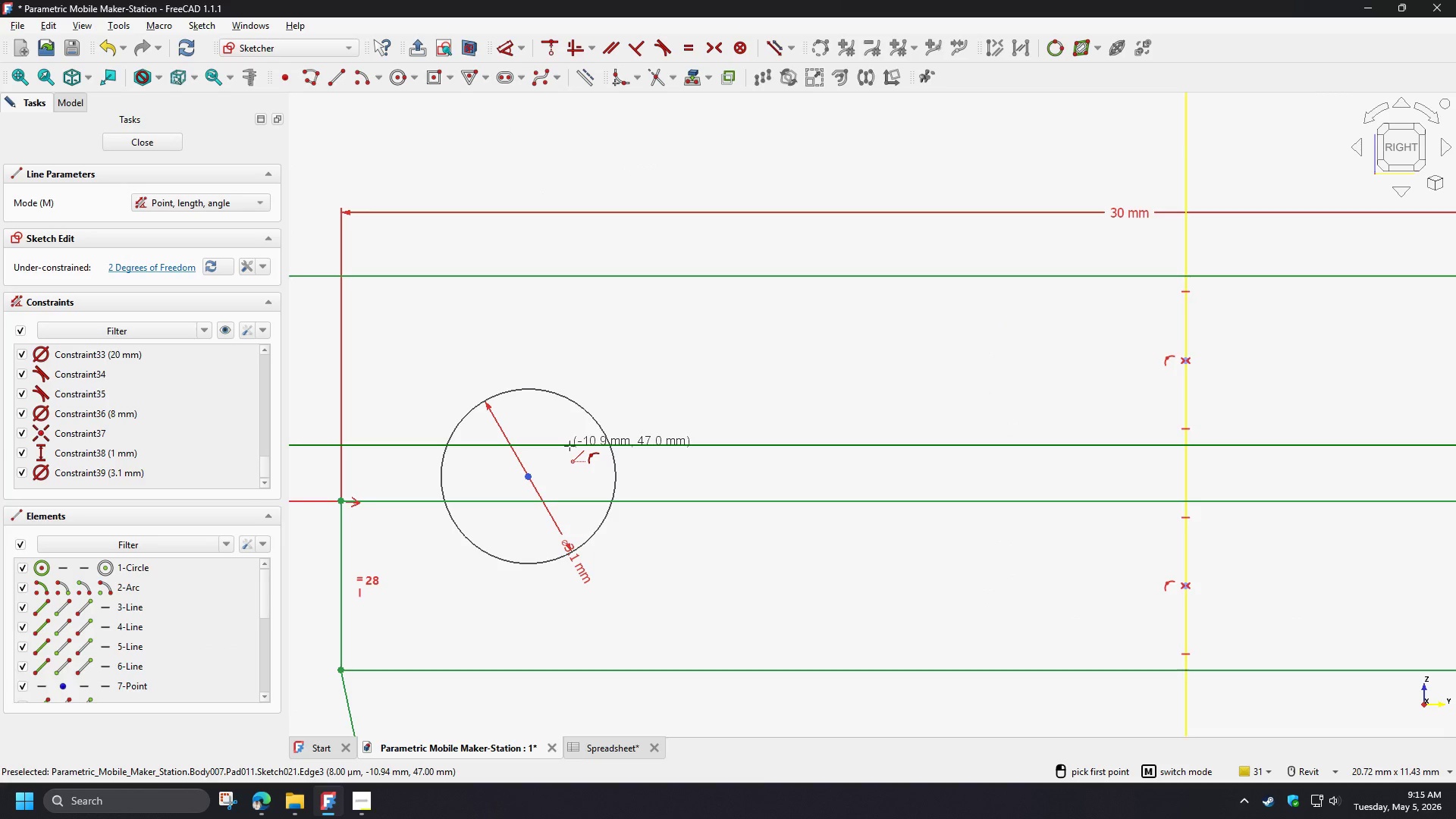 
left_click([570, 446])
 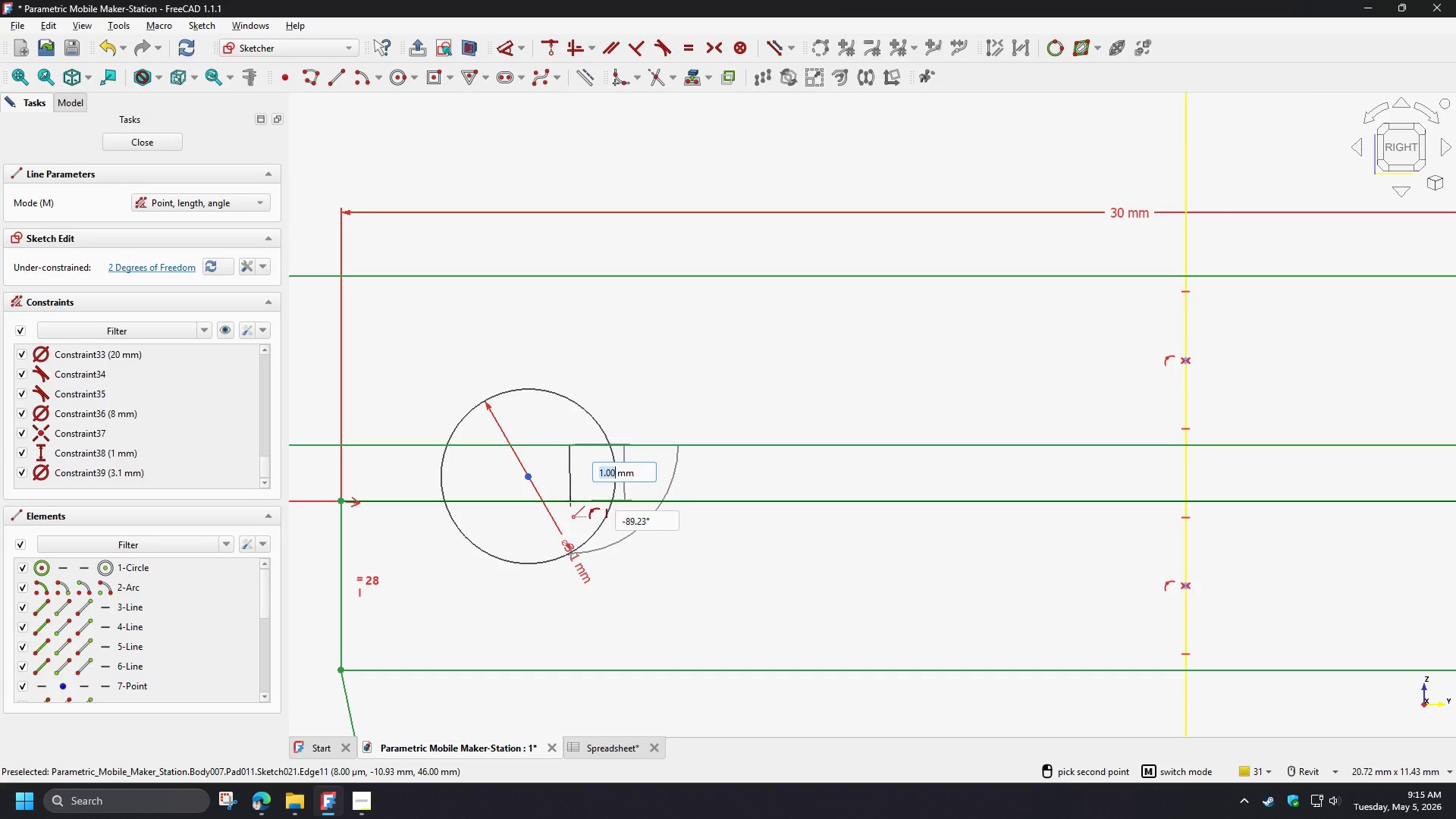 
left_click([570, 501])
 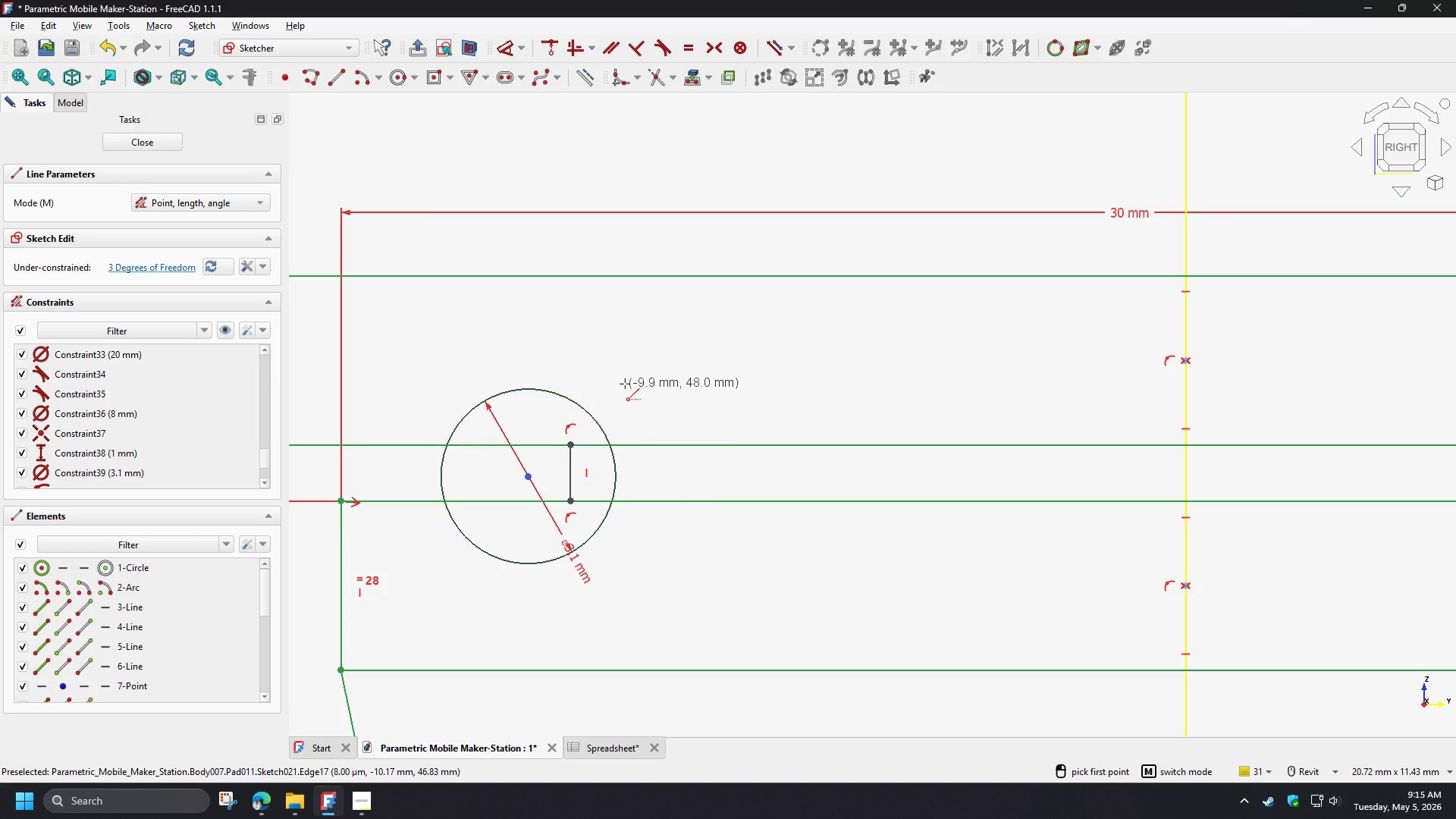 
right_click([625, 384])
 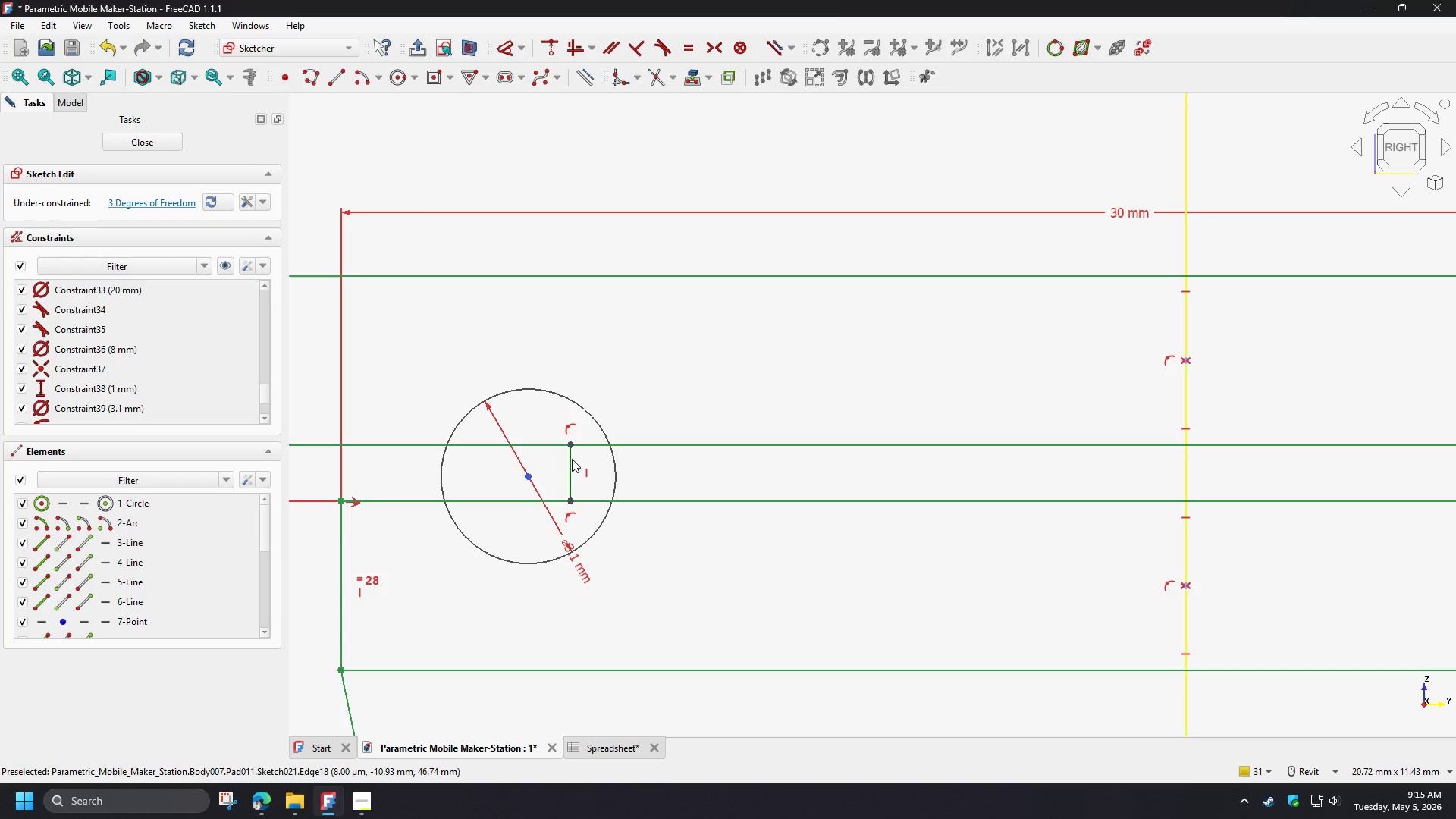 
left_click([570, 460])
 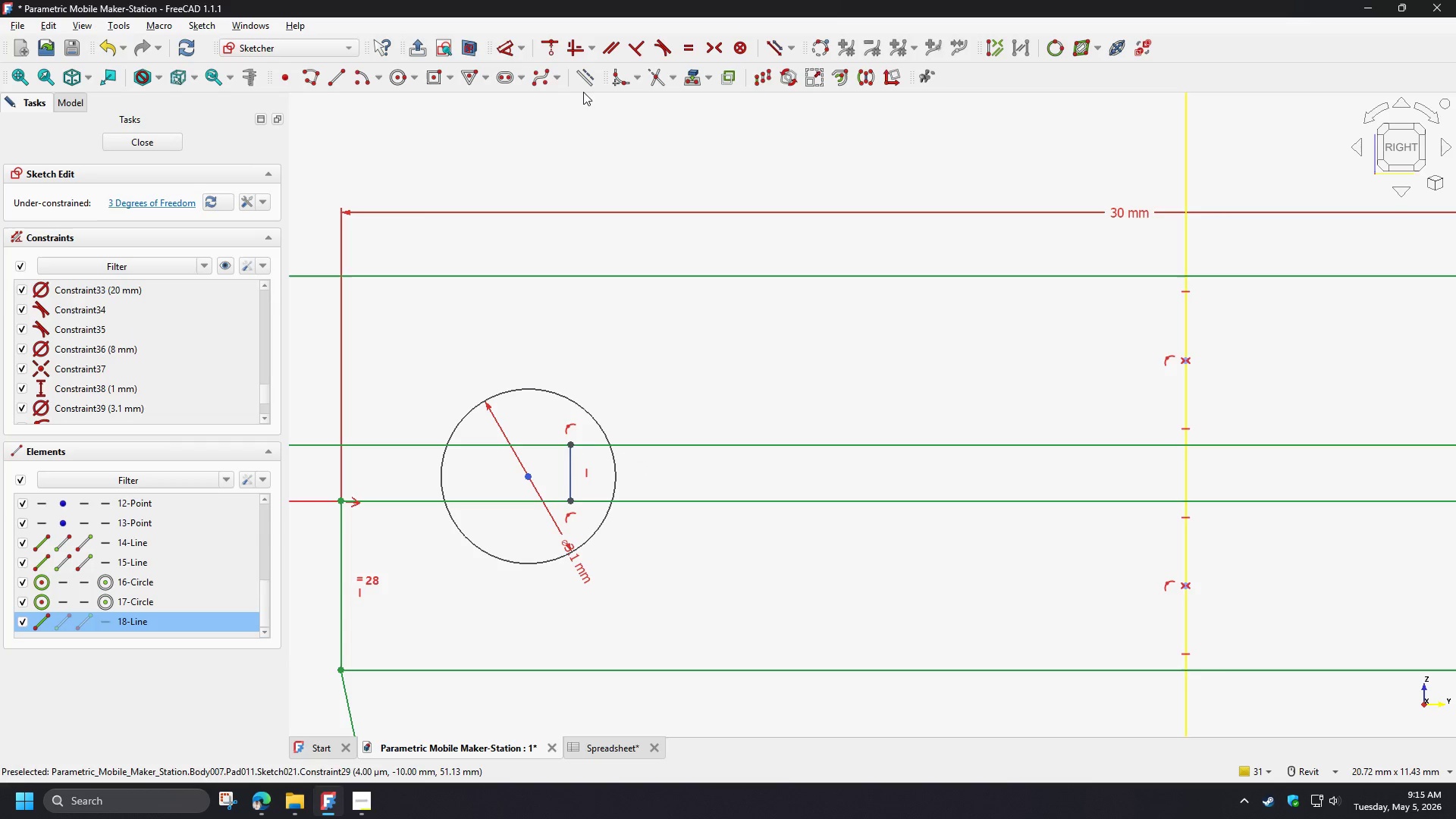 
left_click([585, 85])
 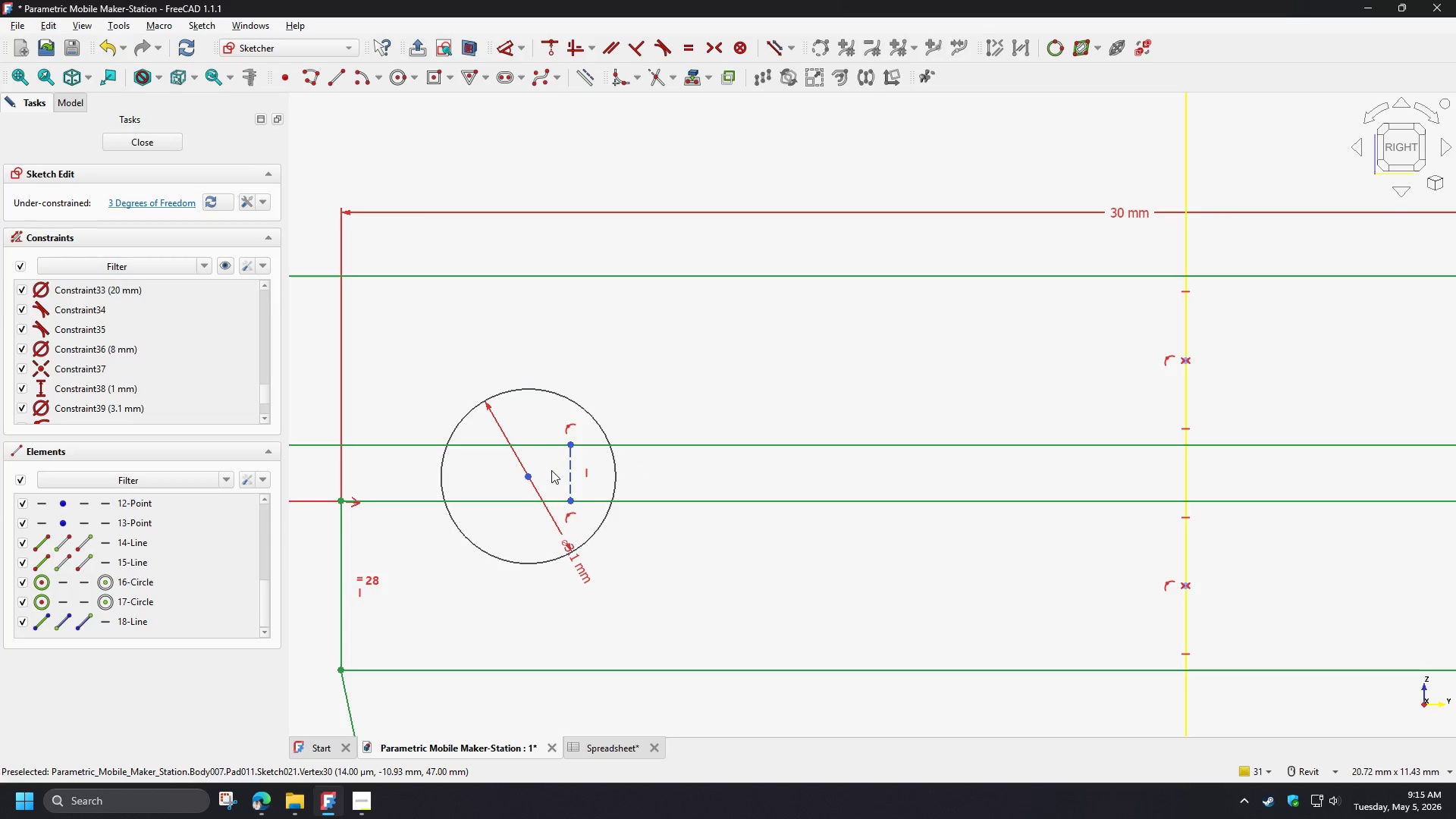 
scroll: coordinate [551, 473], scroll_direction: up, amount: 3.0
 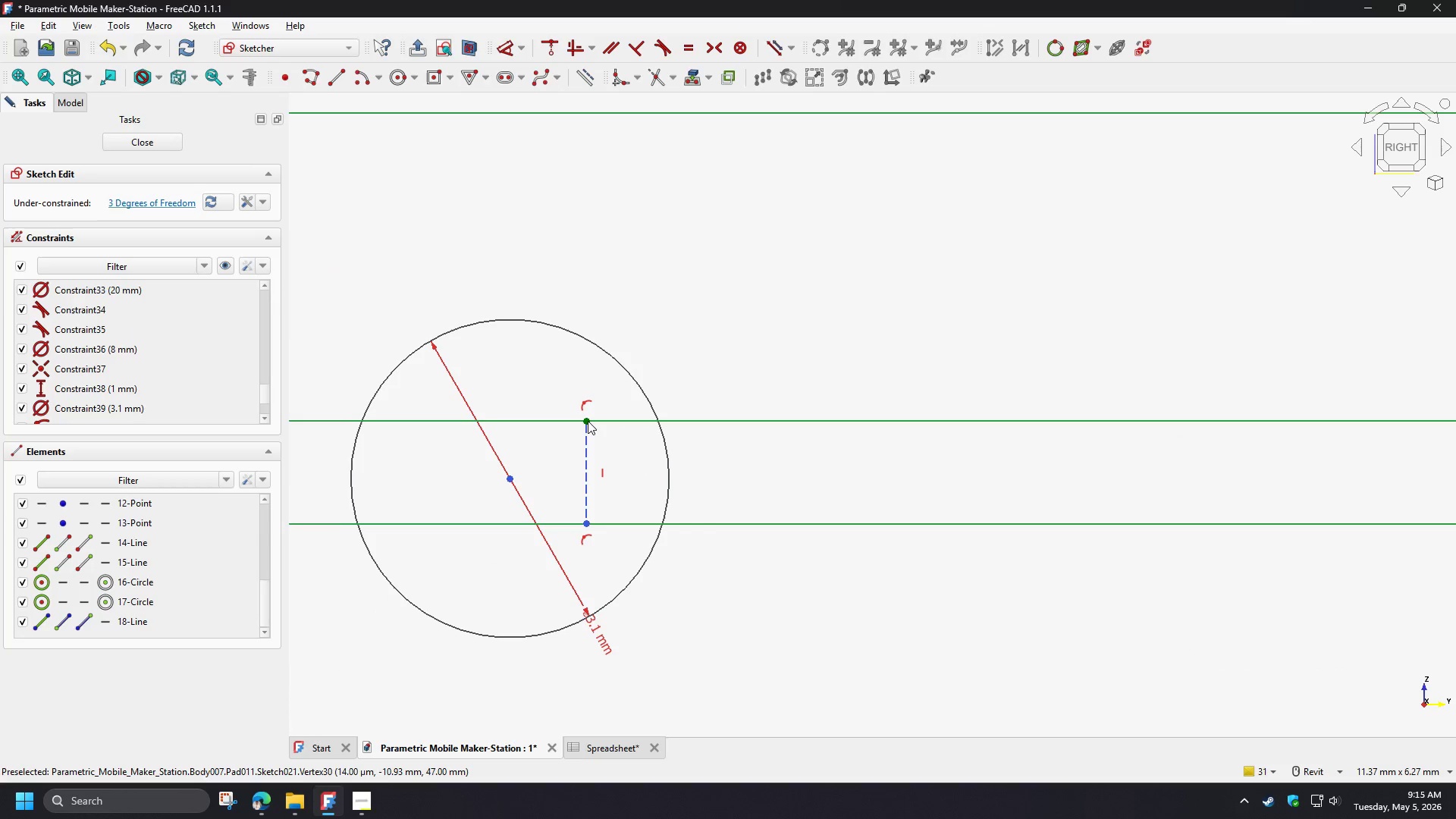 
left_click([588, 421])
 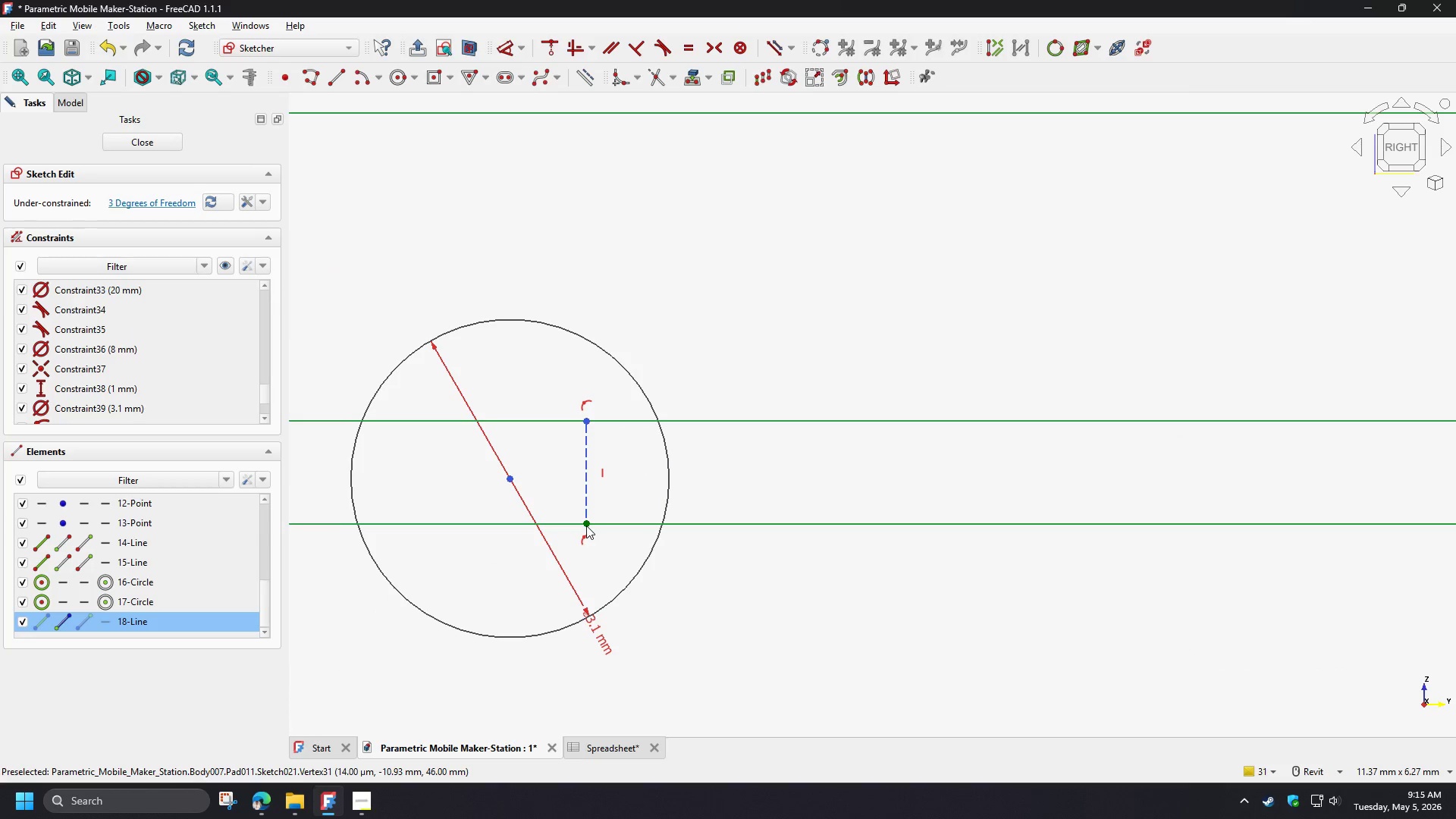 
left_click([586, 525])
 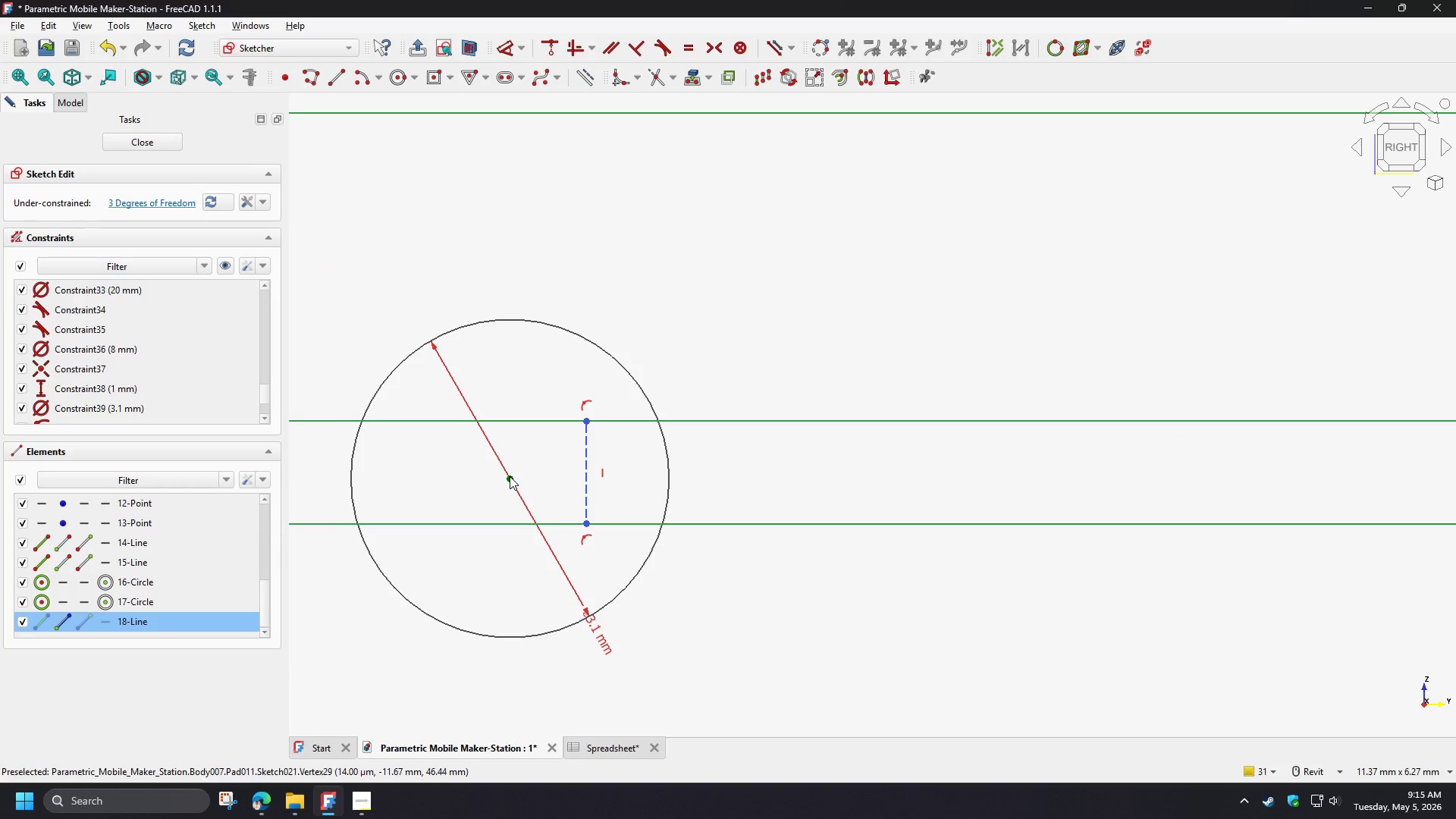 
left_click([510, 476])
 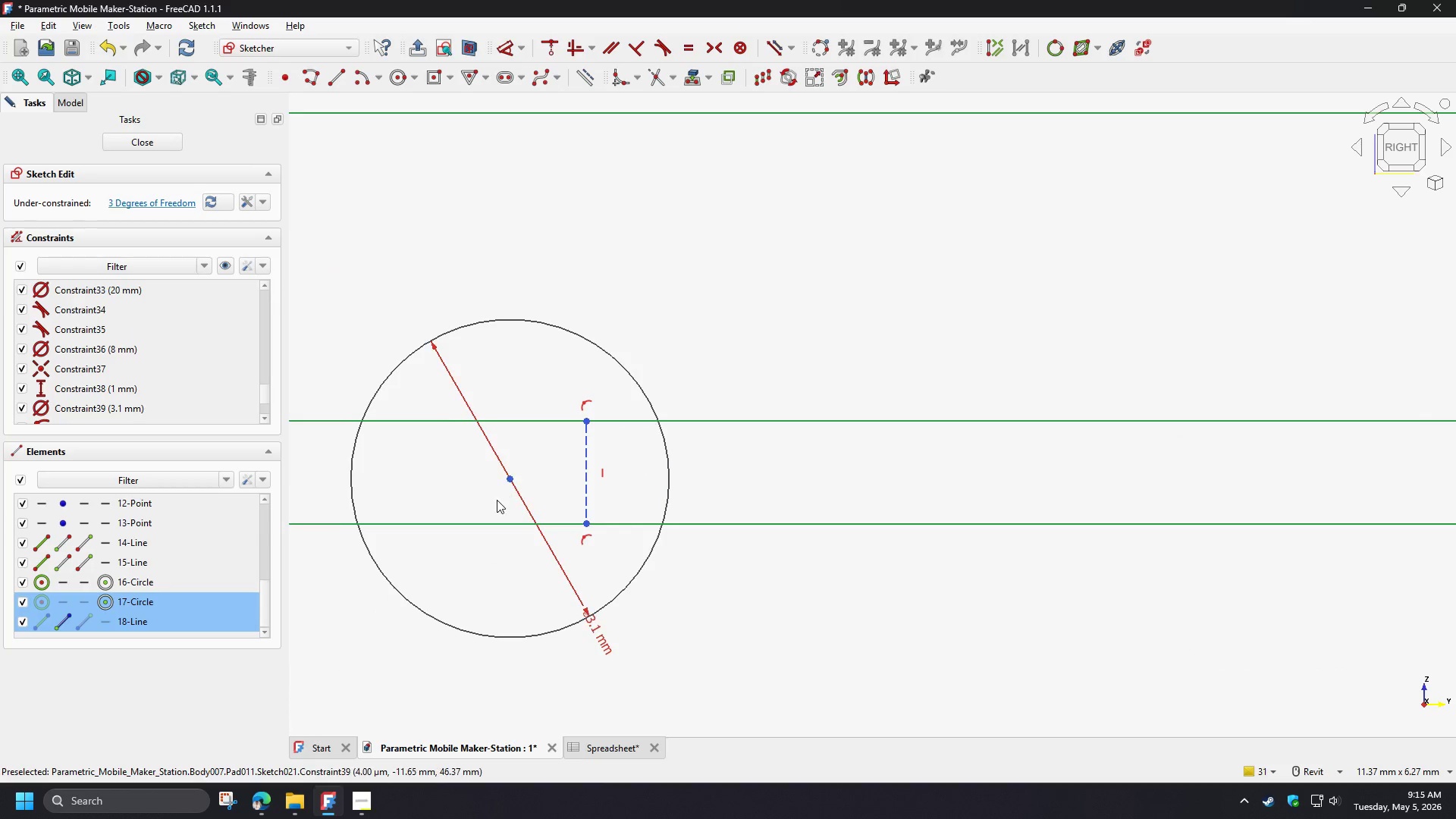 
key(S)
 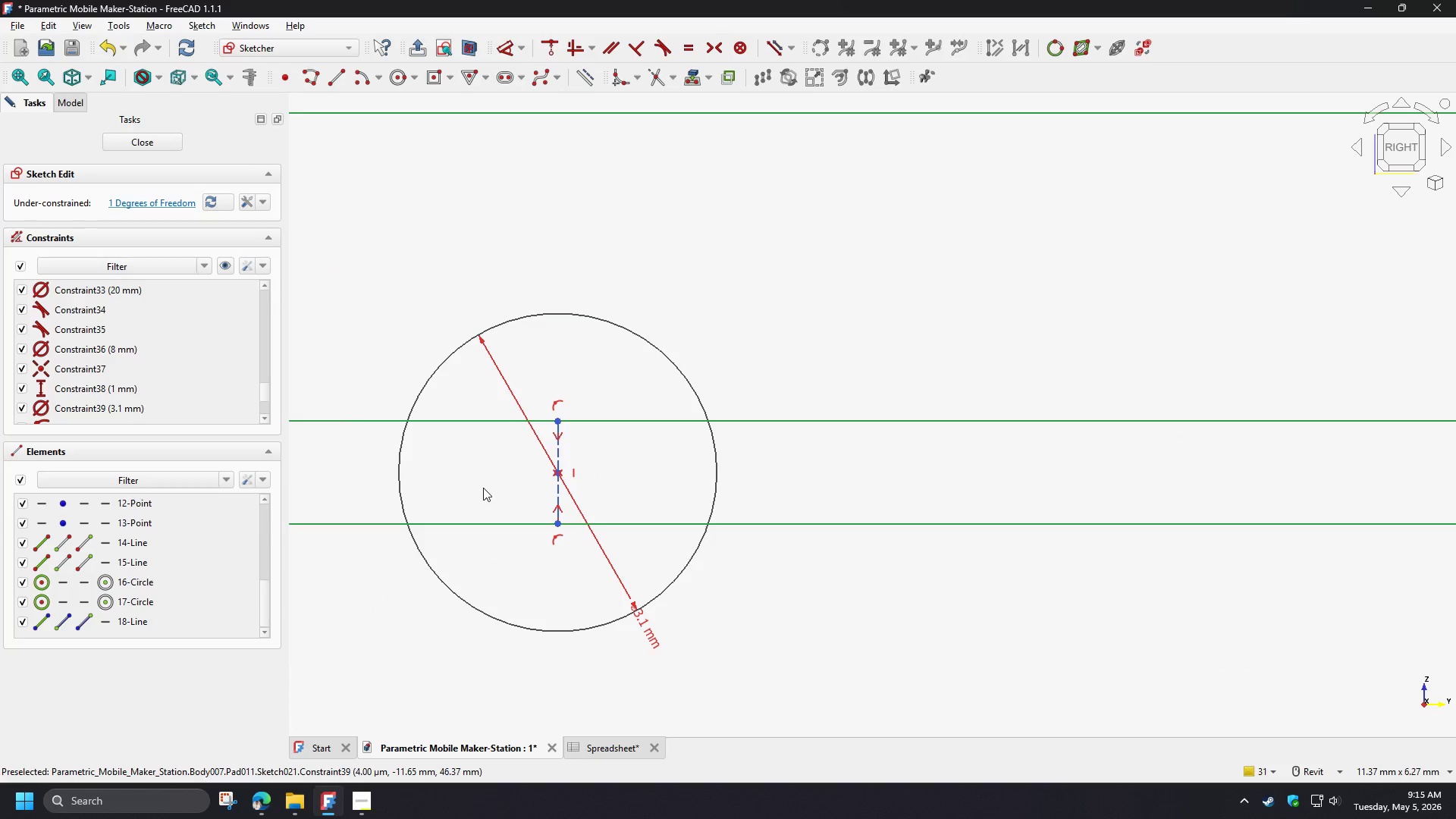 
scroll: coordinate [593, 447], scroll_direction: down, amount: 4.0
 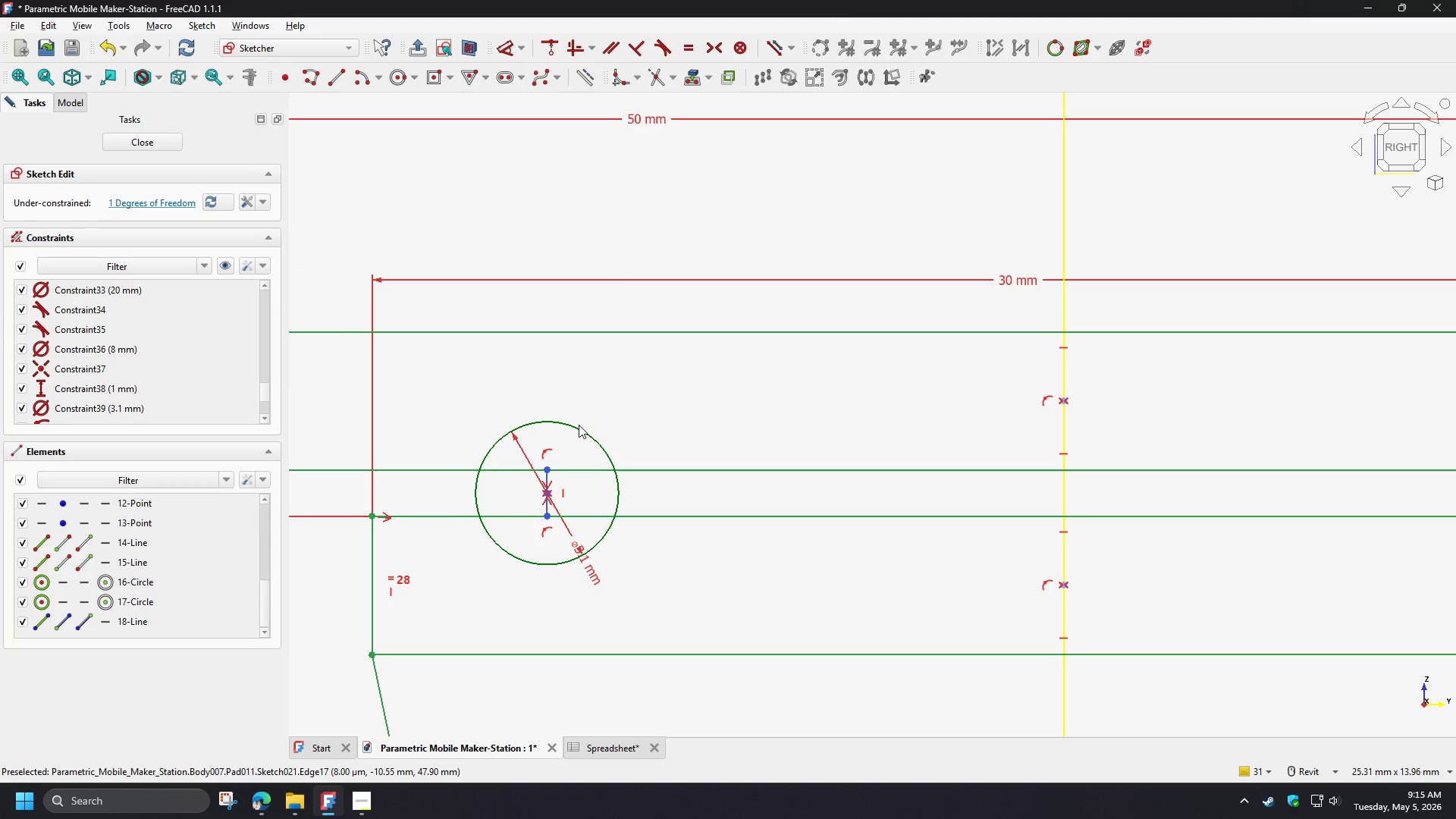 
left_click_drag(start_coordinate=[579, 425], to_coordinate=[528, 428])
 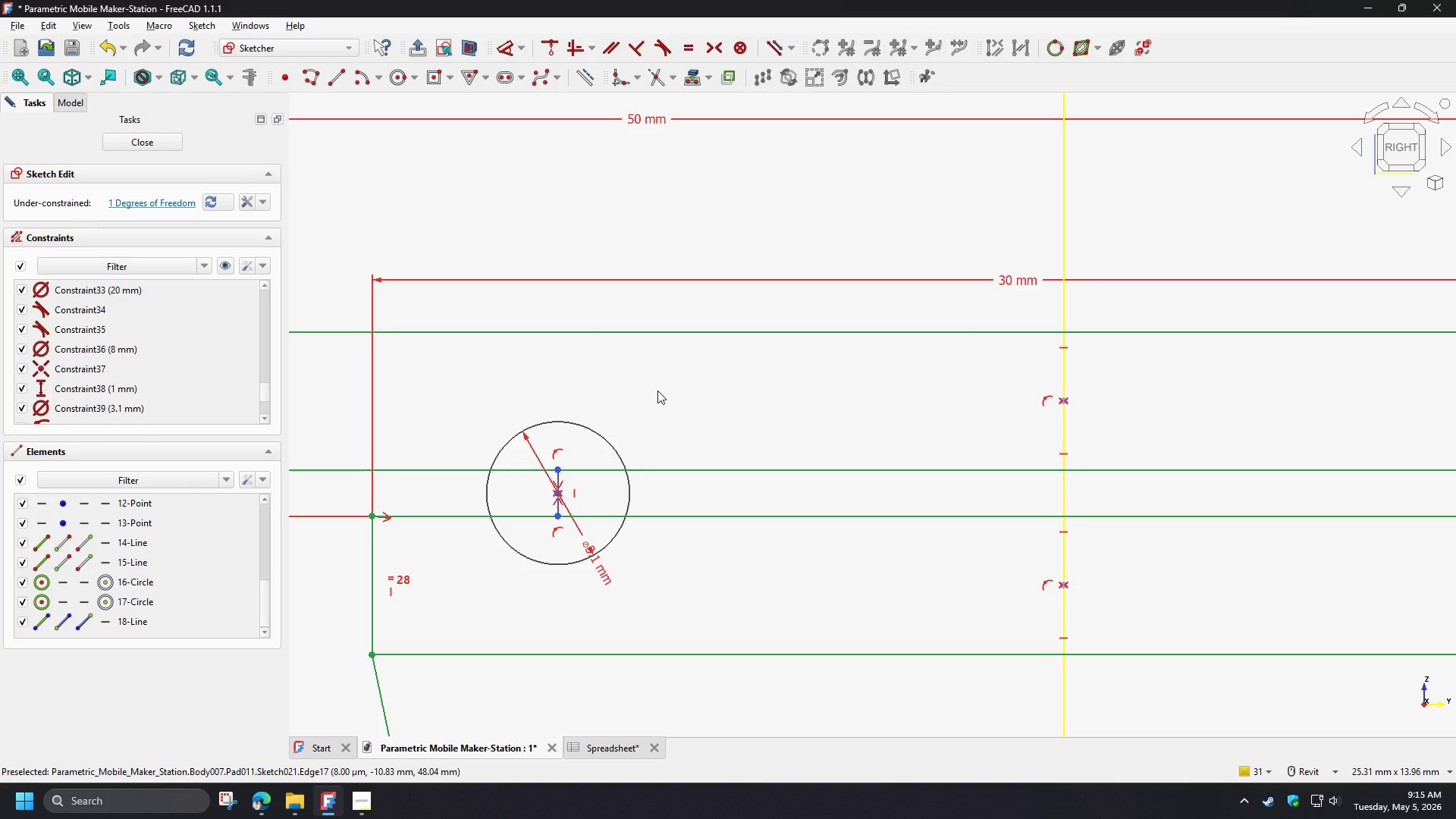 
left_click_drag(start_coordinate=[645, 363], to_coordinate=[644, 355])
 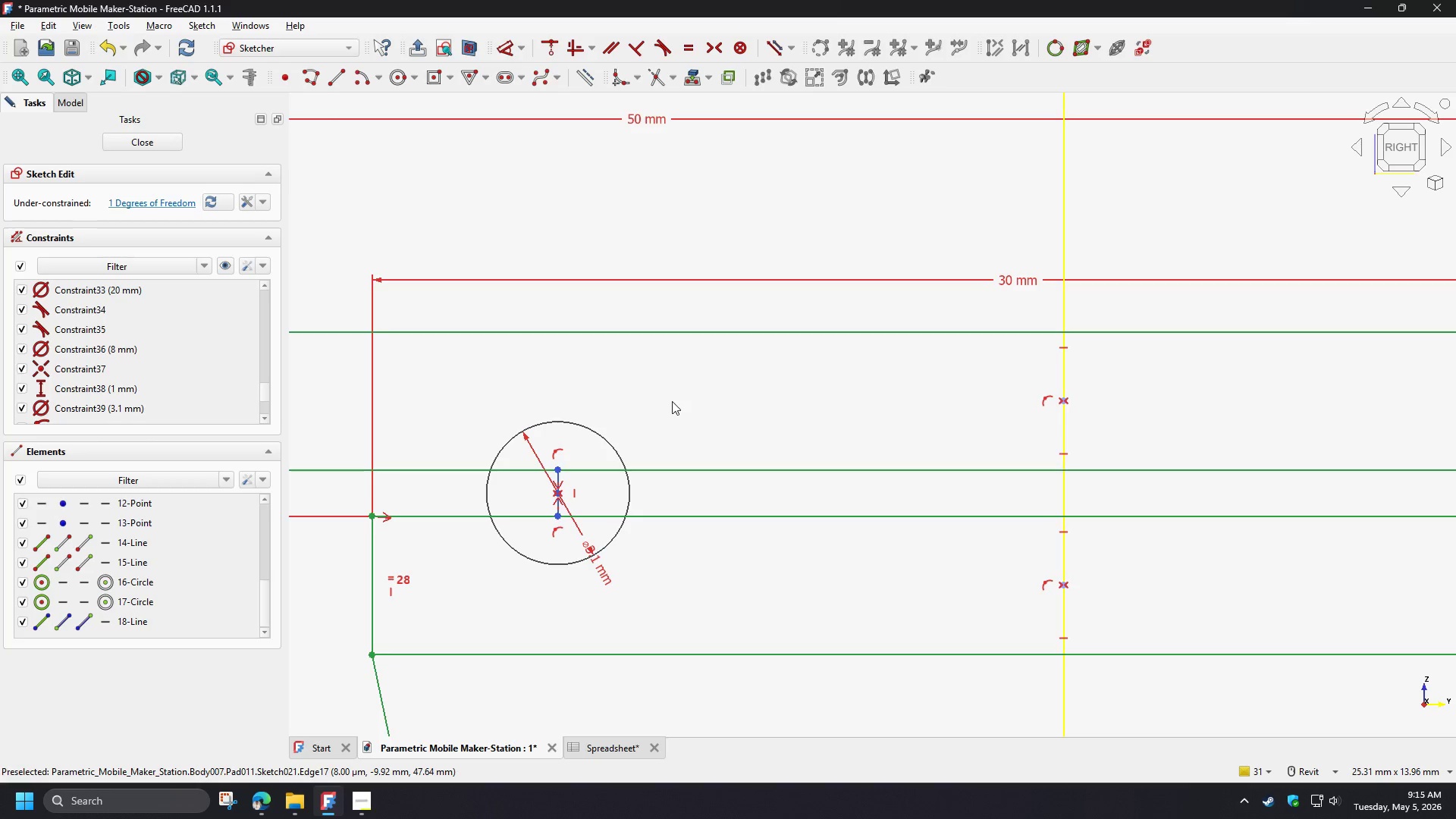 
scroll: coordinate [671, 399], scroll_direction: down, amount: 3.0
 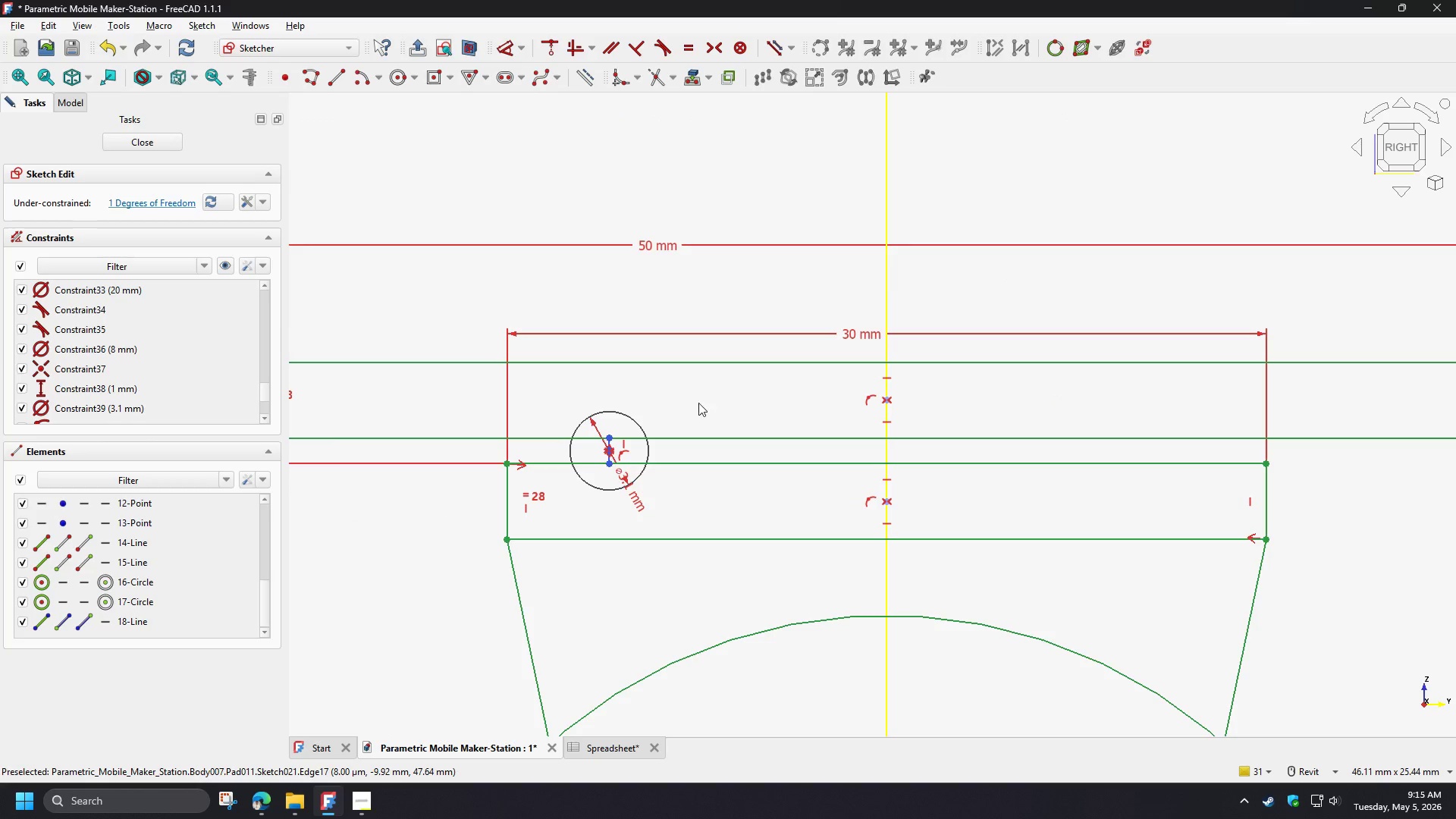 
scroll: coordinate [568, 438], scroll_direction: up, amount: 2.0
 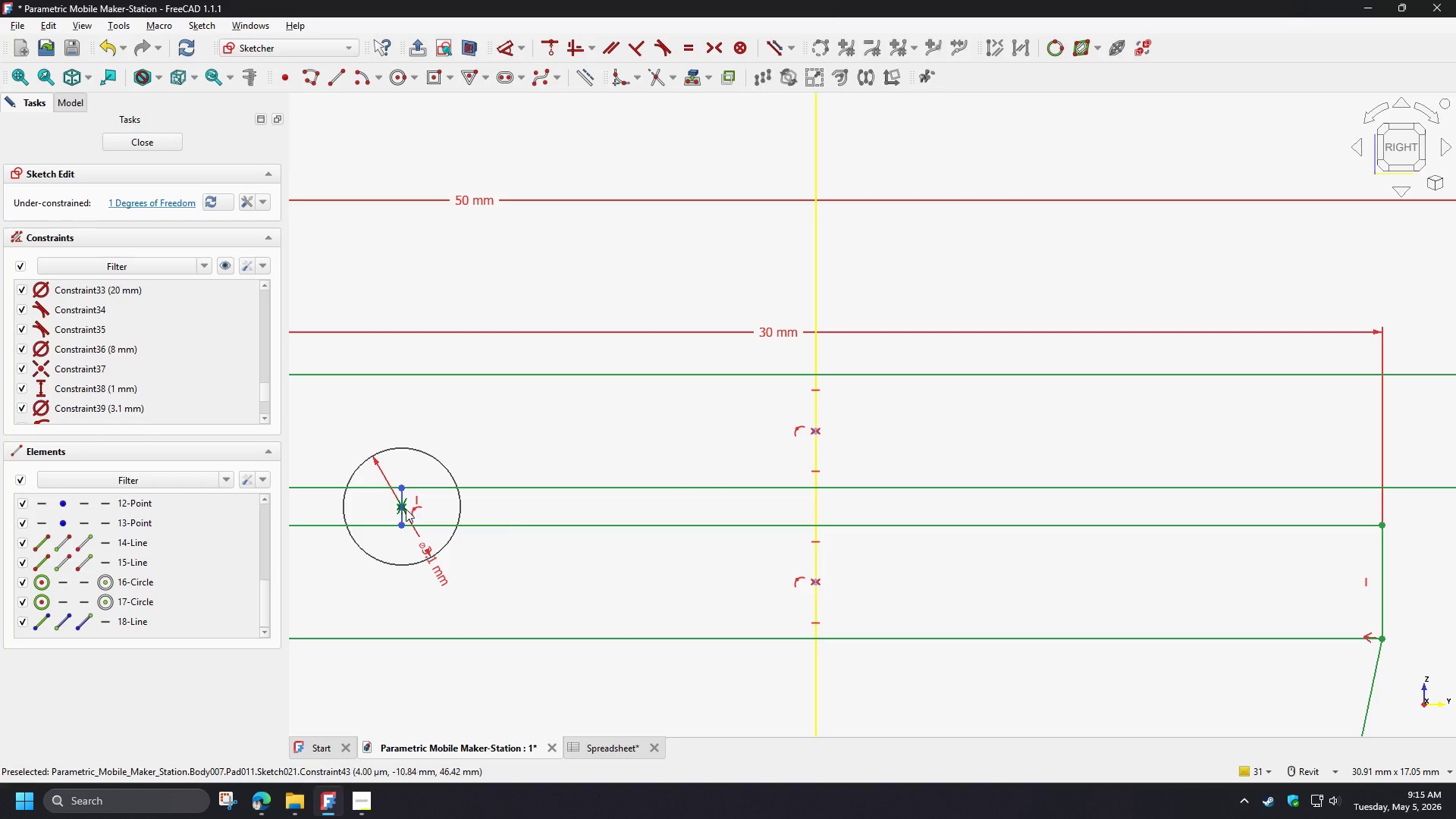 
left_click([402, 509])
 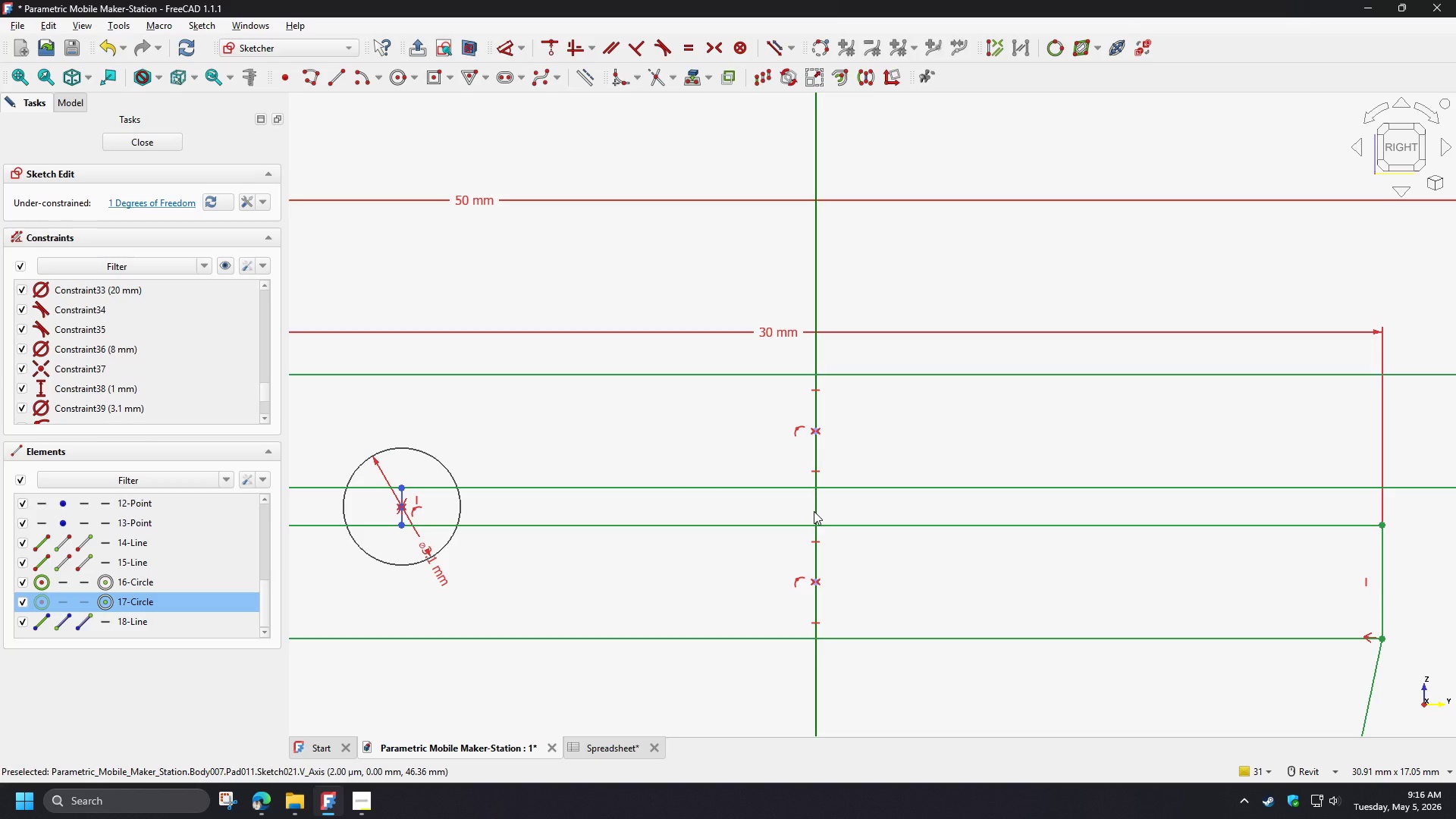 
scroll: coordinate [366, 517], scroll_direction: up, amount: 4.0
 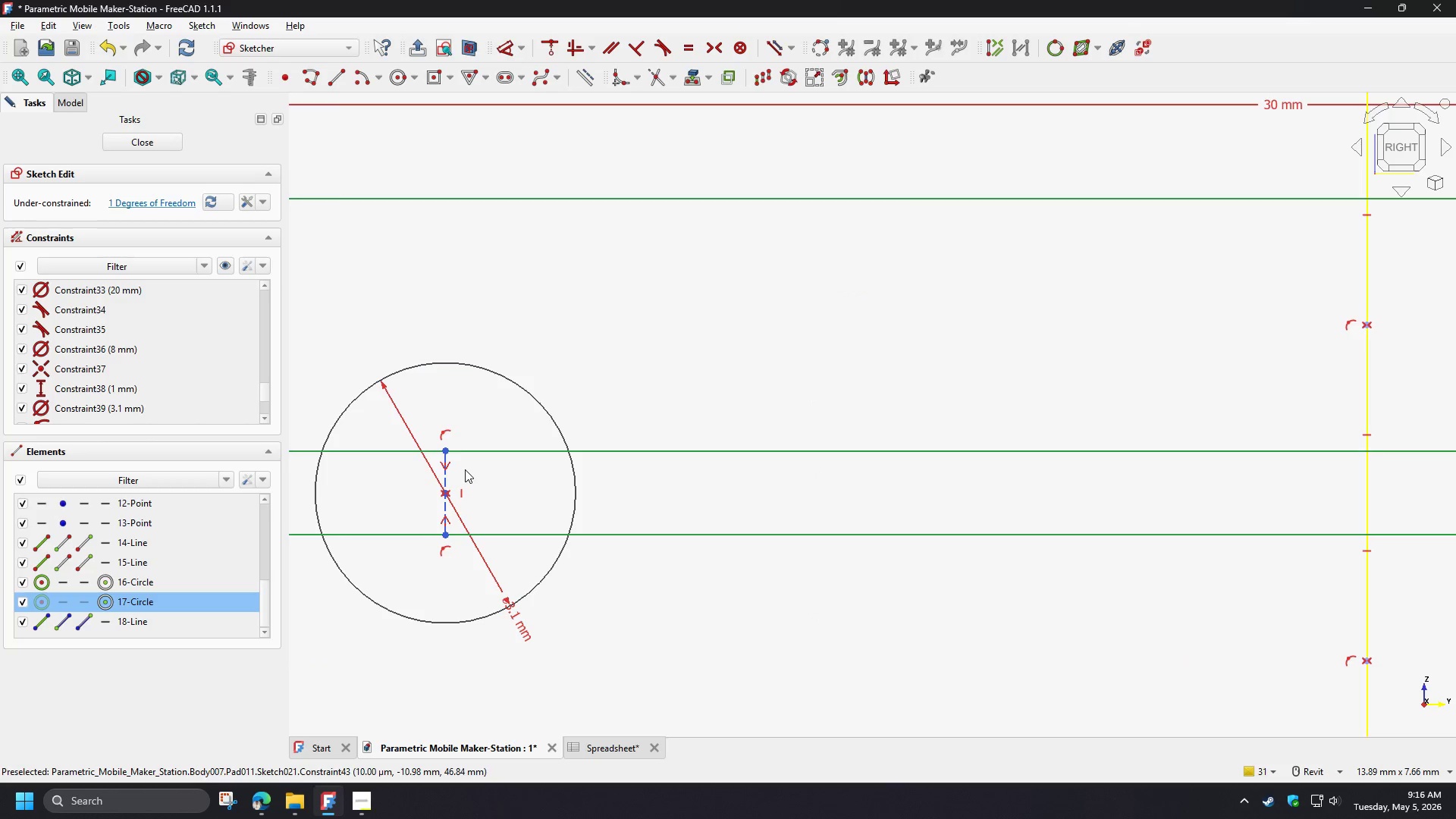 
scroll: coordinate [388, 507], scroll_direction: down, amount: 3.0
 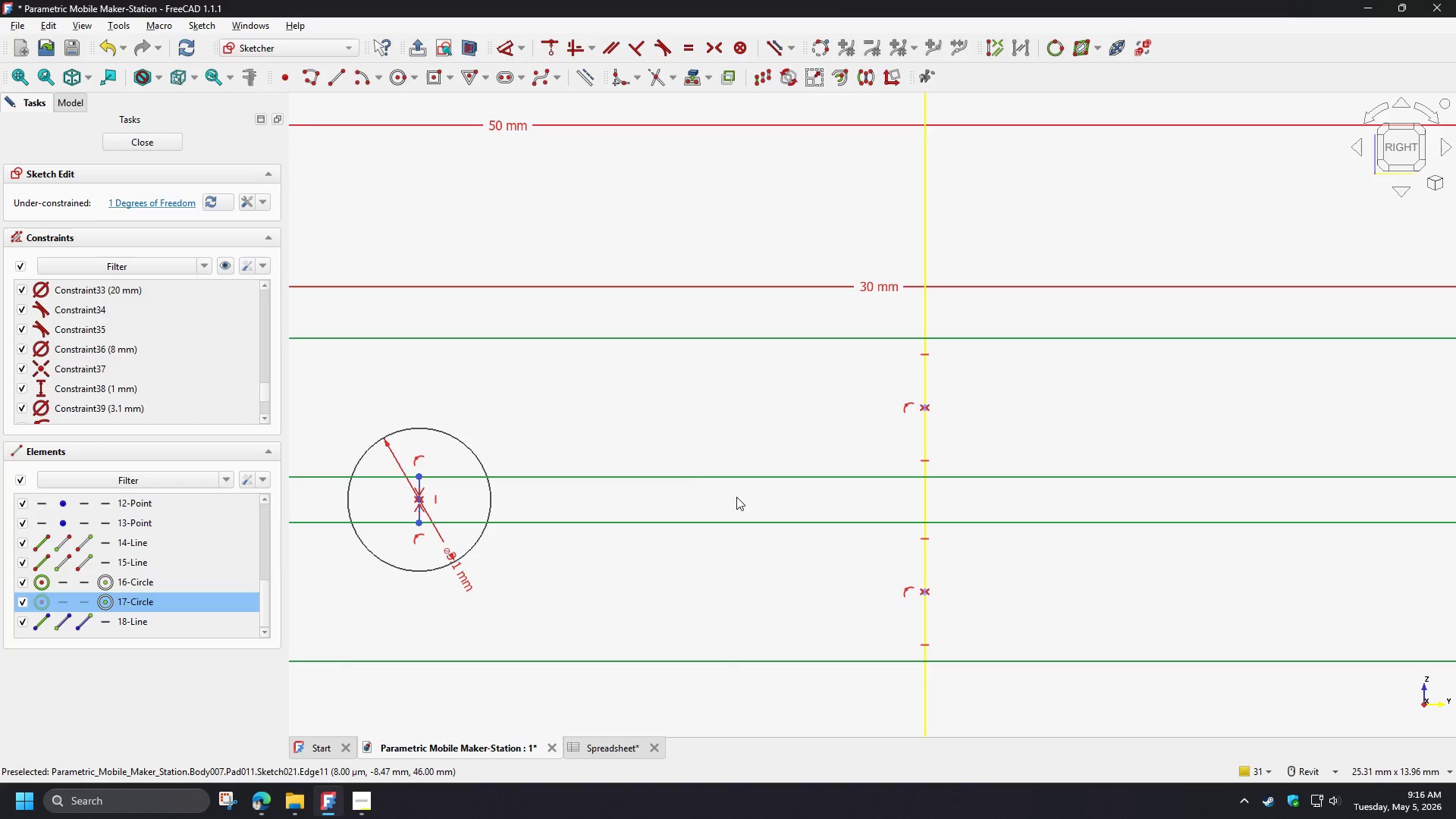 
left_click([592, 453])
 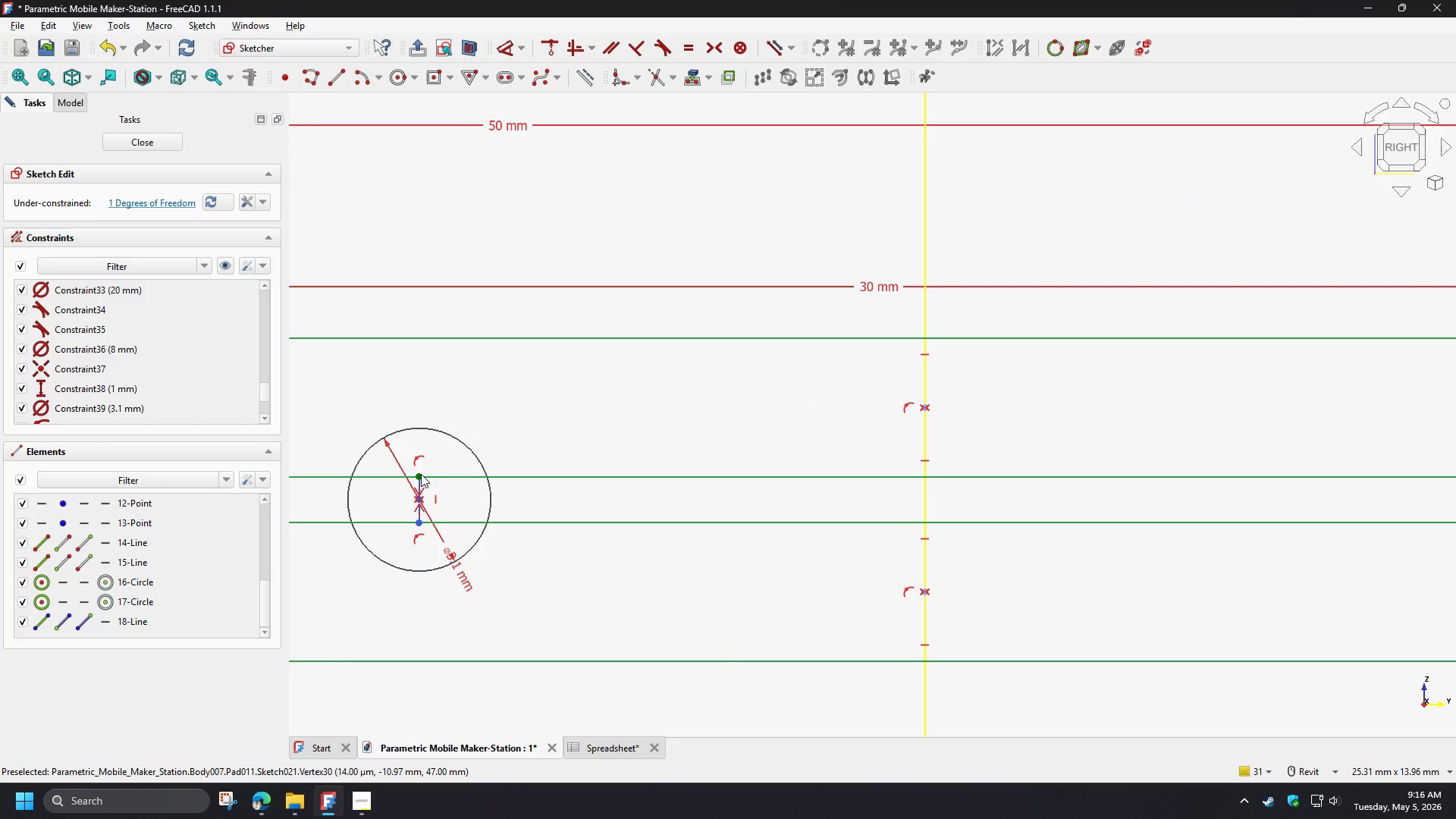 
left_click([421, 475])
 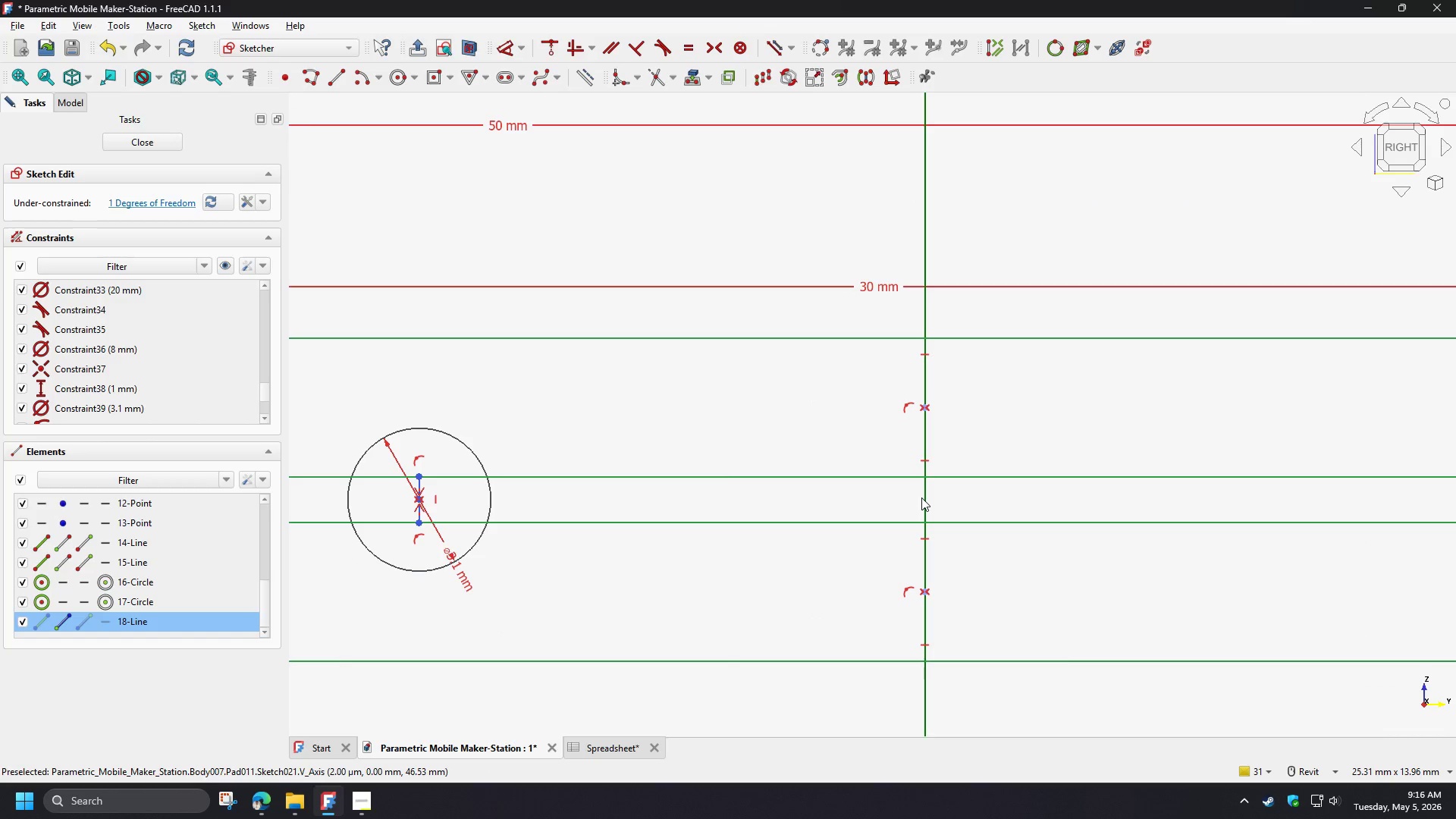 
left_click([921, 497])
 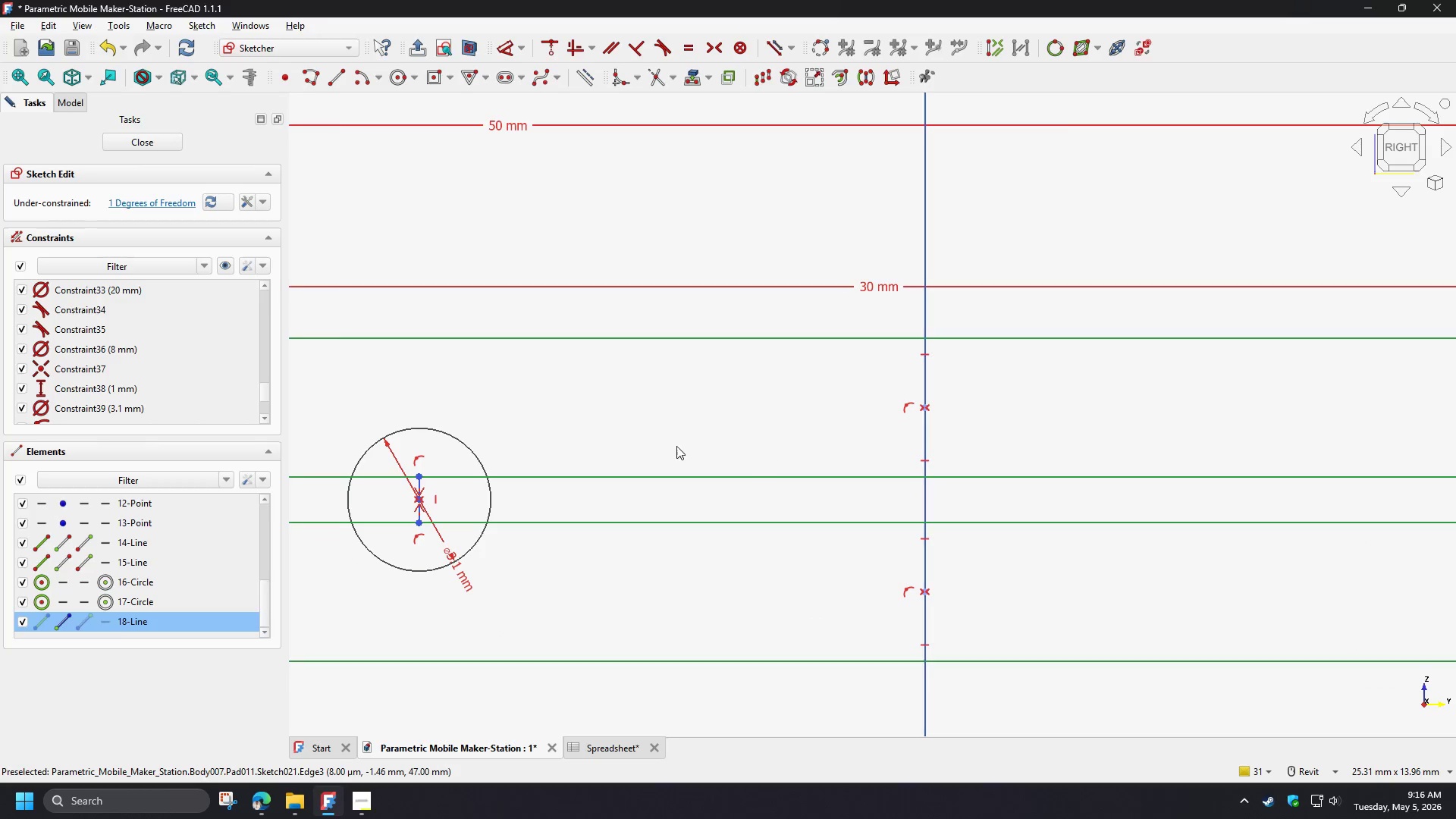 
key(D)
 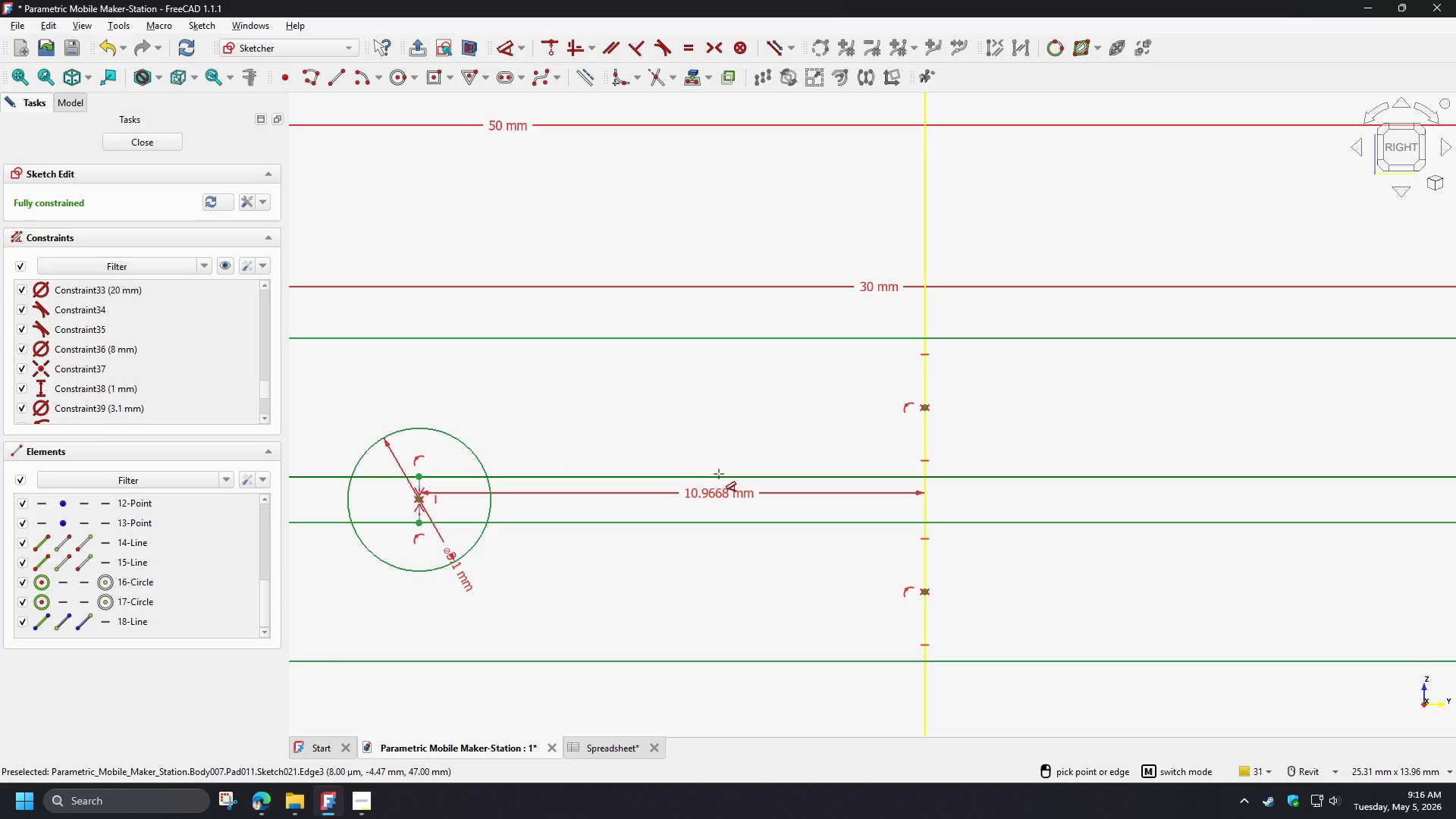 
left_click([719, 474])
 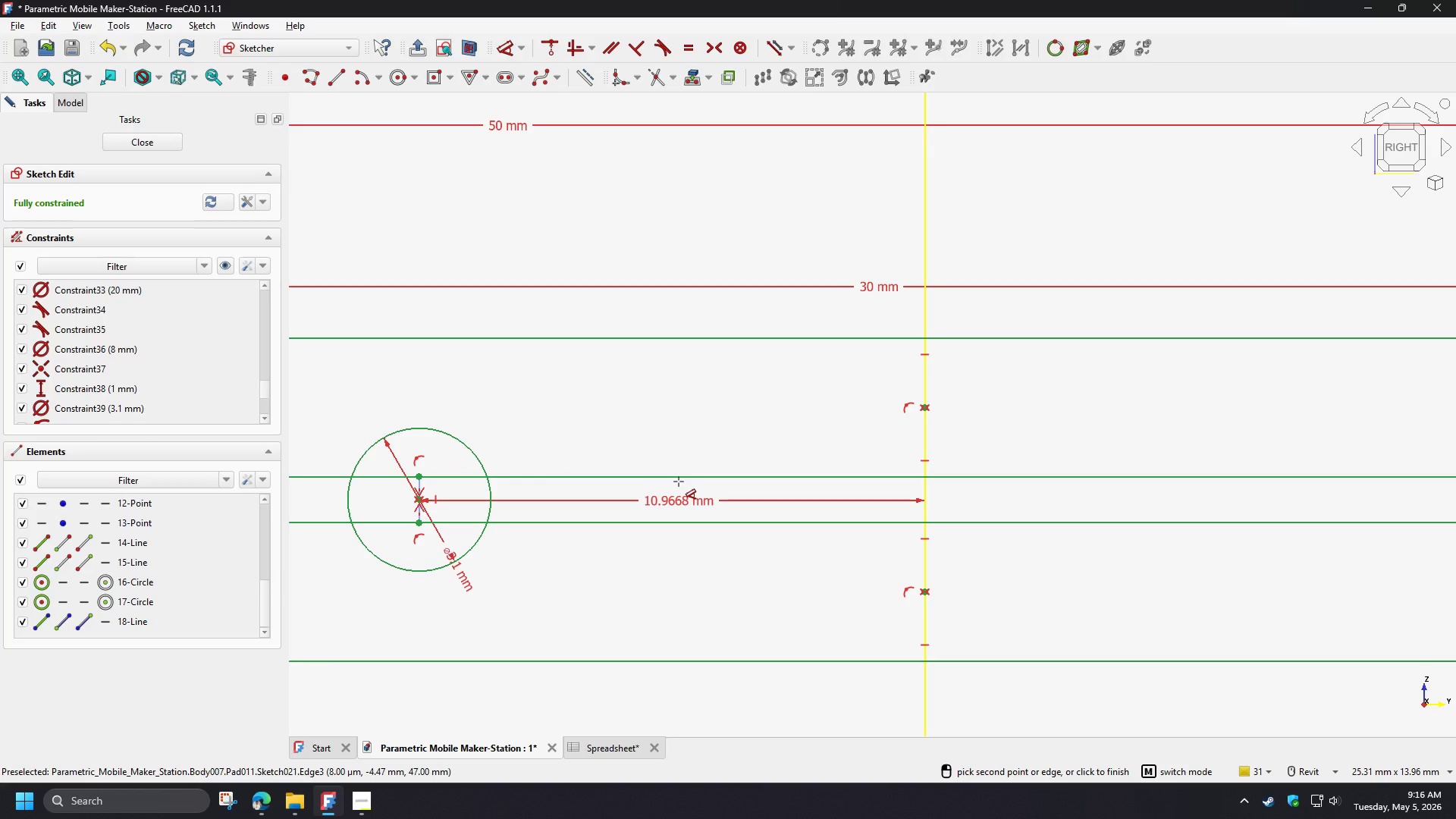 
left_click([679, 482])
 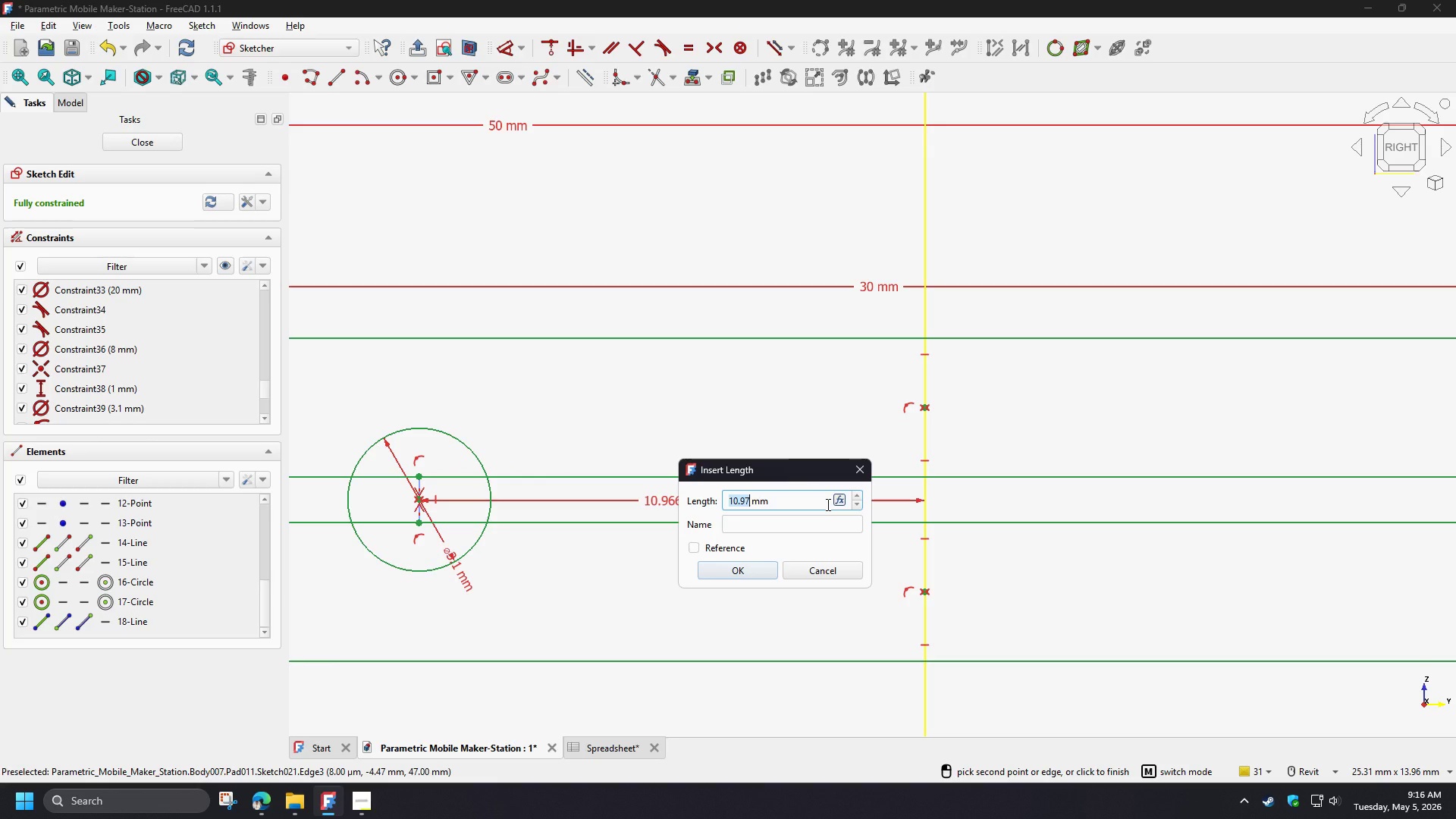 
key(Numpad1)
 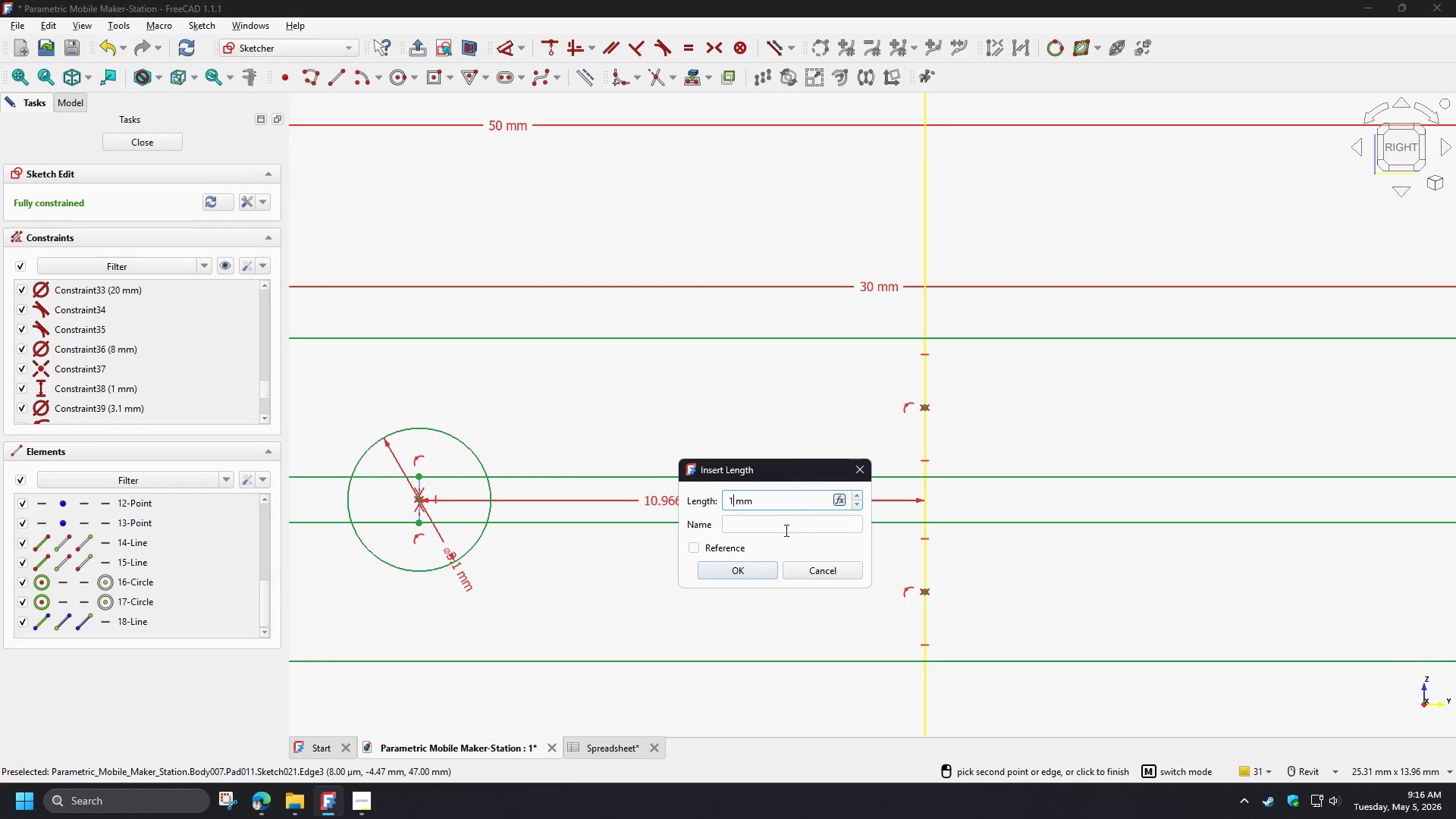 
key(Numpad0)
 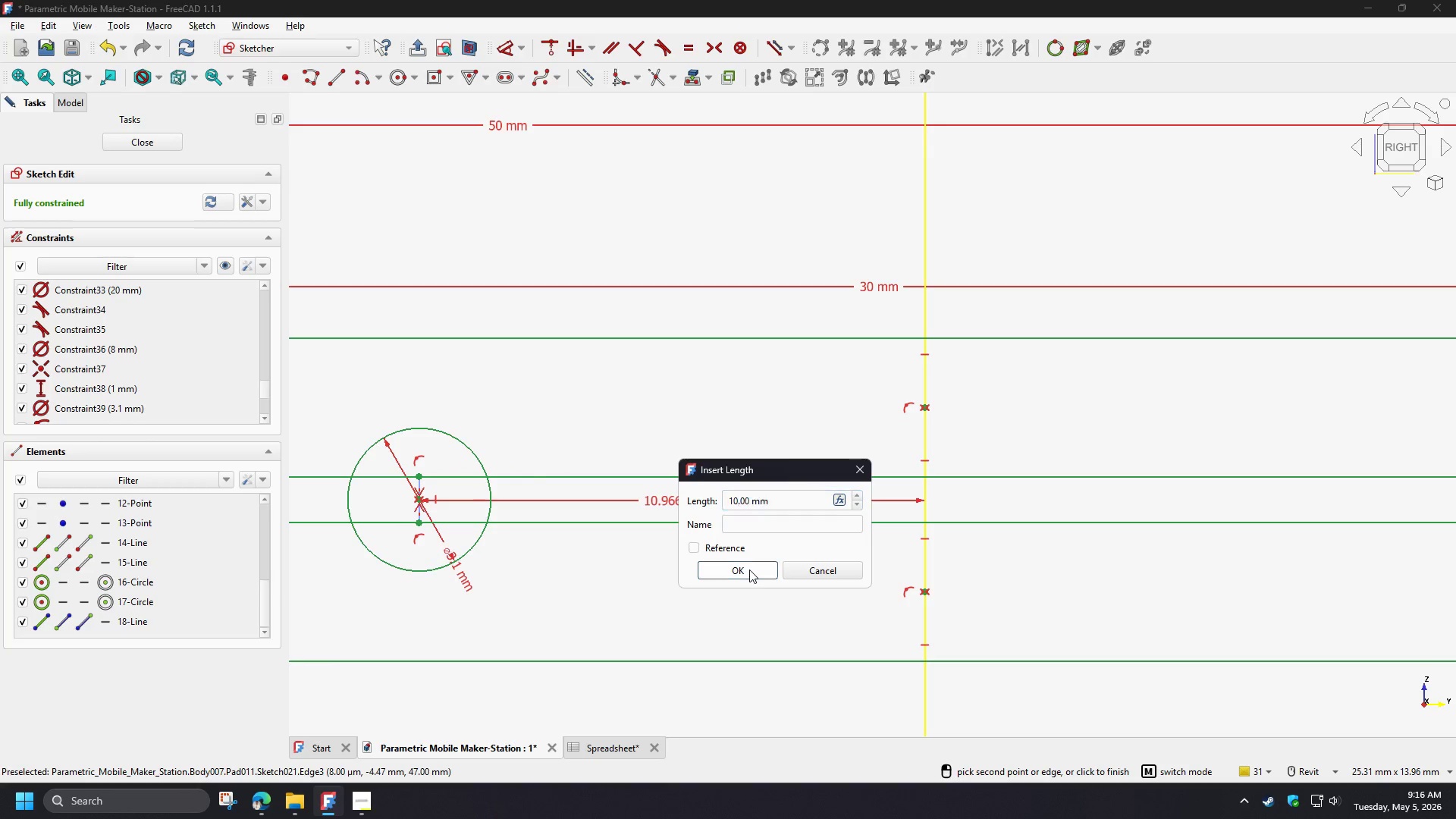 
left_click([749, 570])
 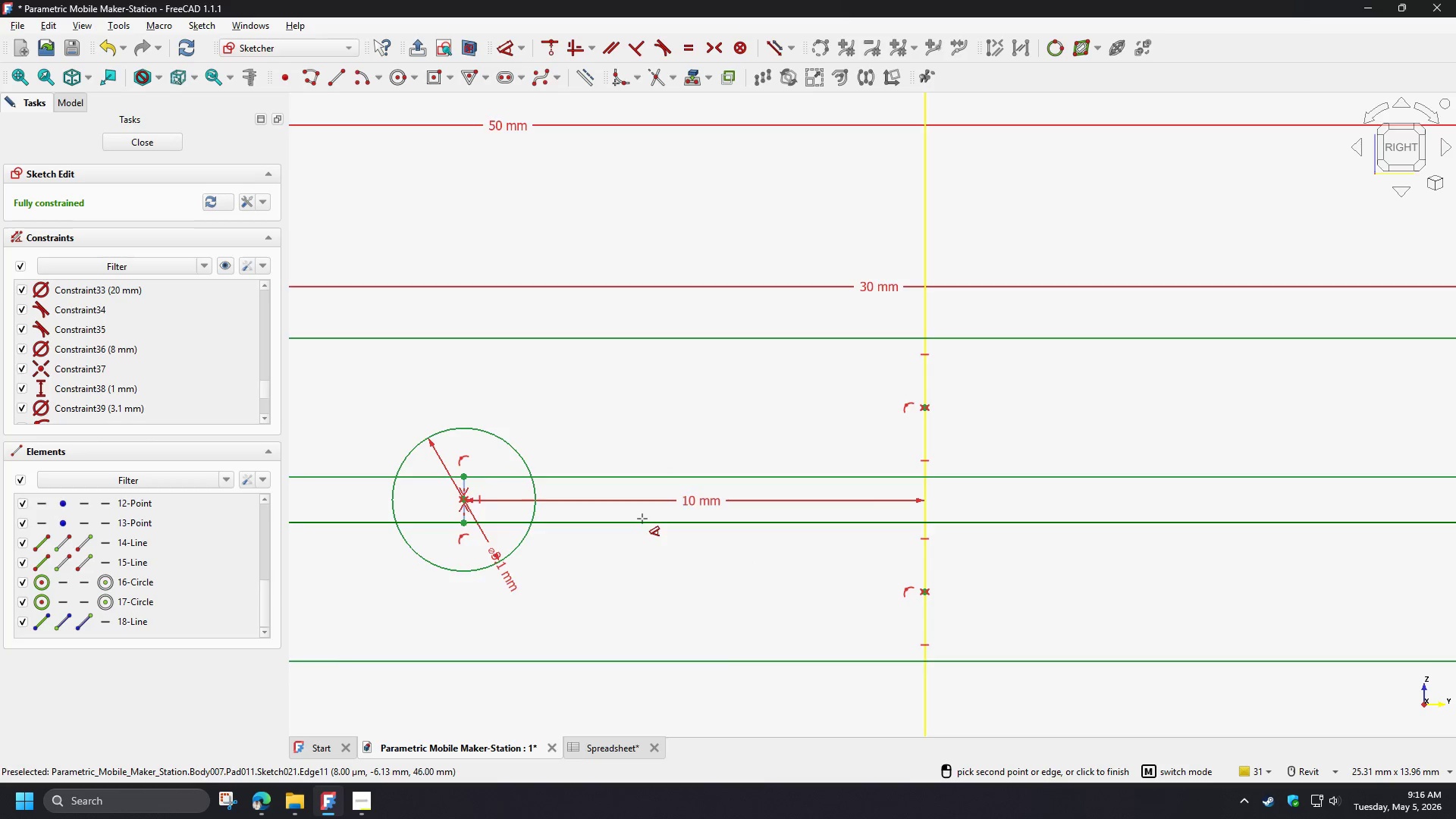 
scroll: coordinate [658, 547], scroll_direction: down, amount: 4.0
 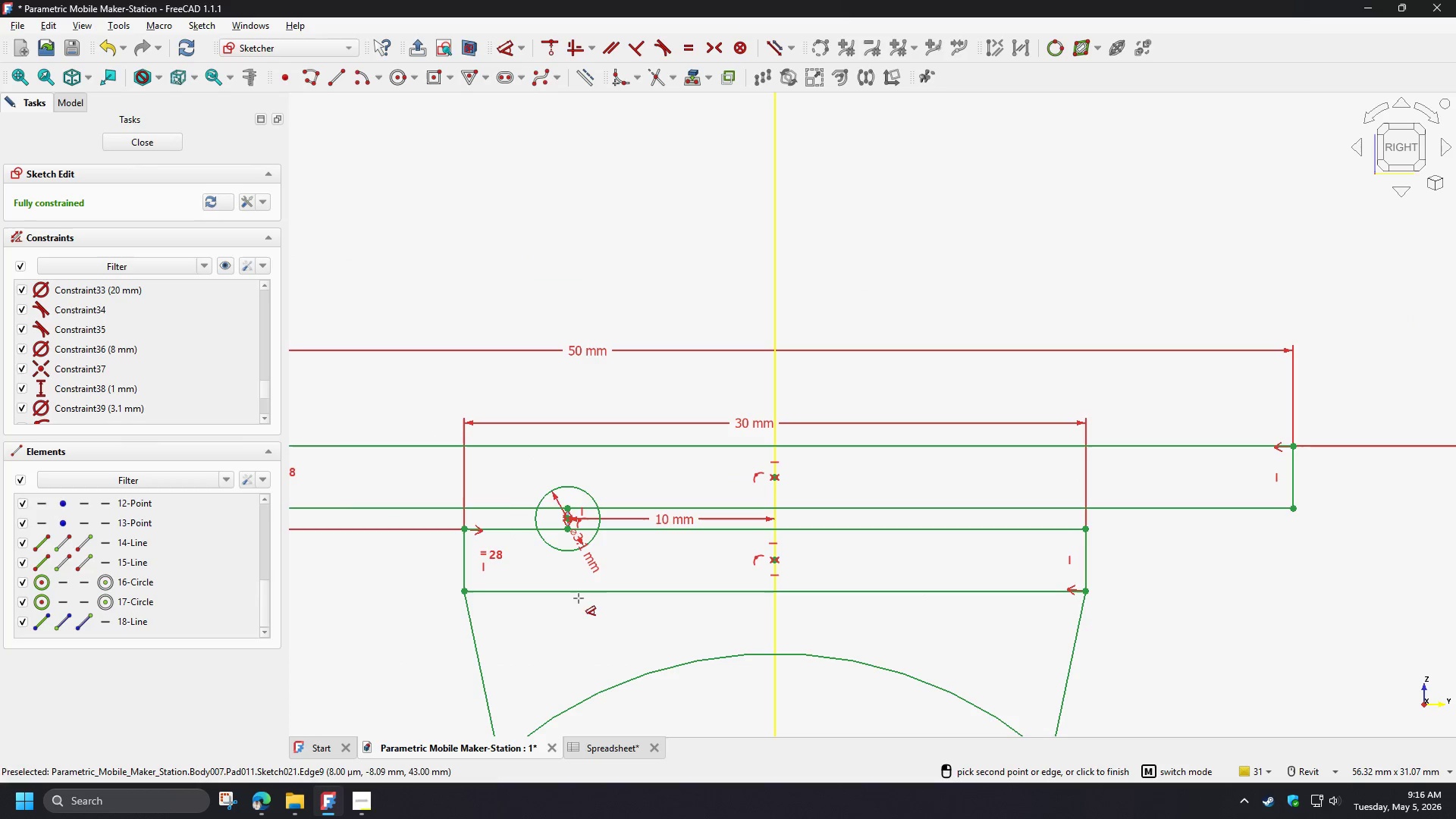 
right_click([513, 570])
 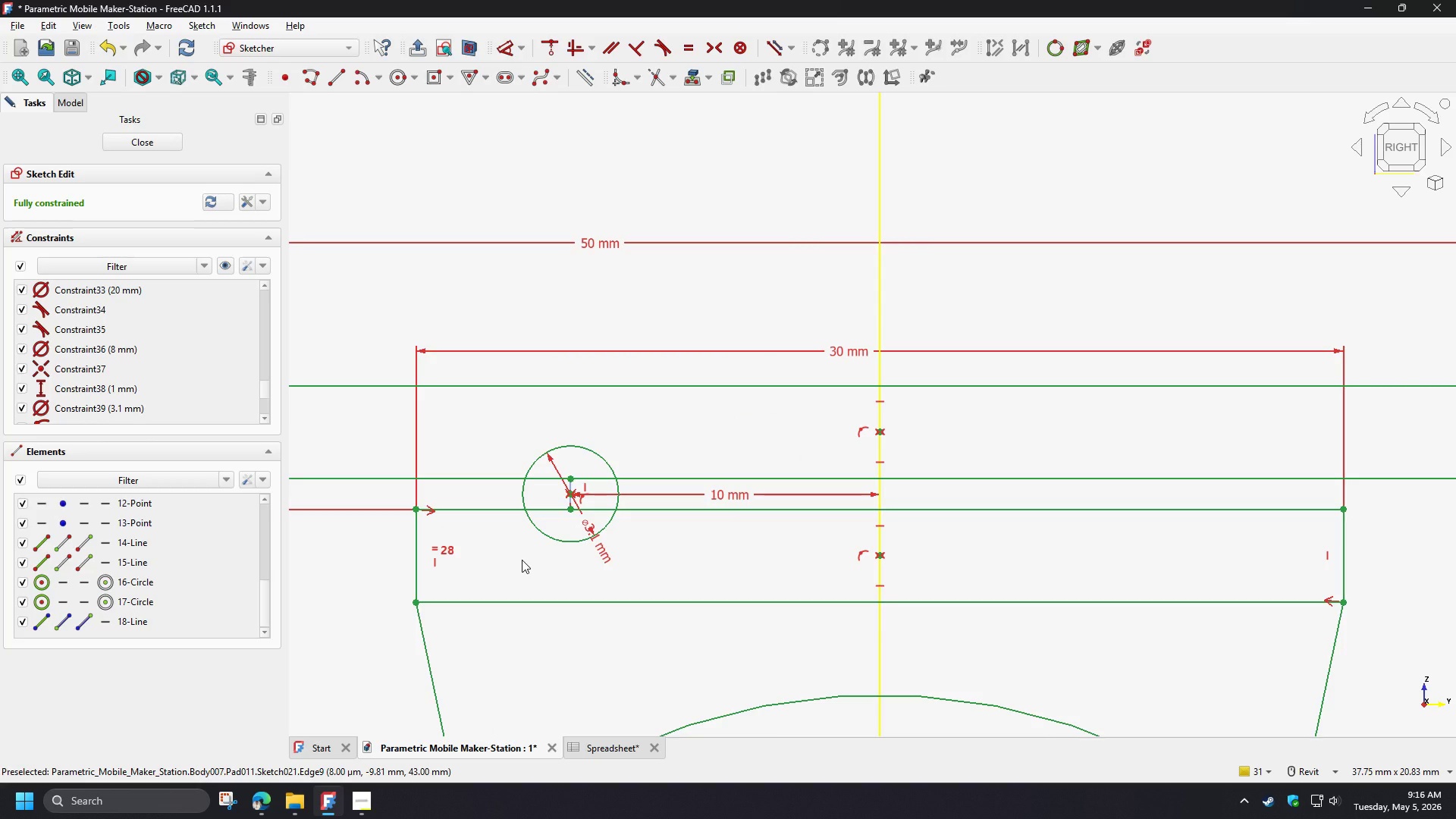 
scroll: coordinate [560, 564], scroll_direction: up, amount: 2.0
 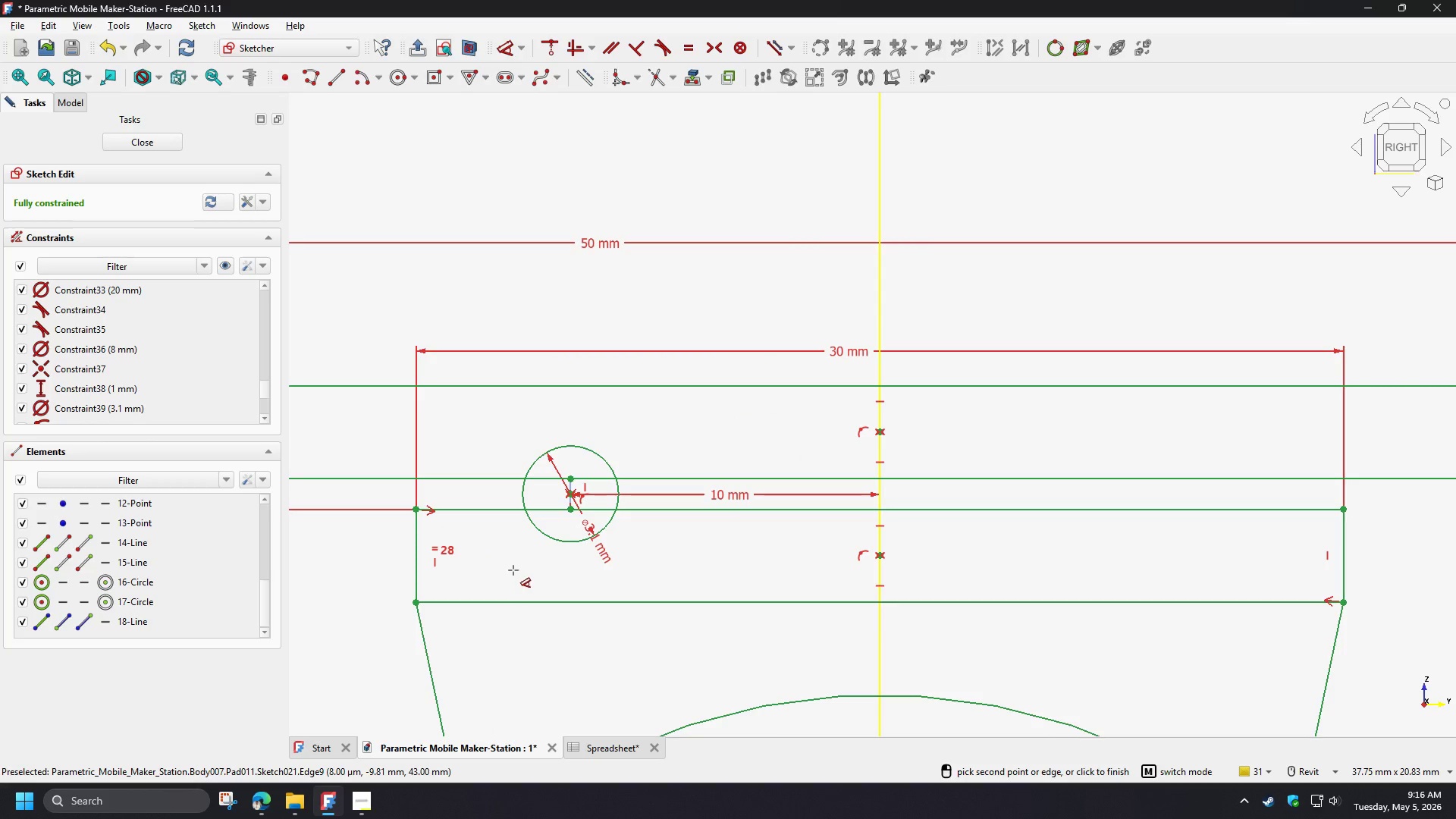 
wait(15.42)
 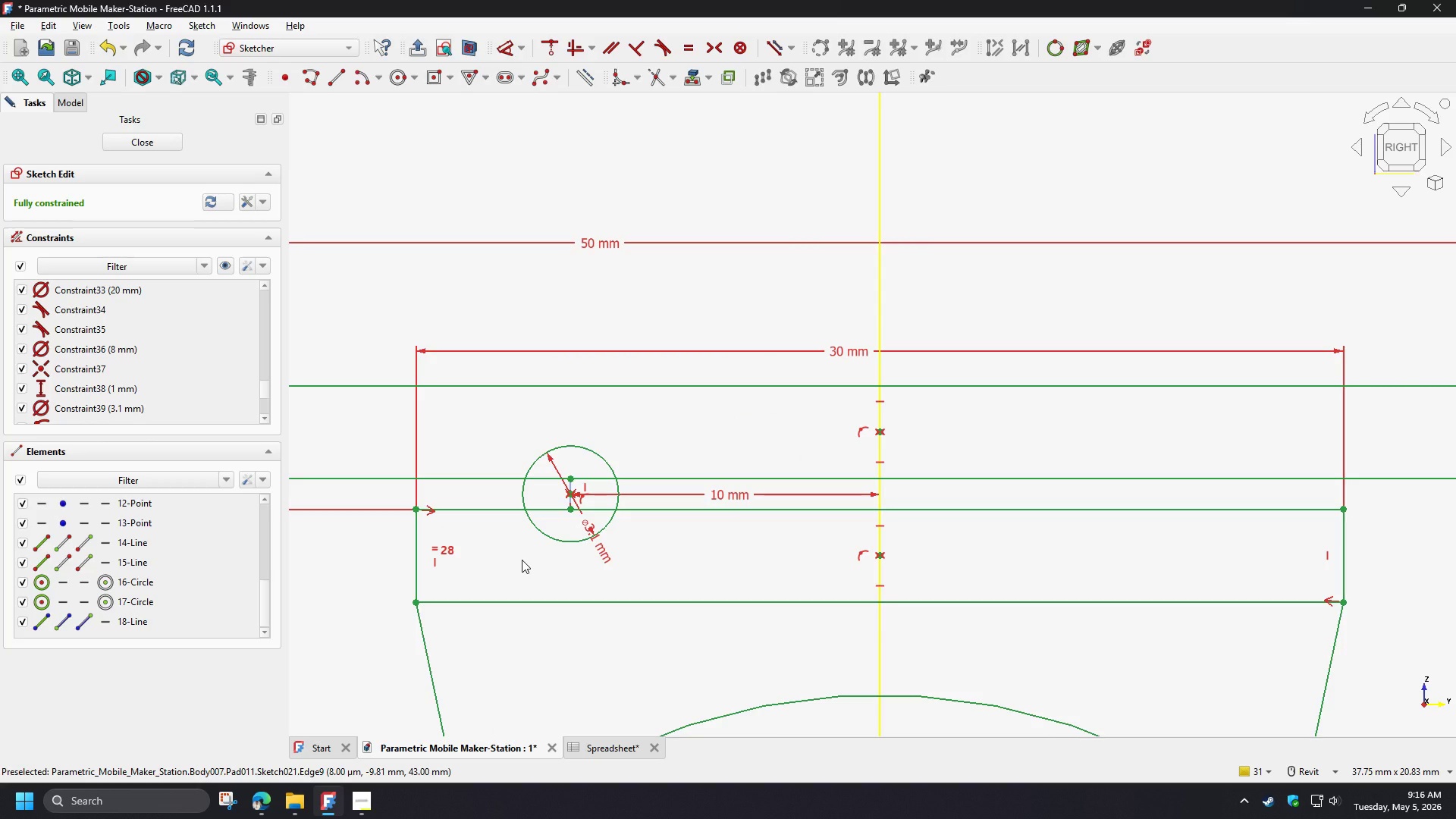 
scroll: coordinate [767, 556], scroll_direction: down, amount: 4.0
 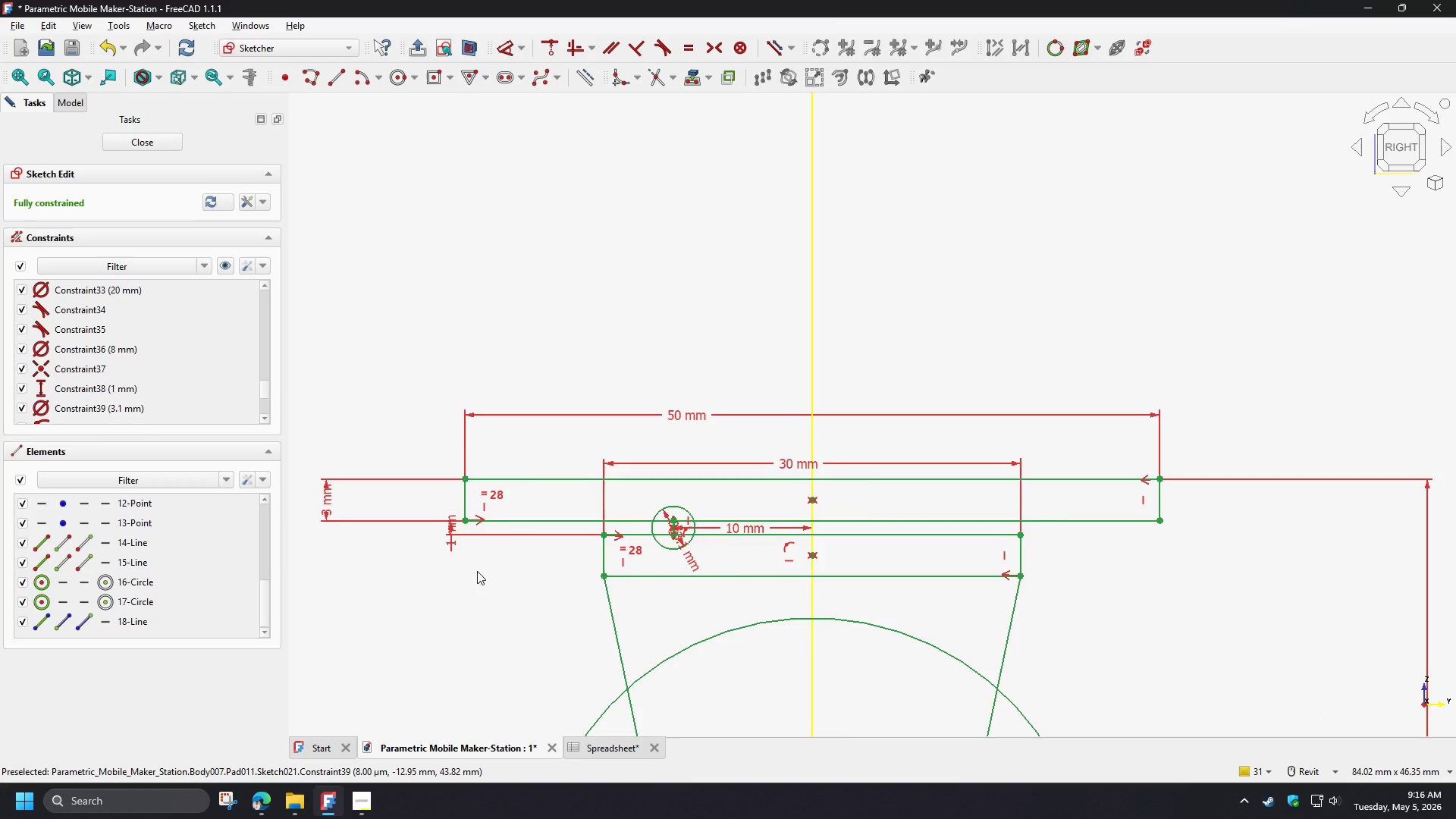 
scroll: coordinate [458, 563], scroll_direction: up, amount: 3.0
 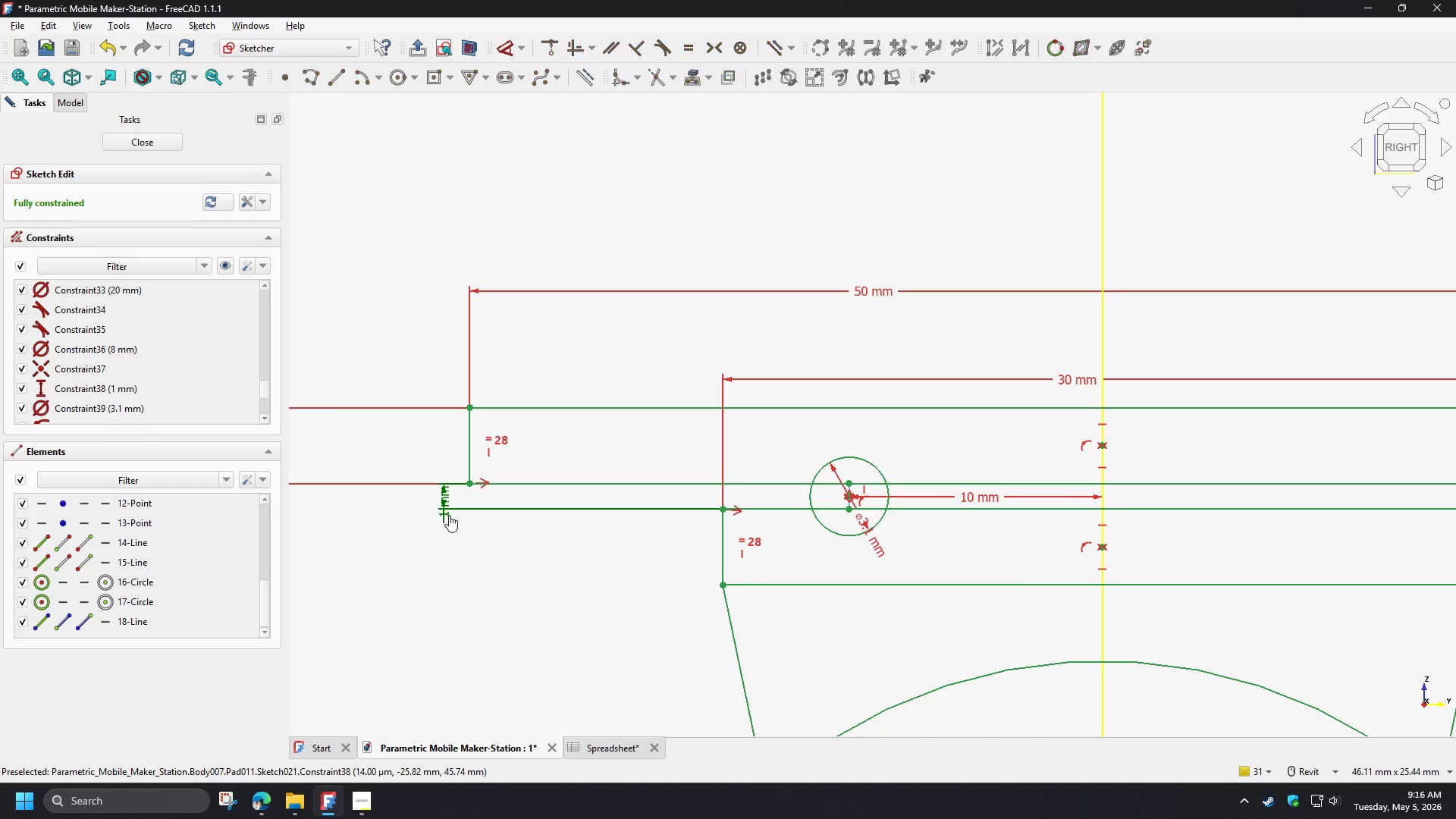 
double_click([449, 515])
 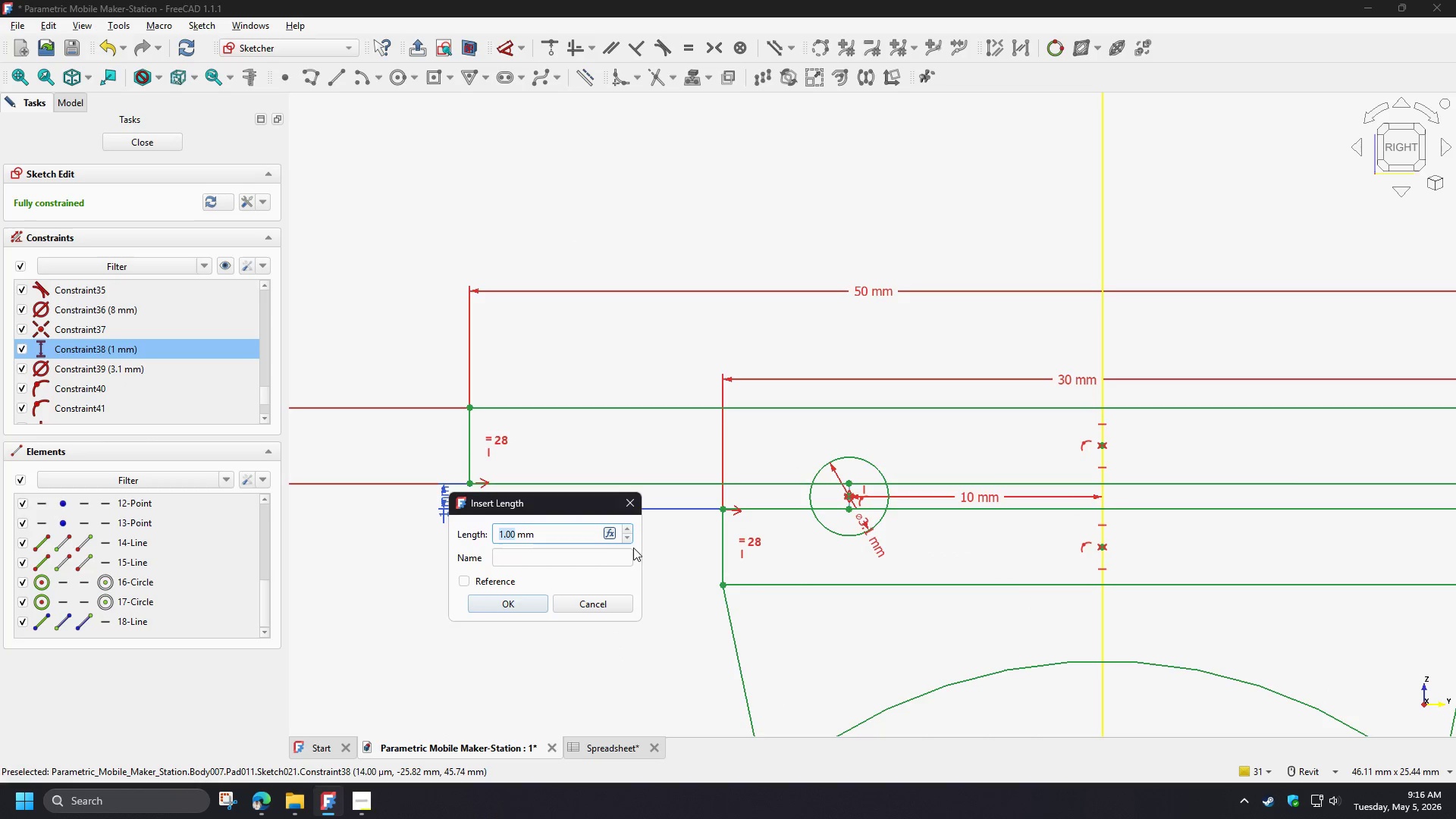 
mouse_move([604, 560])
 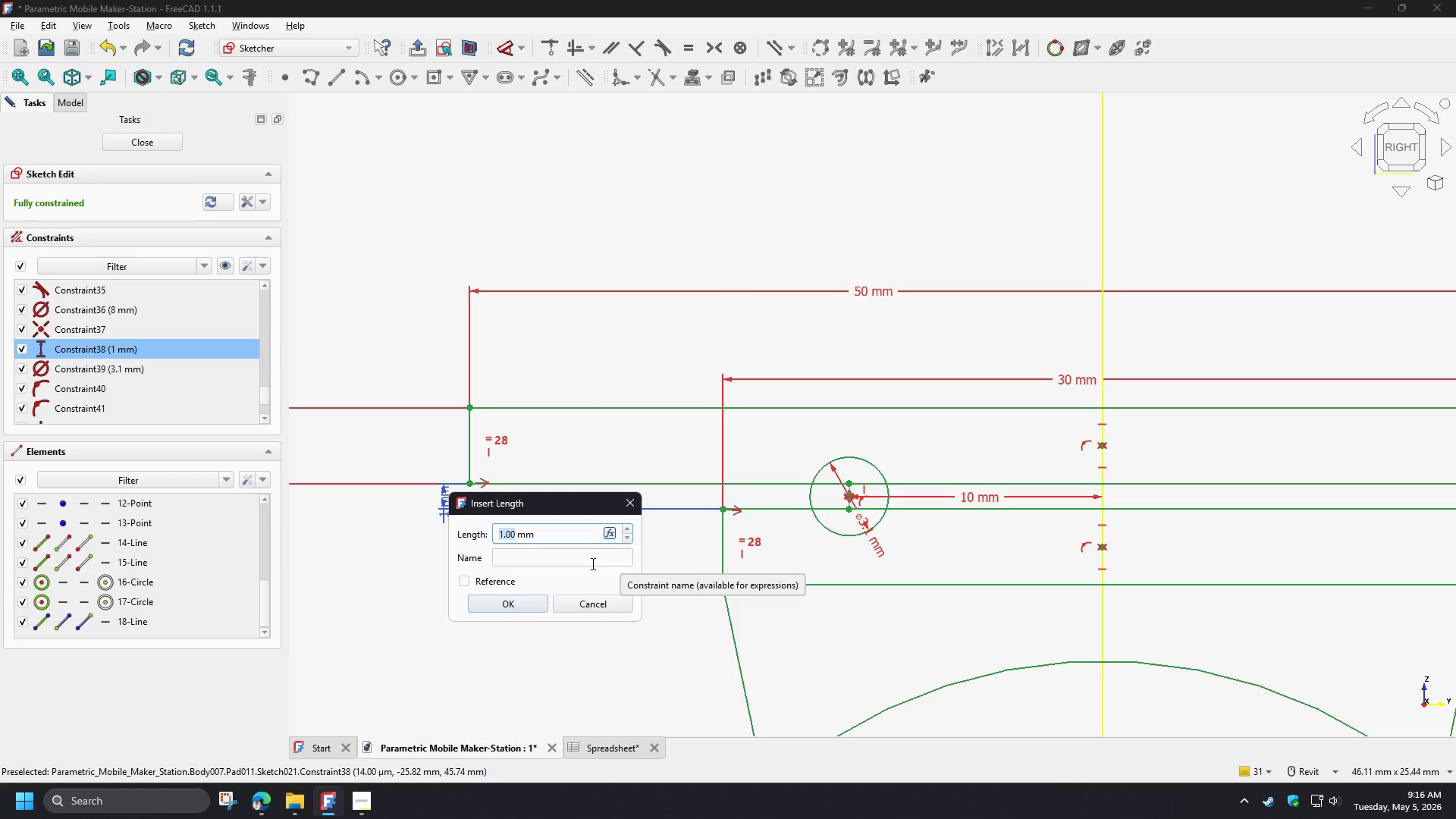 
key(NumpadDecimal)
 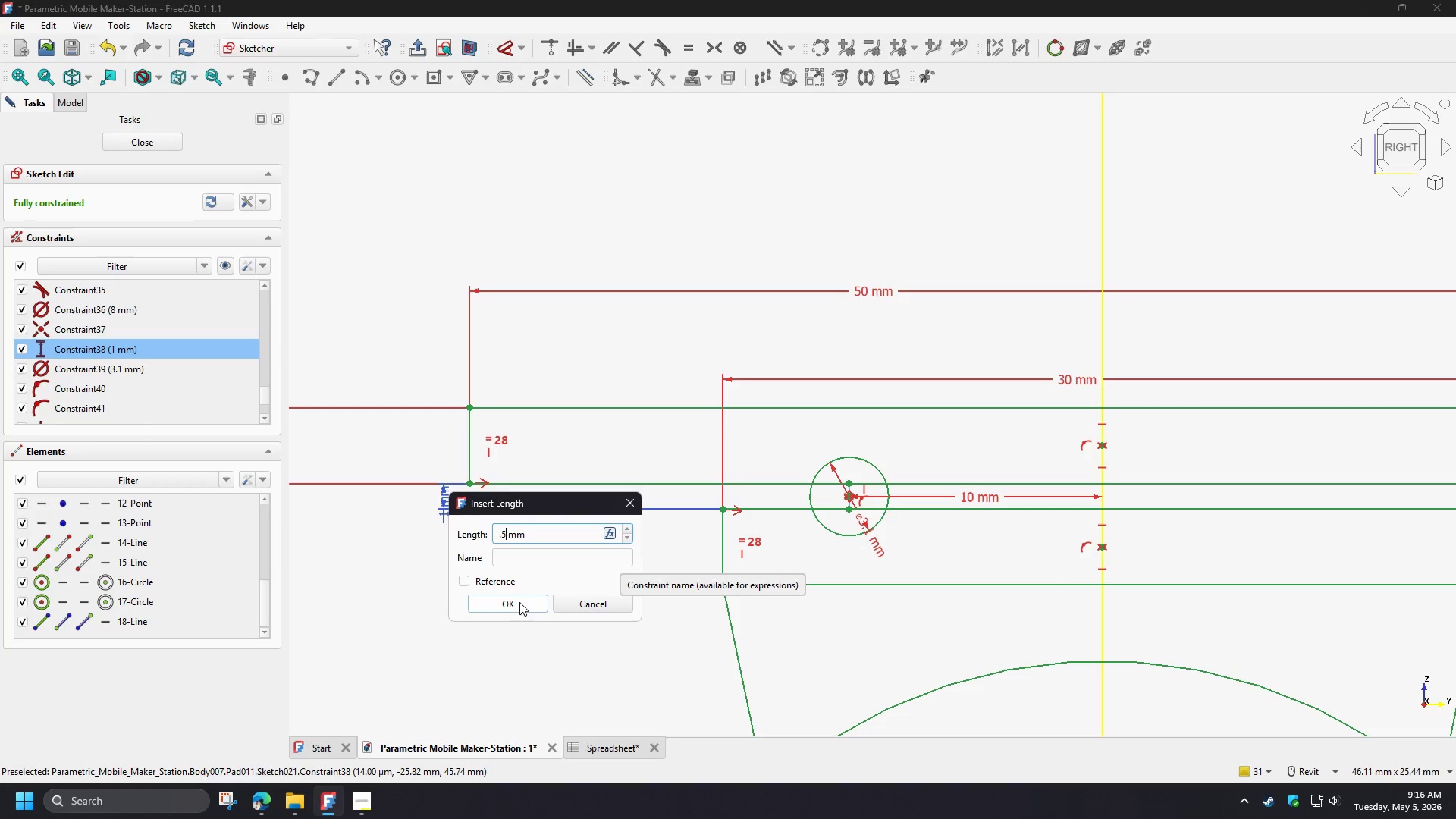 
key(Numpad5)
 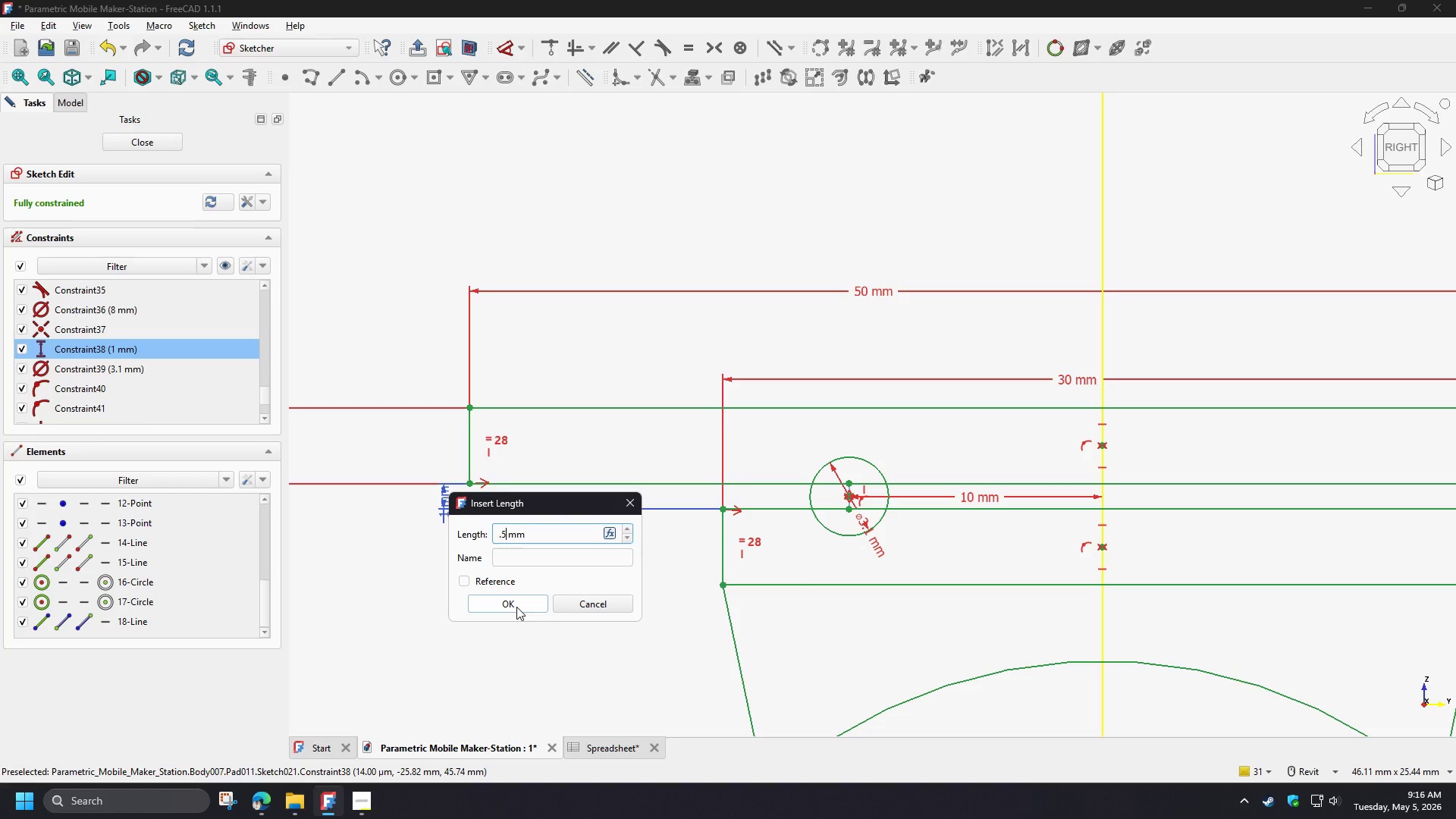 
left_click([516, 607])
 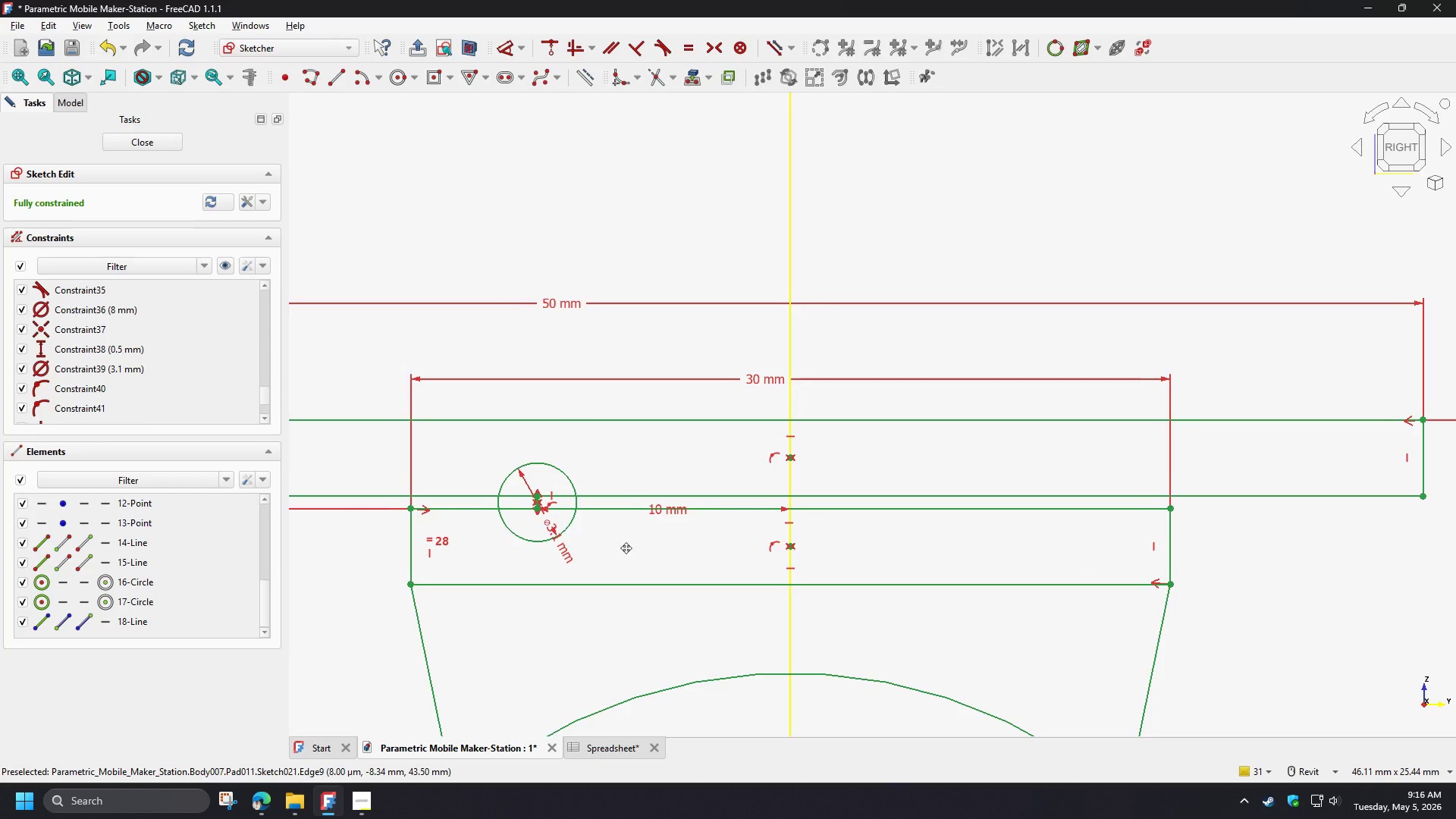 
scroll: coordinate [645, 560], scroll_direction: up, amount: 2.0
 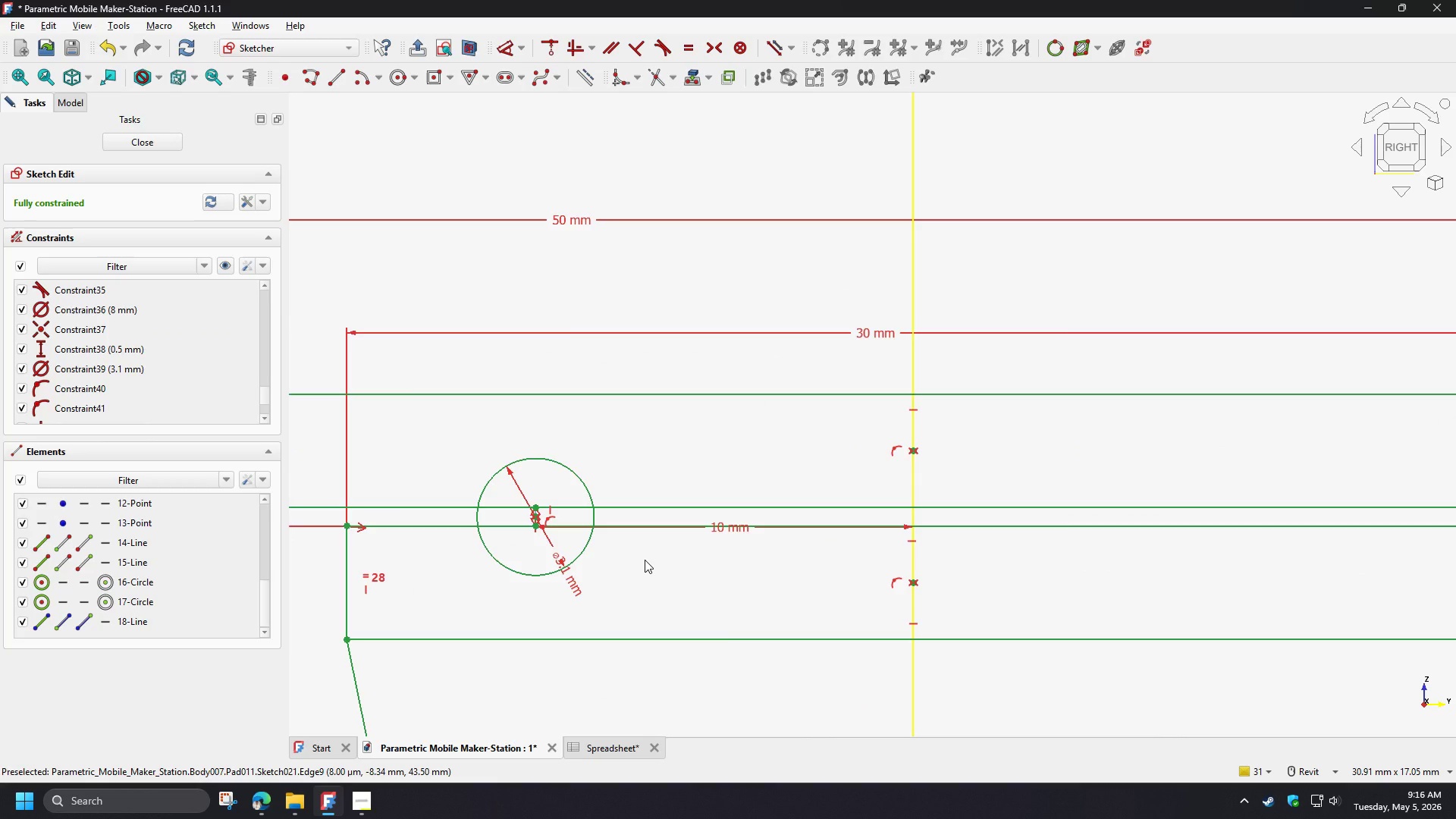 
wait(6.25)
 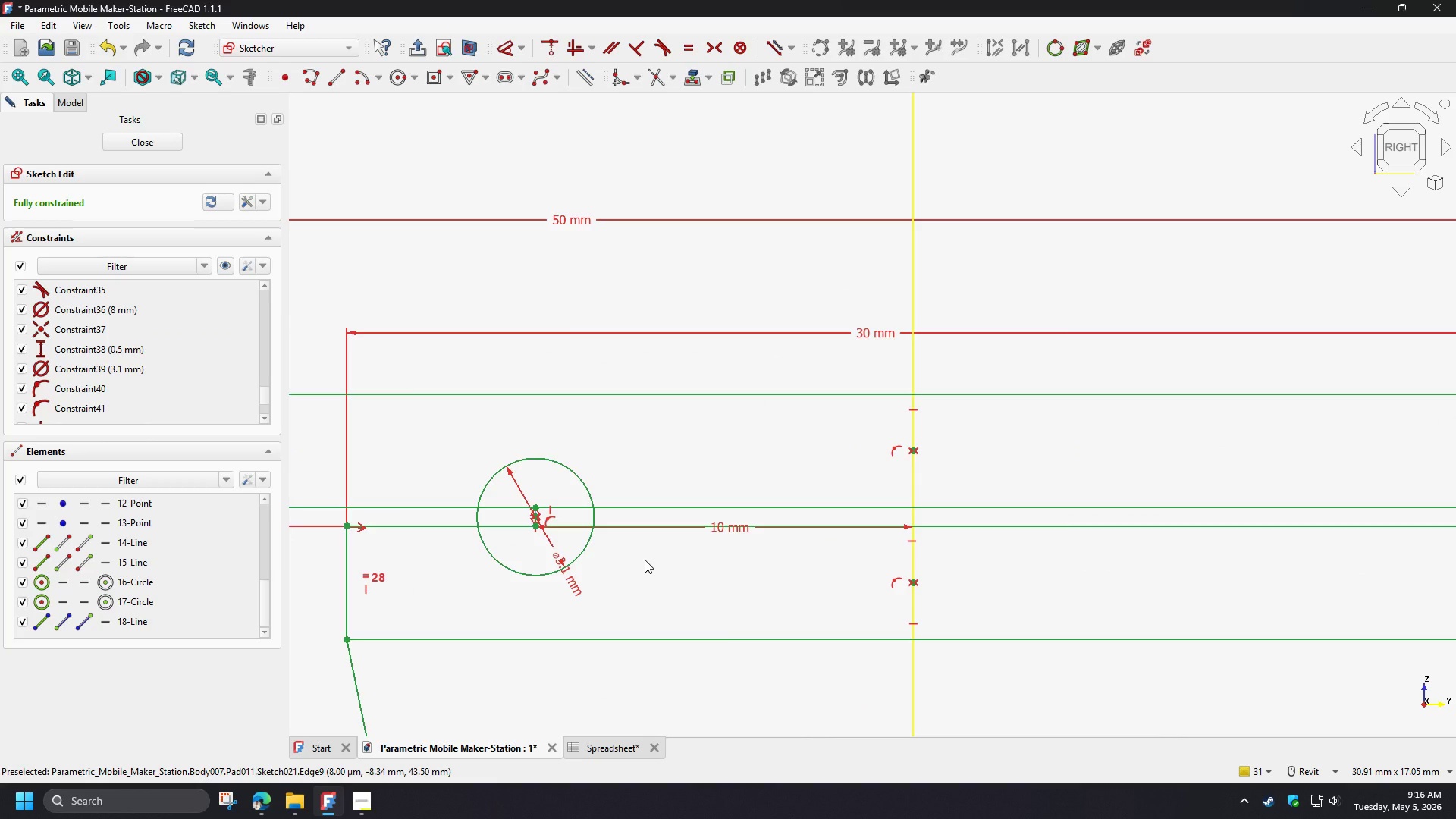 
scroll: coordinate [488, 558], scroll_direction: up, amount: 4.0
 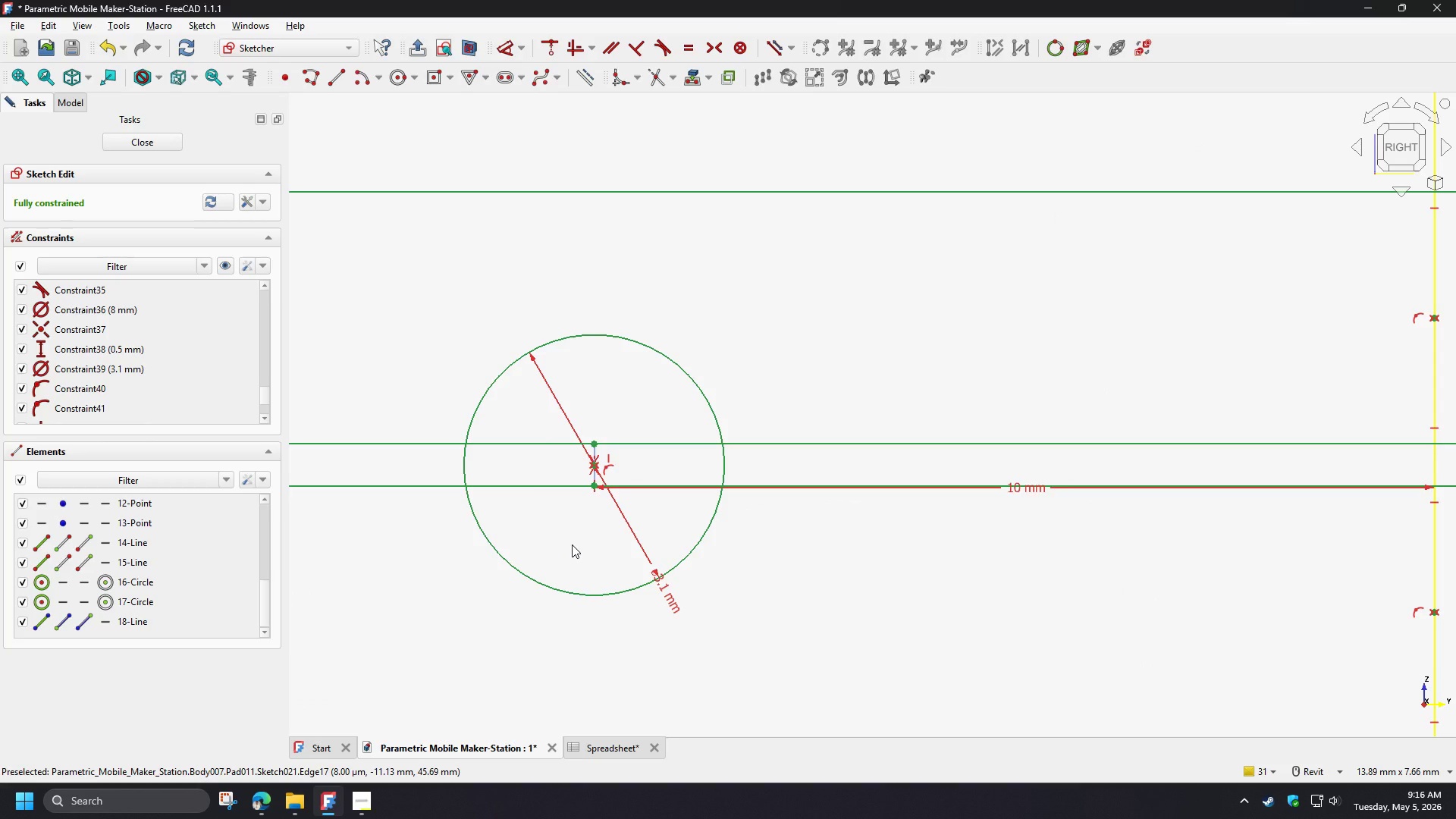 
scroll: coordinate [655, 566], scroll_direction: down, amount: 8.0
 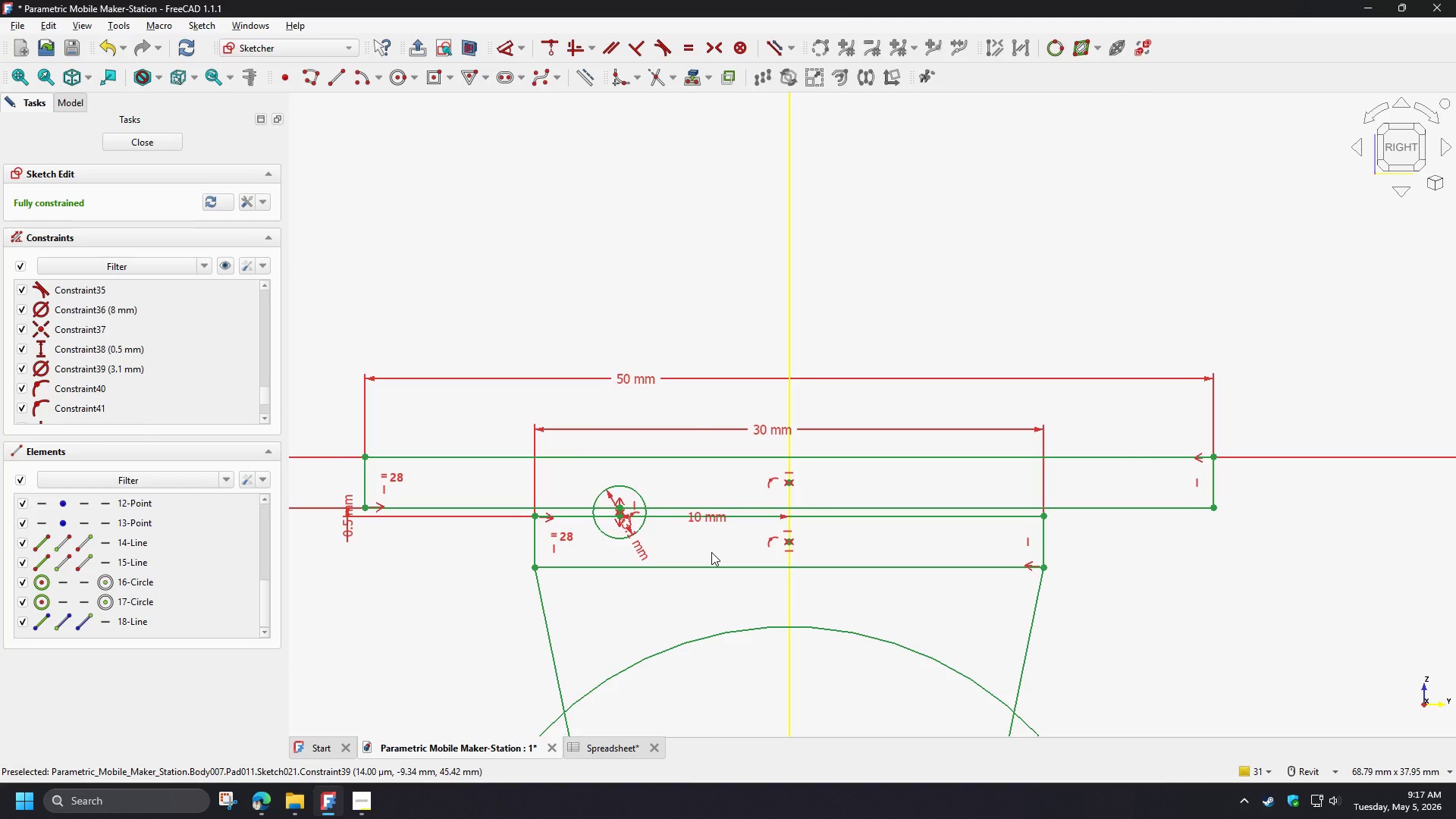 
wait(5.48)
 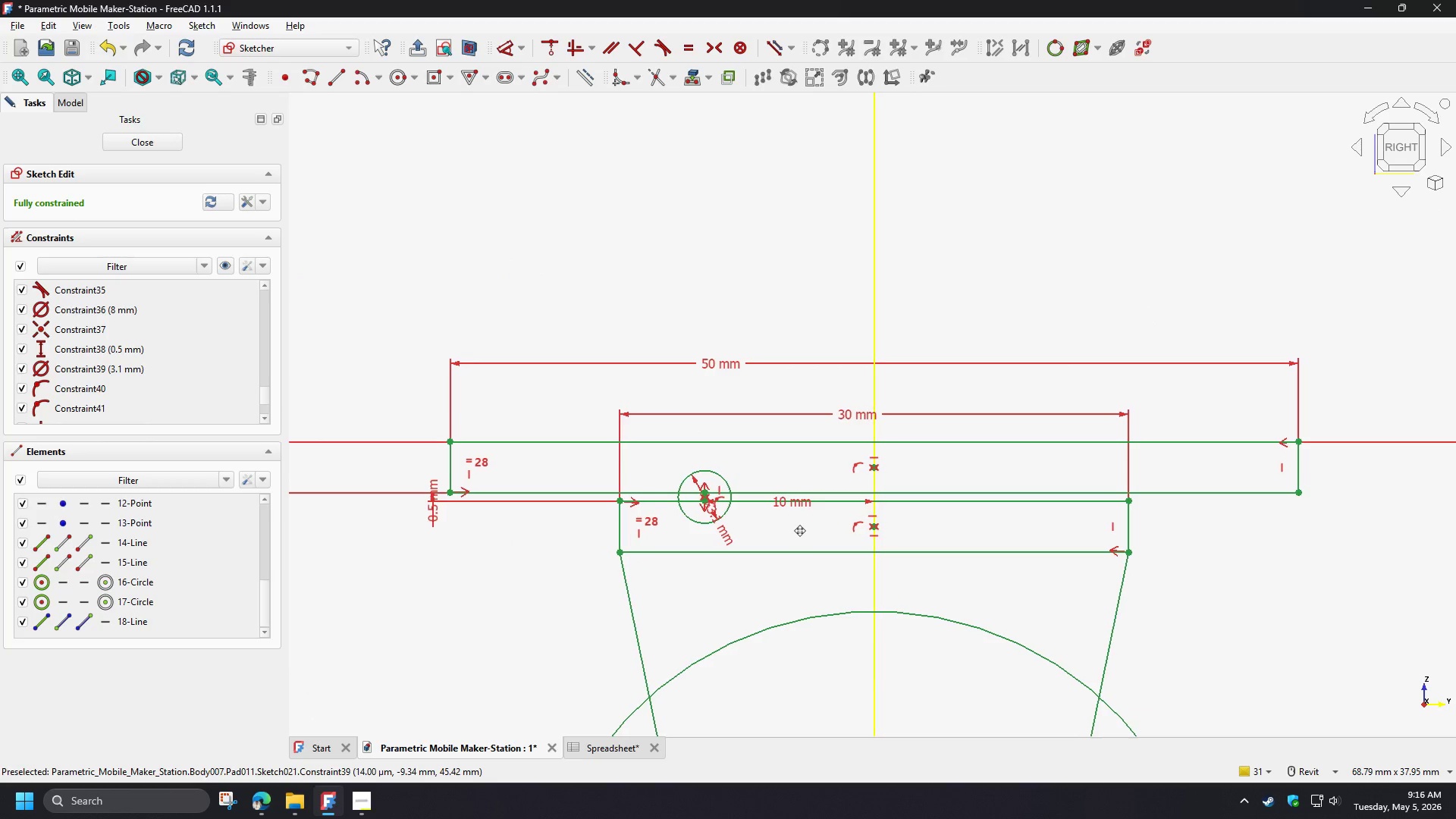 
double_click([351, 528])
 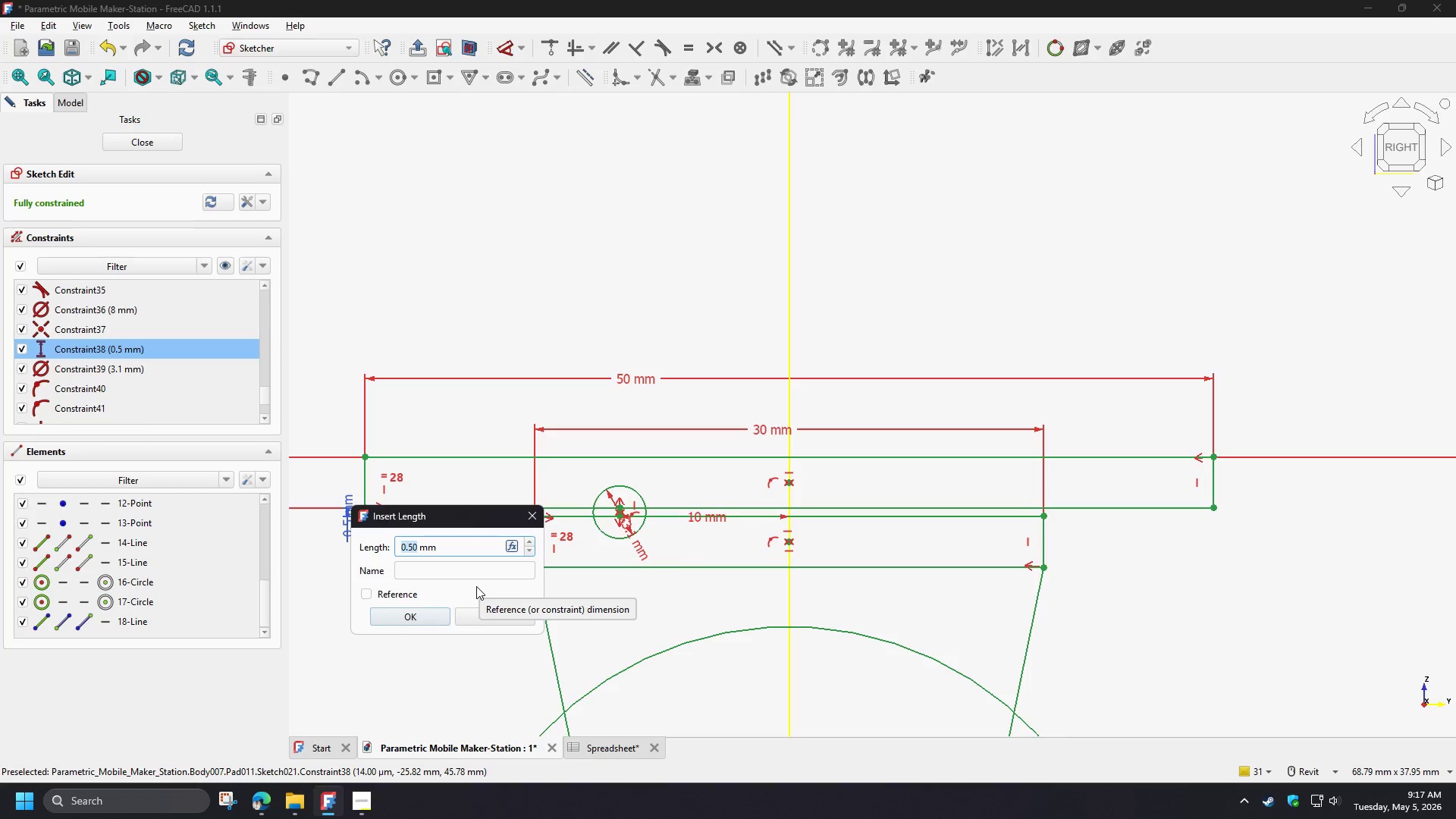 
wait(6.52)
 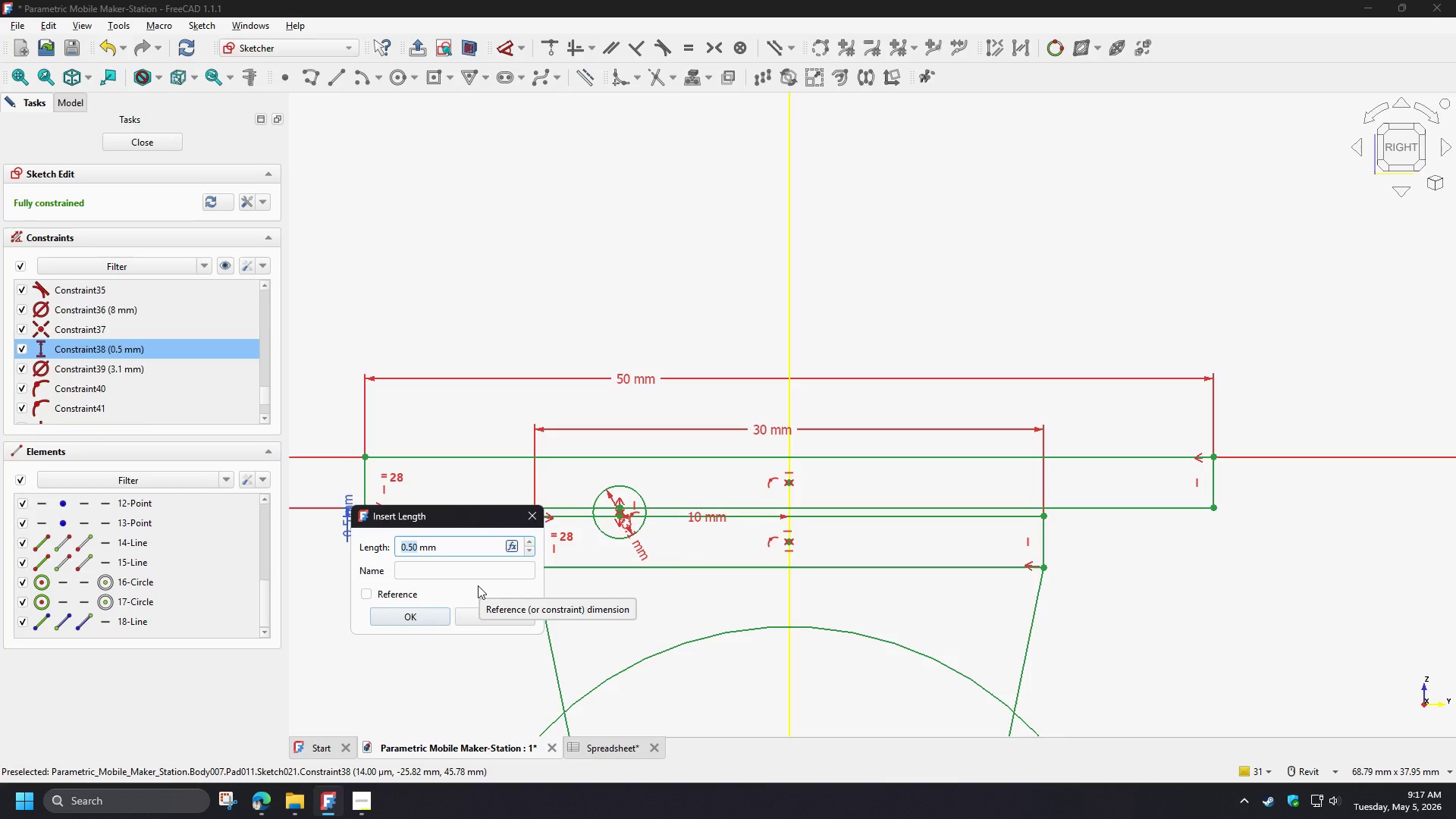 
left_click([494, 614])
 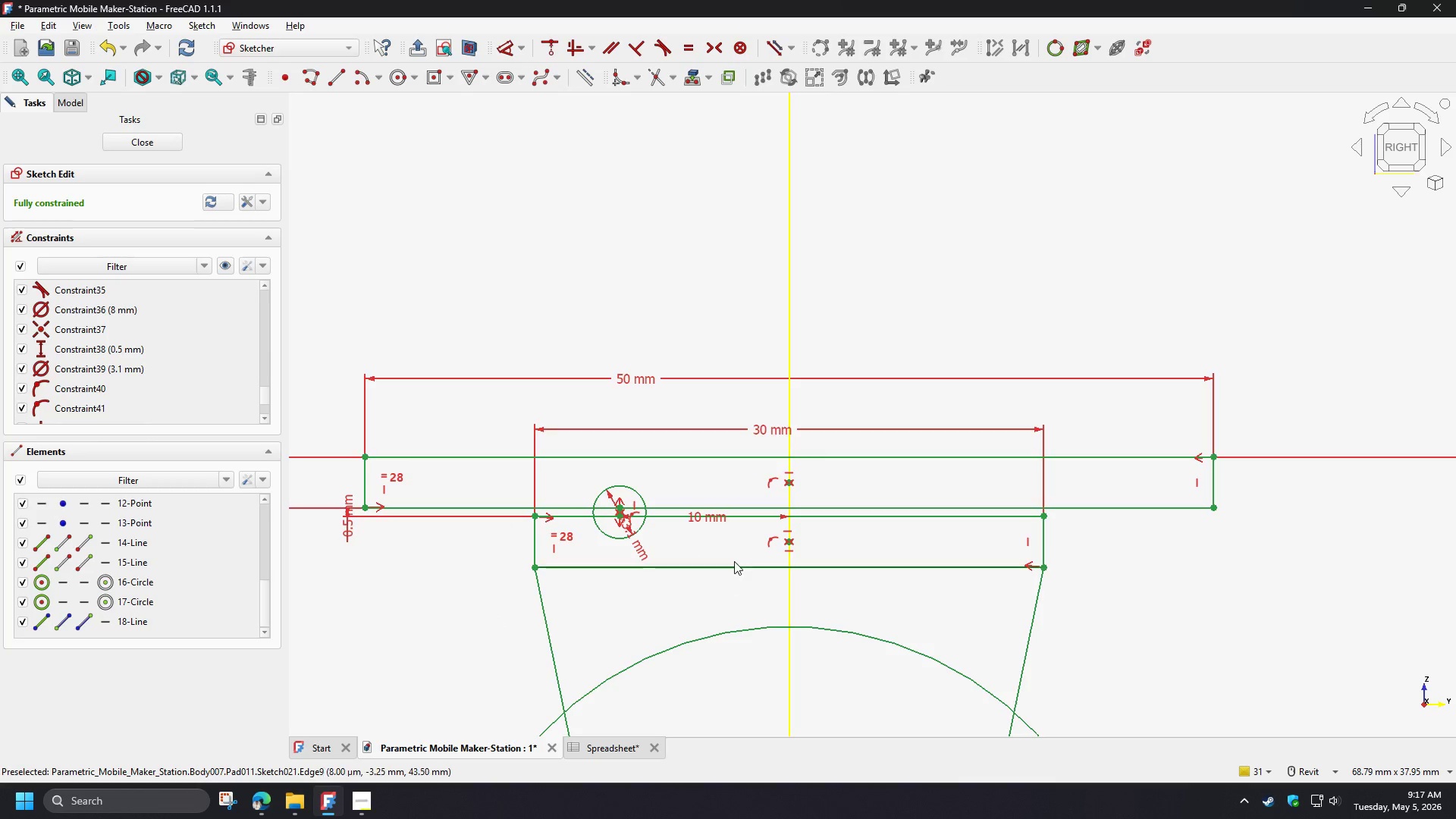 
scroll: coordinate [704, 551], scroll_direction: up, amount: 3.0
 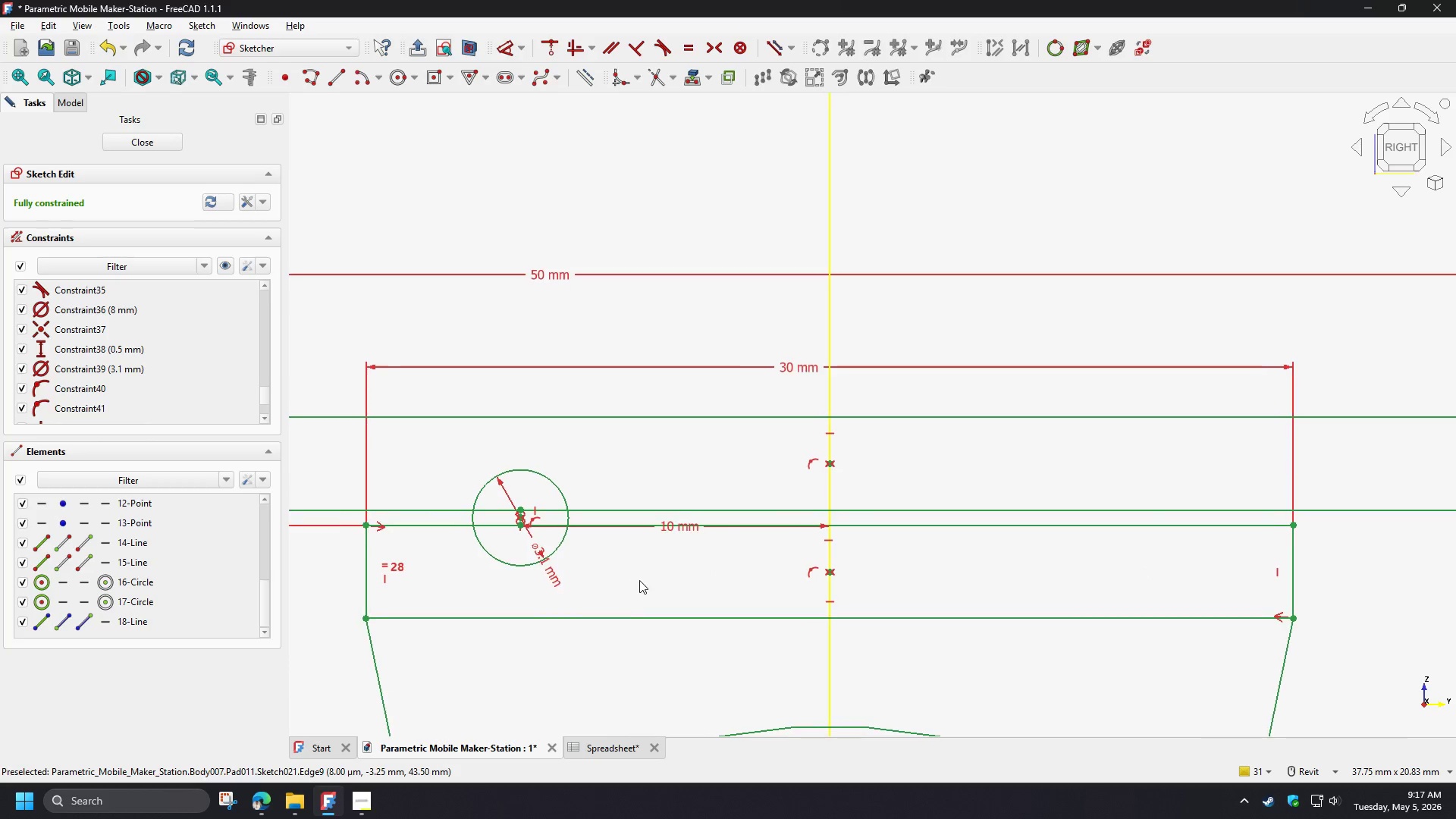 
wait(9.45)
 